 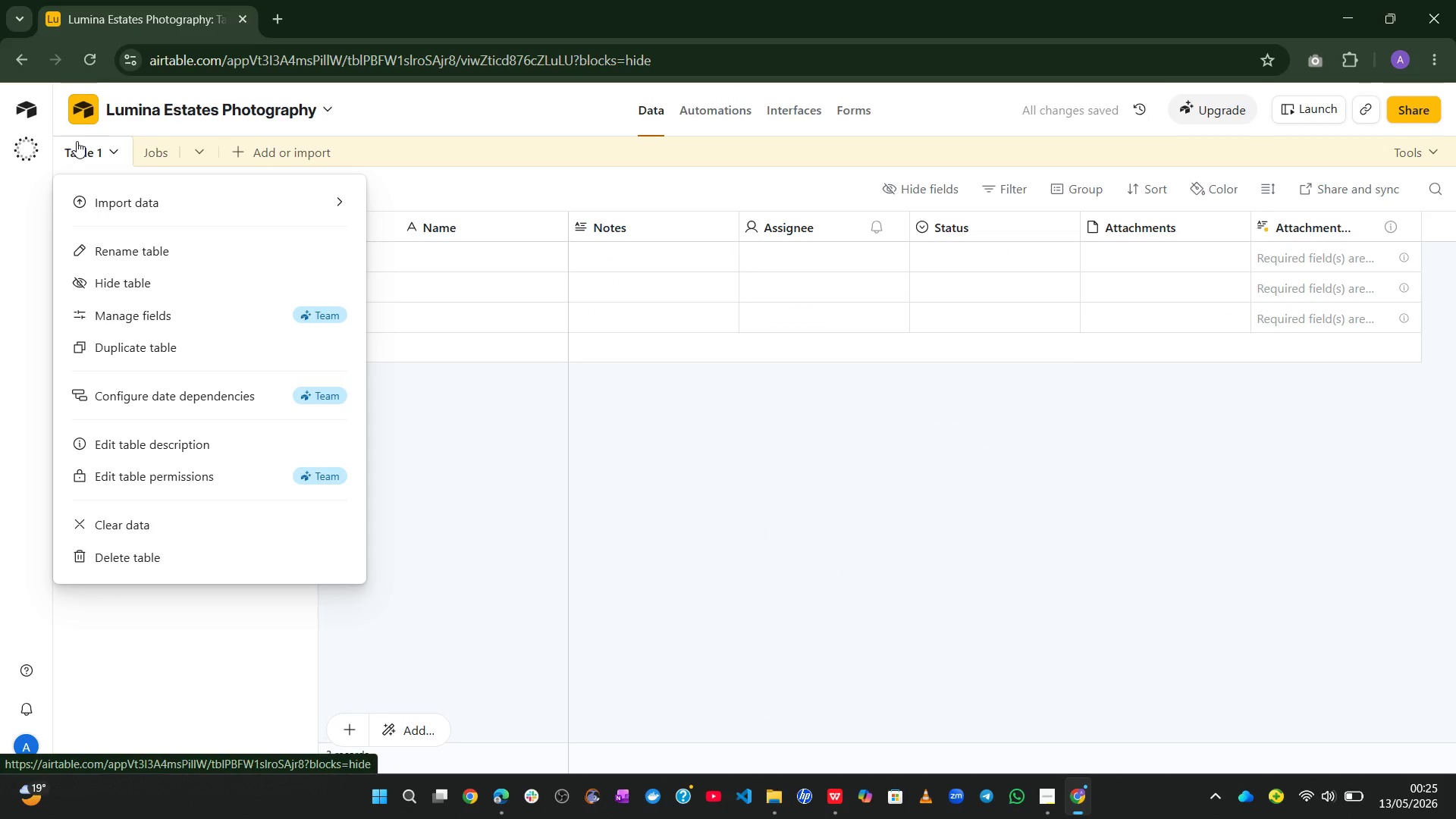 
left_click([135, 565])
 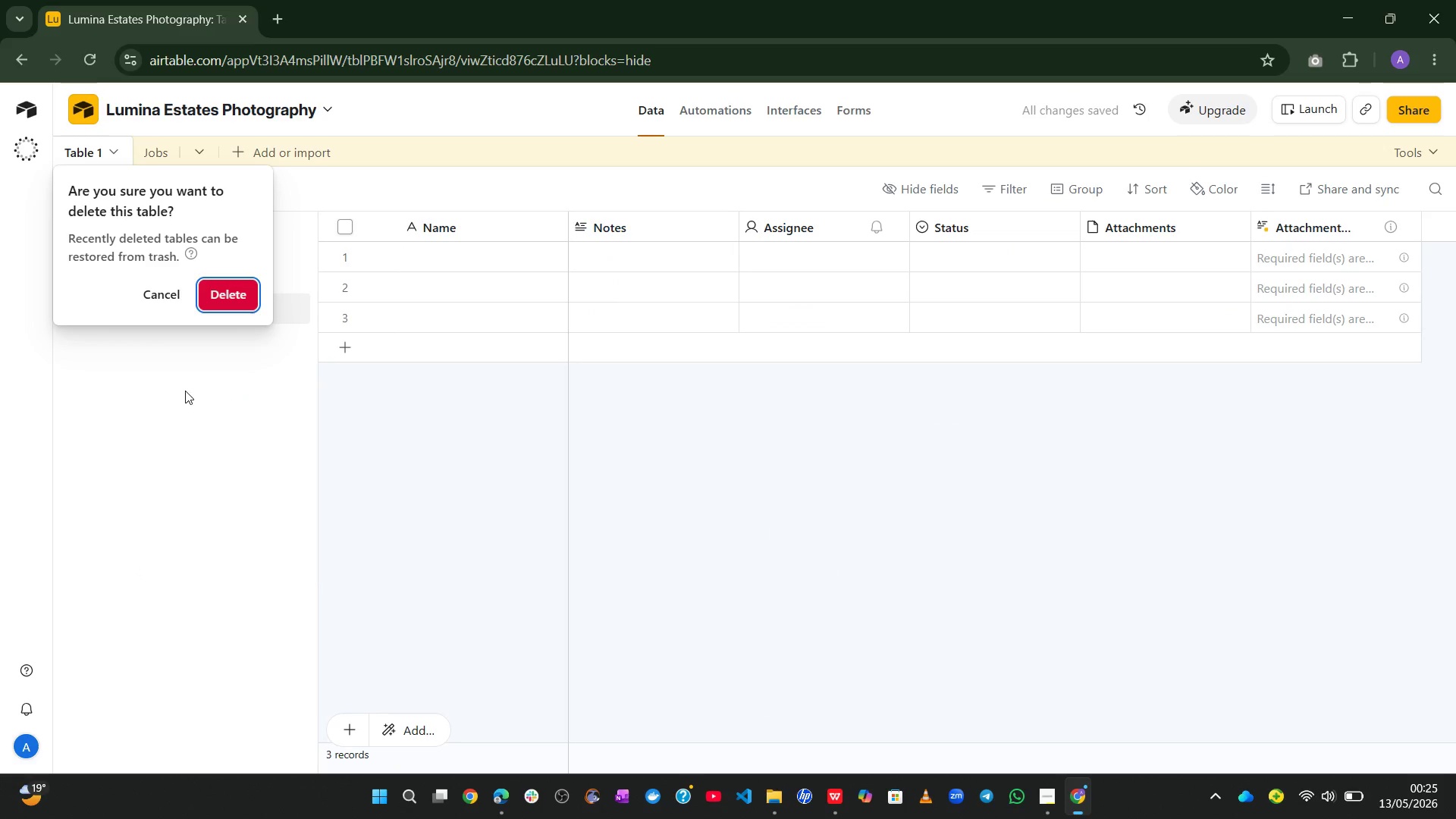 
key(Enter)
 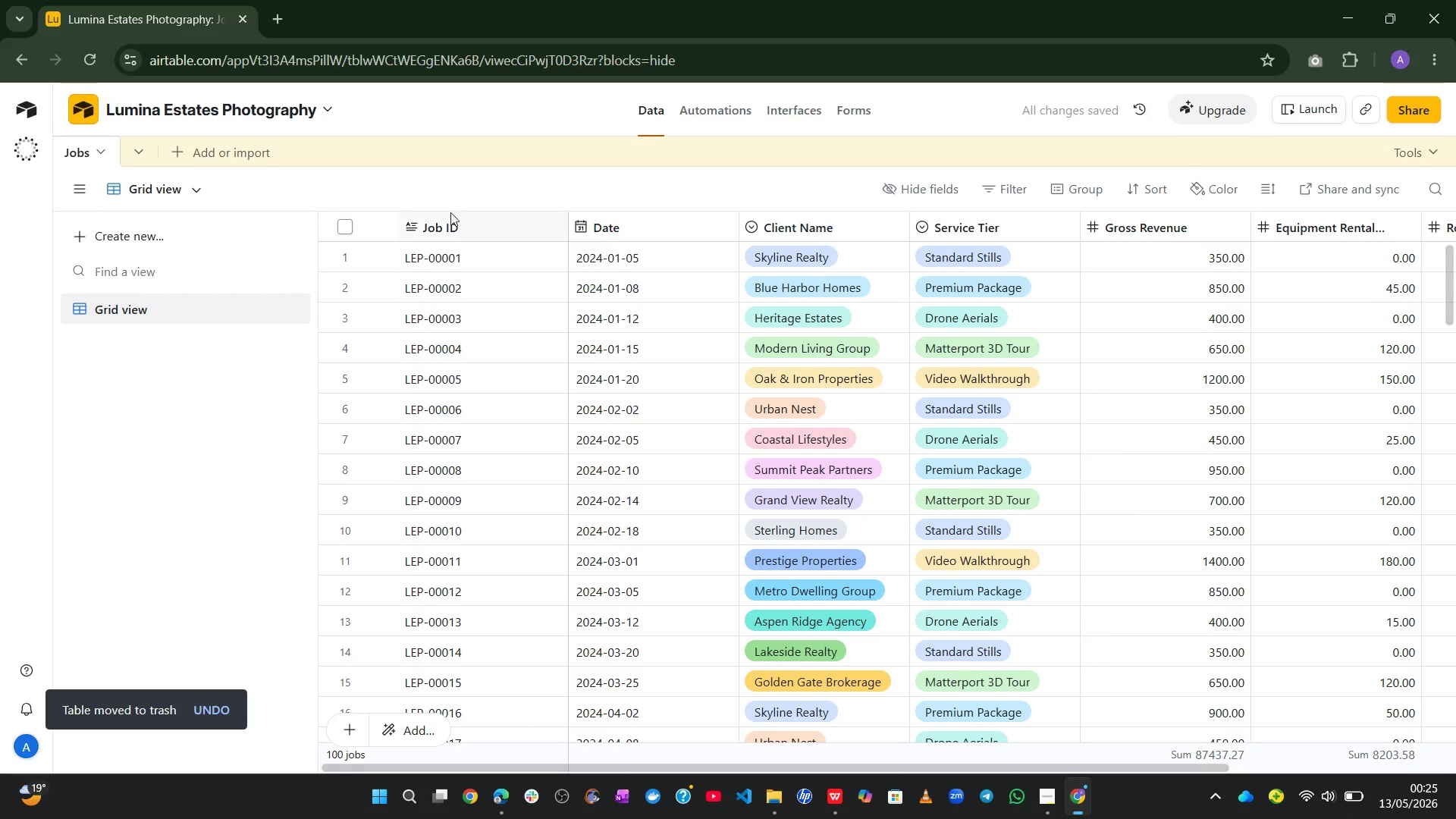 
double_click([442, 220])
 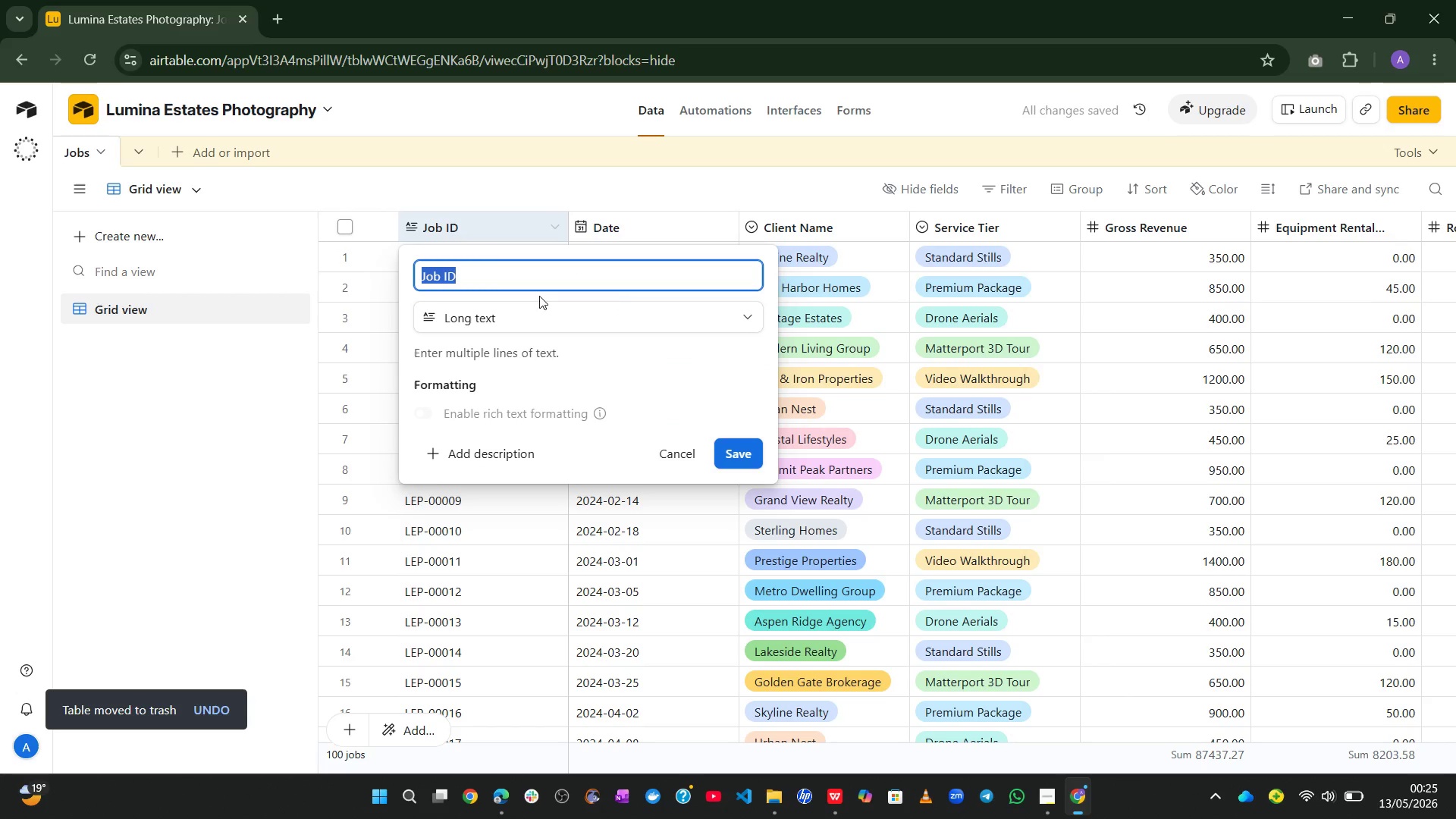 
left_click([560, 325])
 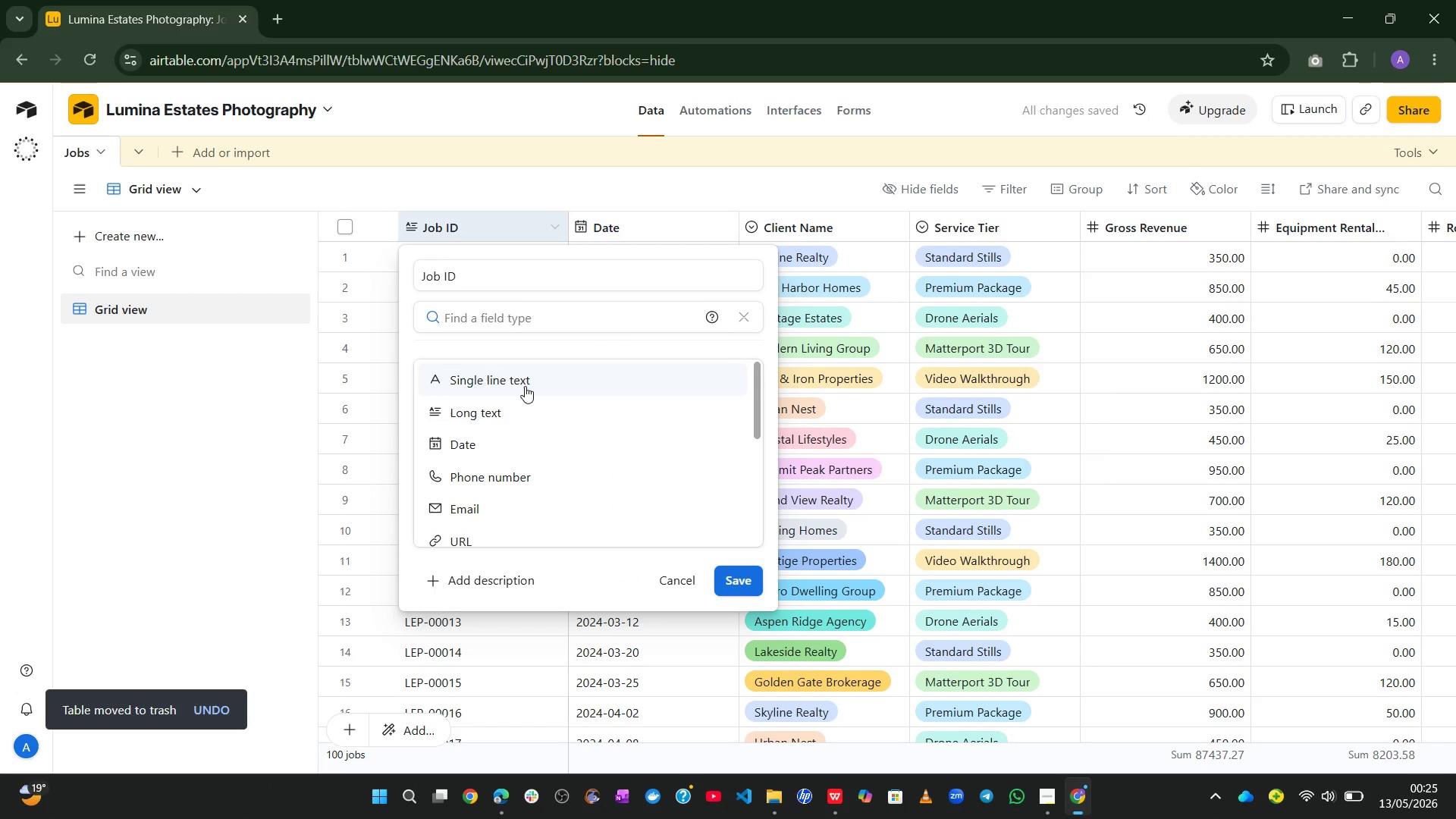 
left_click([525, 386])
 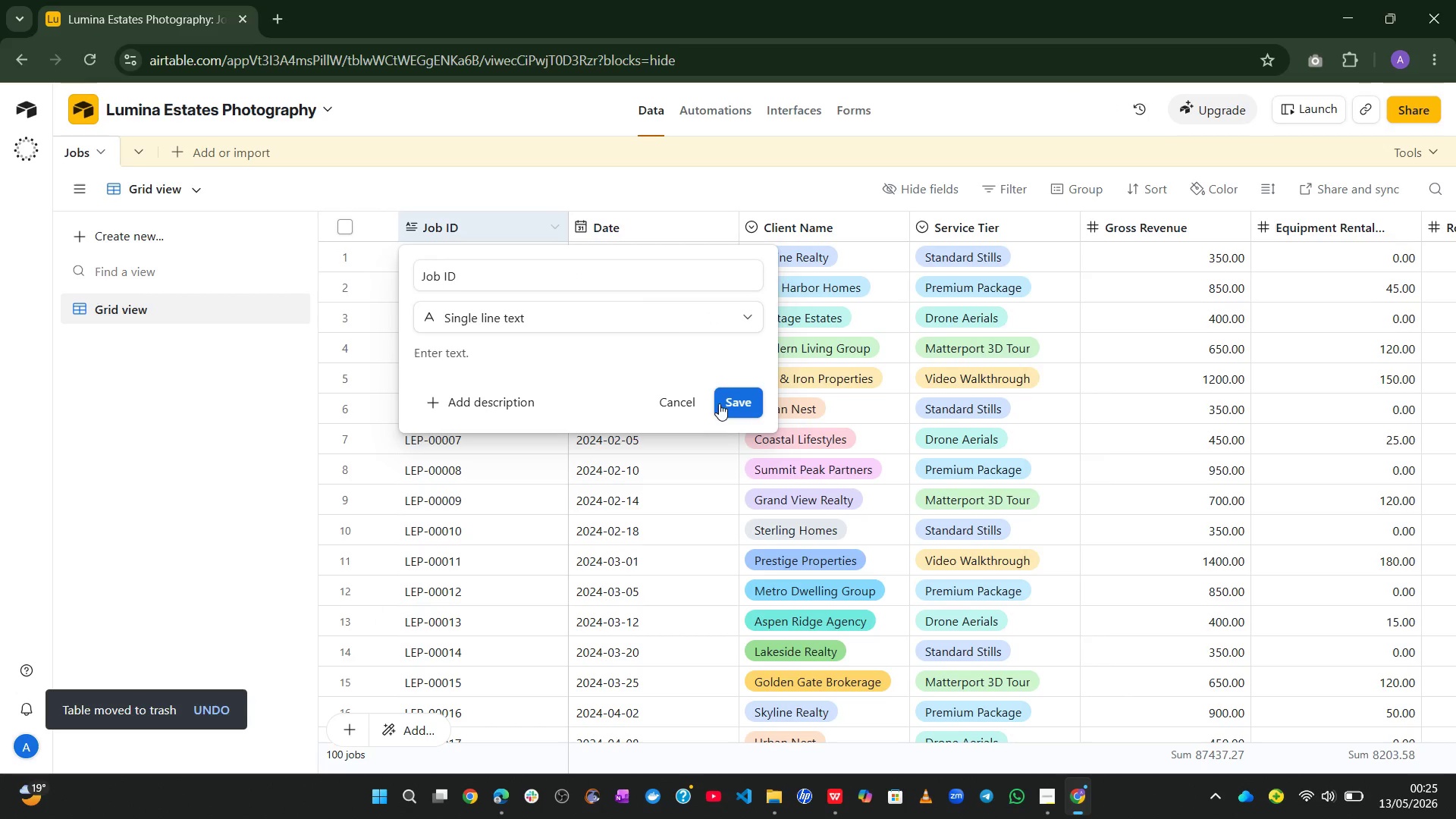 
left_click([732, 403])
 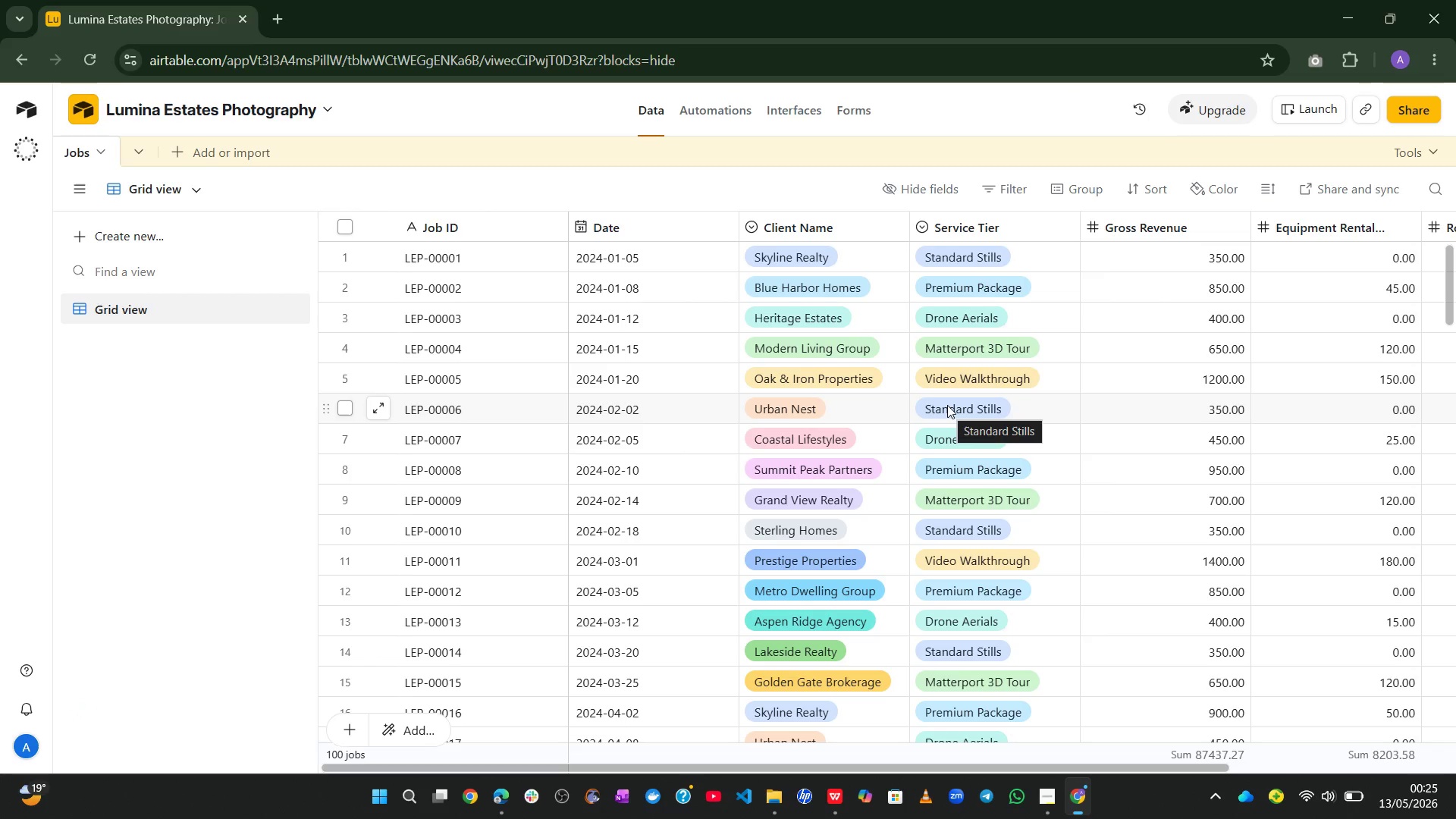 
wait(24.55)
 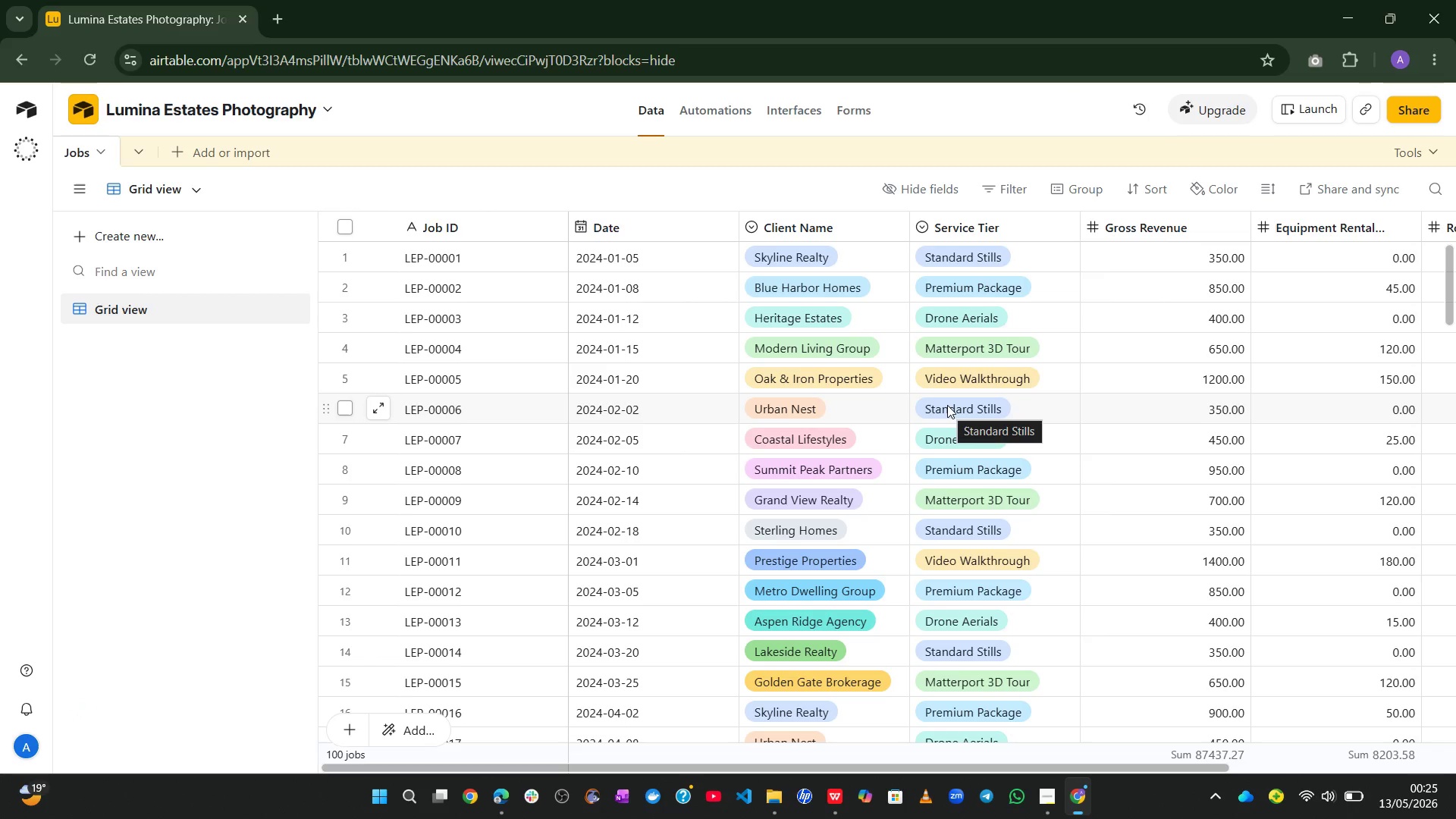 
mouse_move([820, 450])
 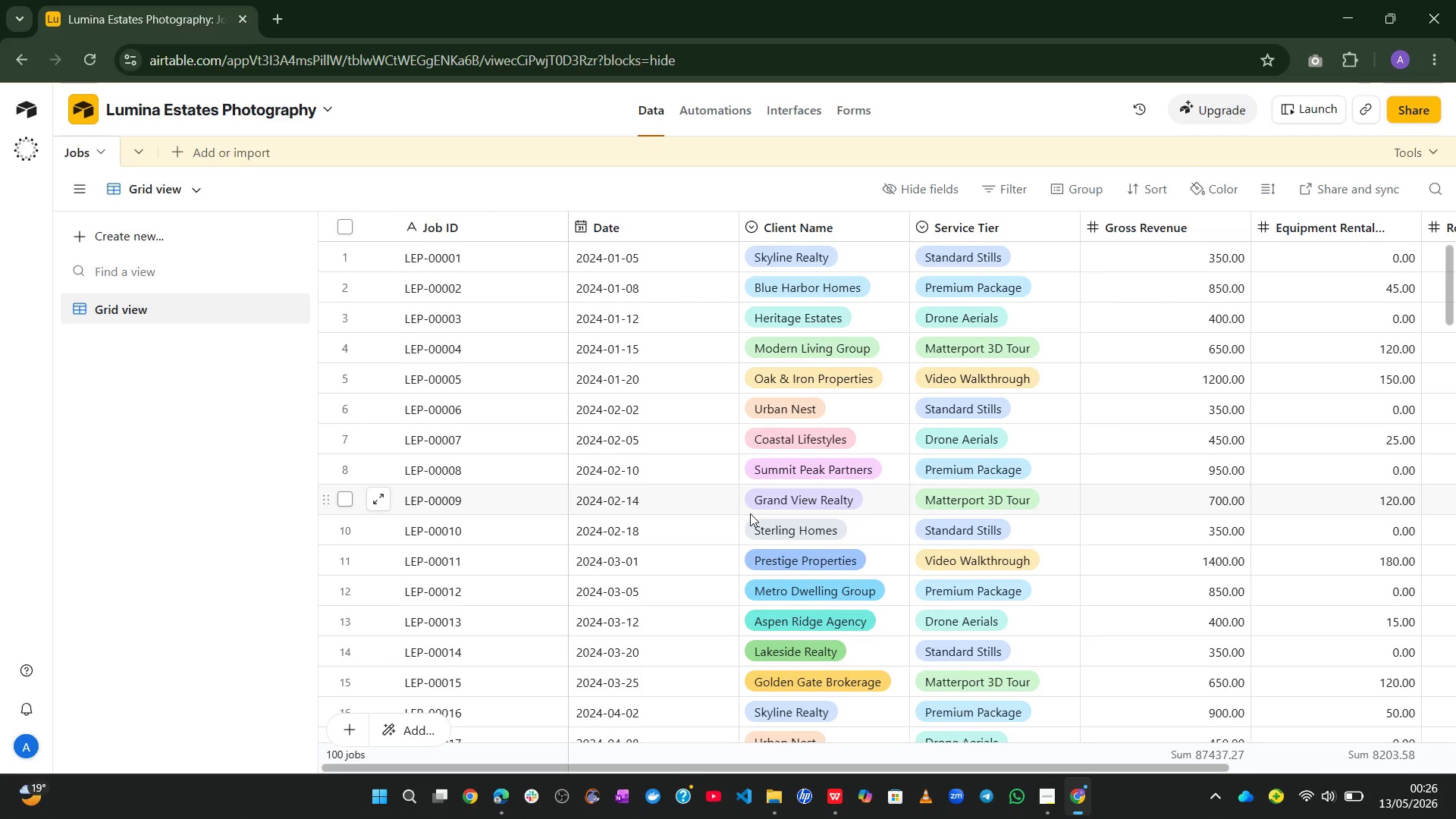 
wait(7.89)
 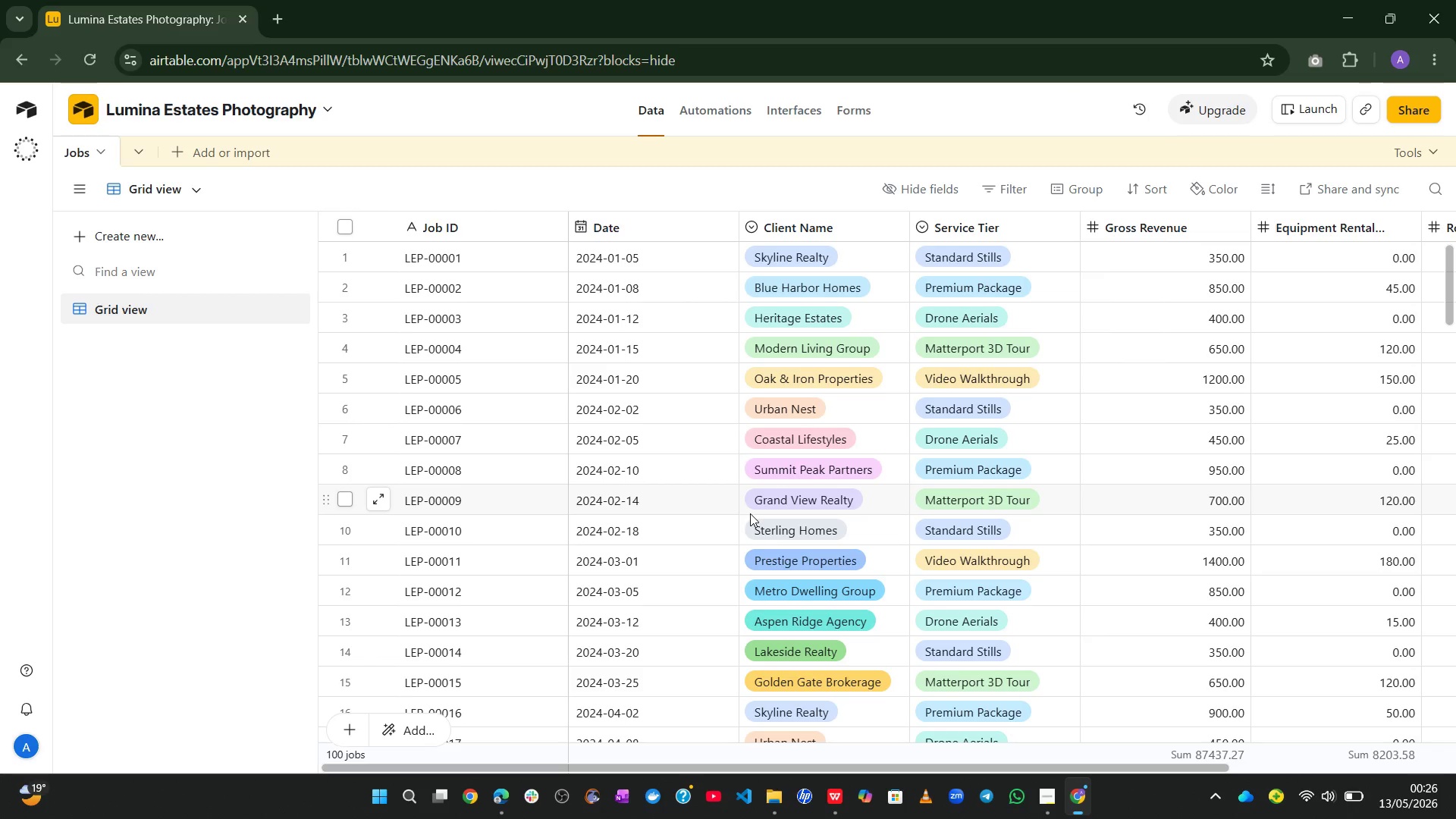 
double_click([610, 240])
 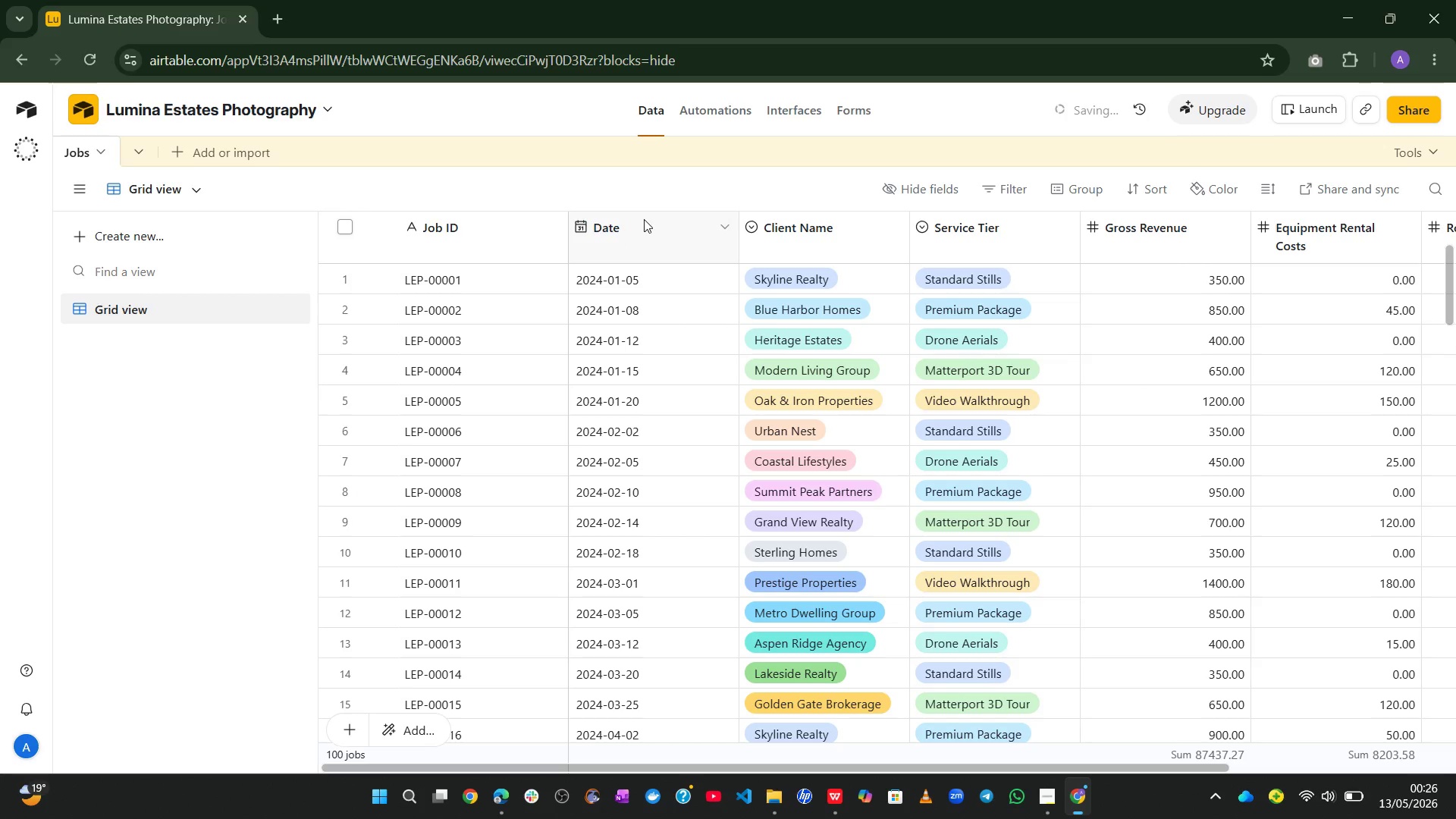 
double_click([644, 219])
 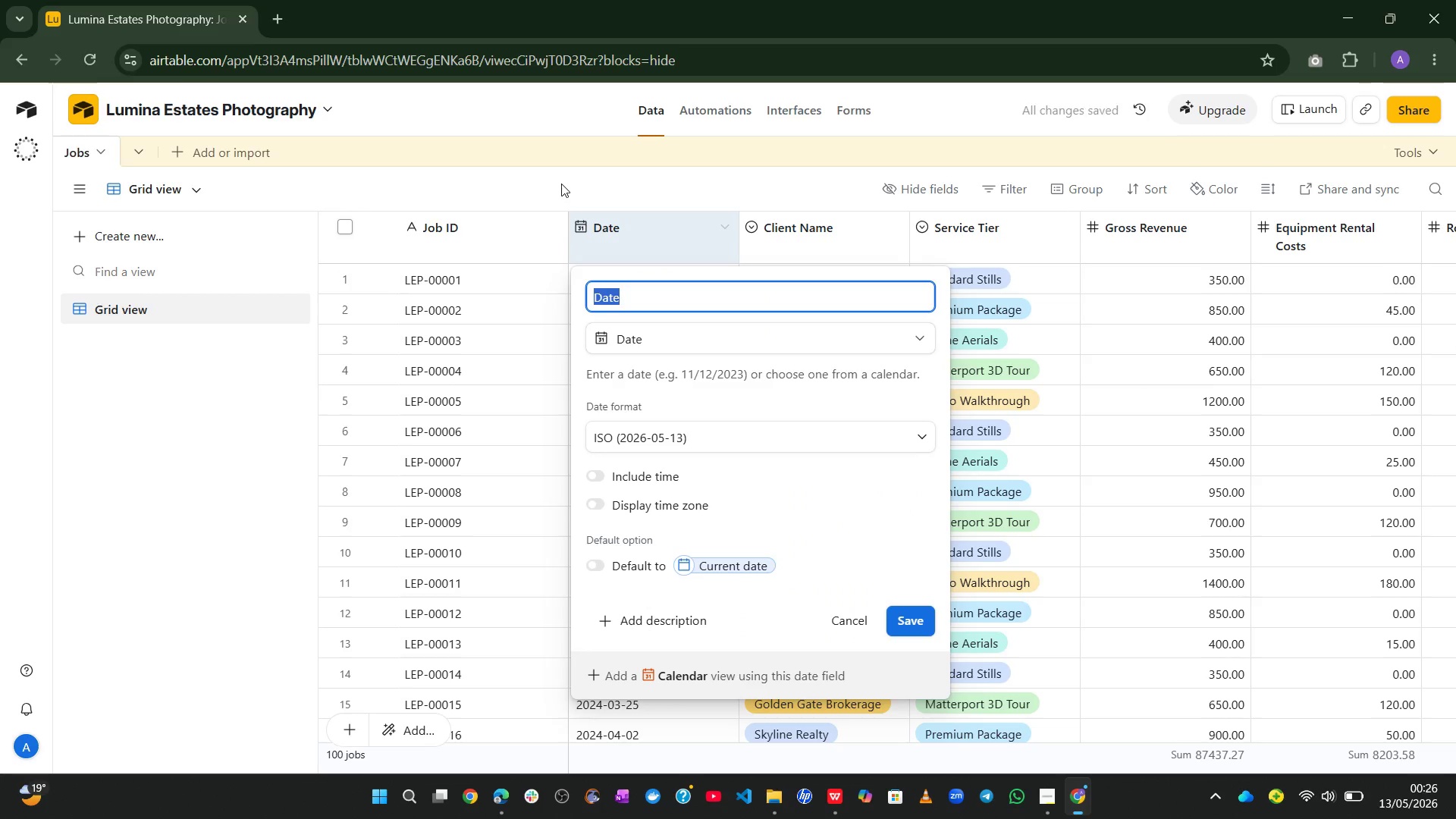 
left_click([546, 169])
 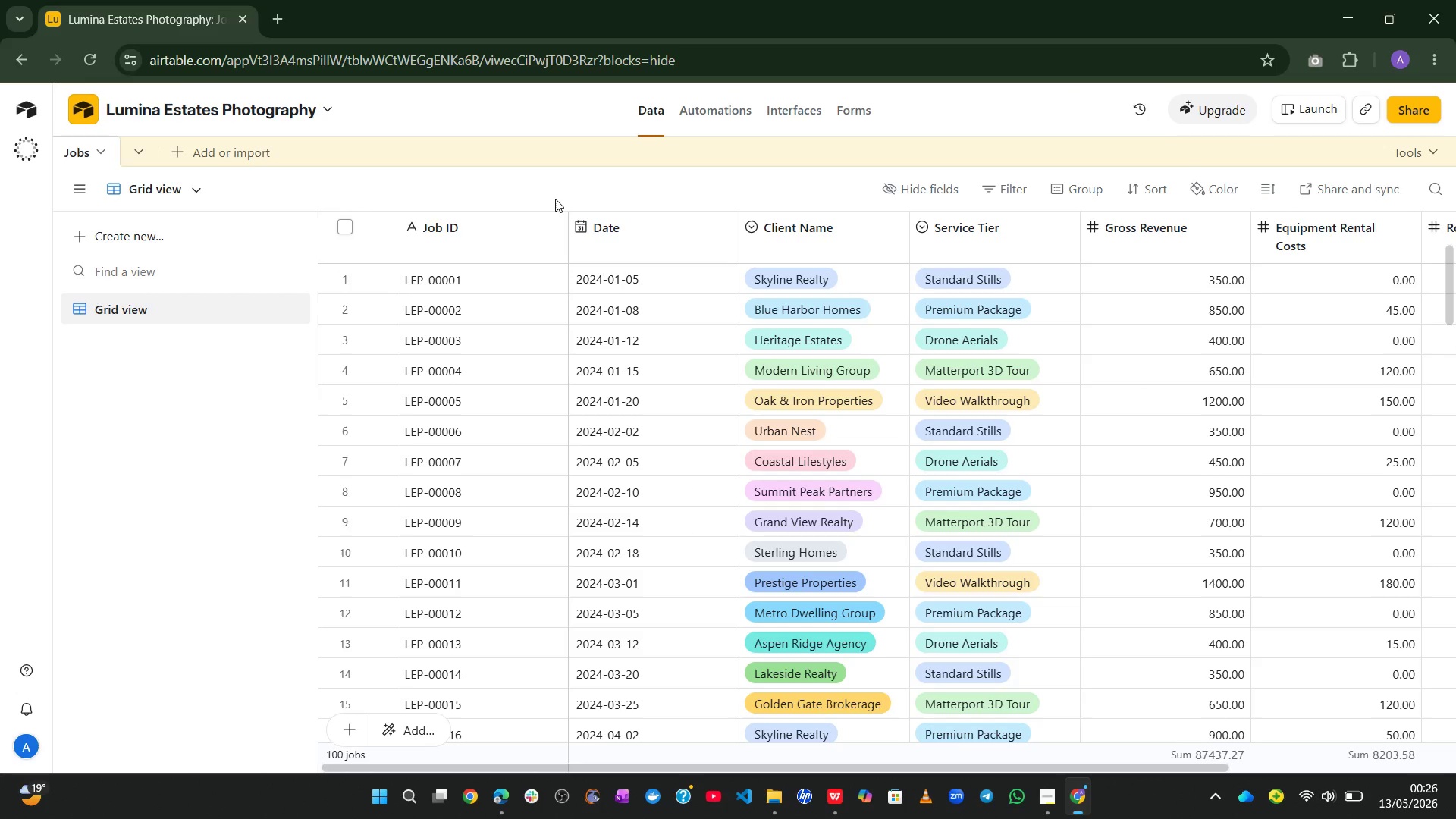 
wait(7.24)
 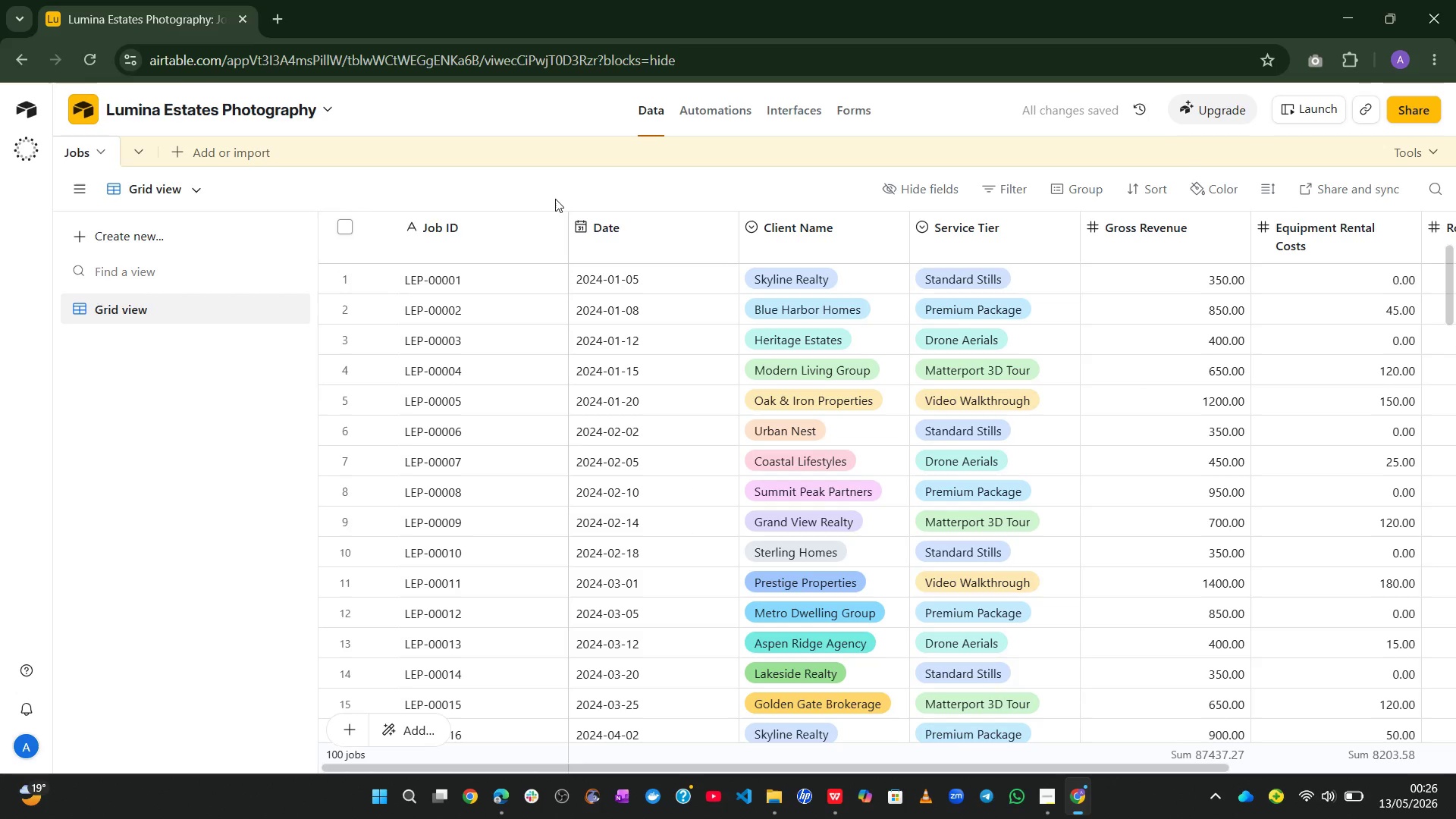 
mouse_move([1116, 249])
 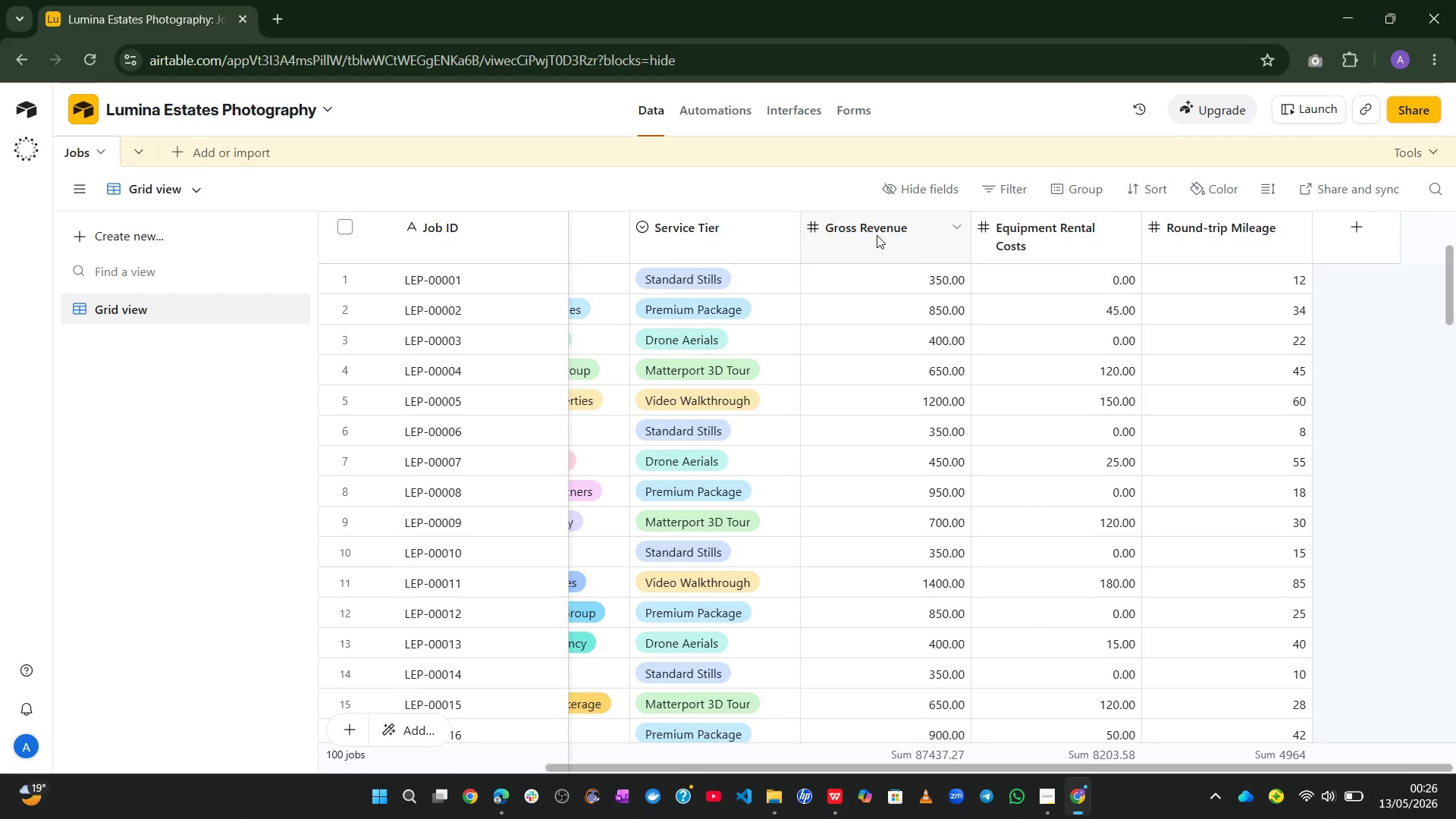 
double_click([877, 235])
 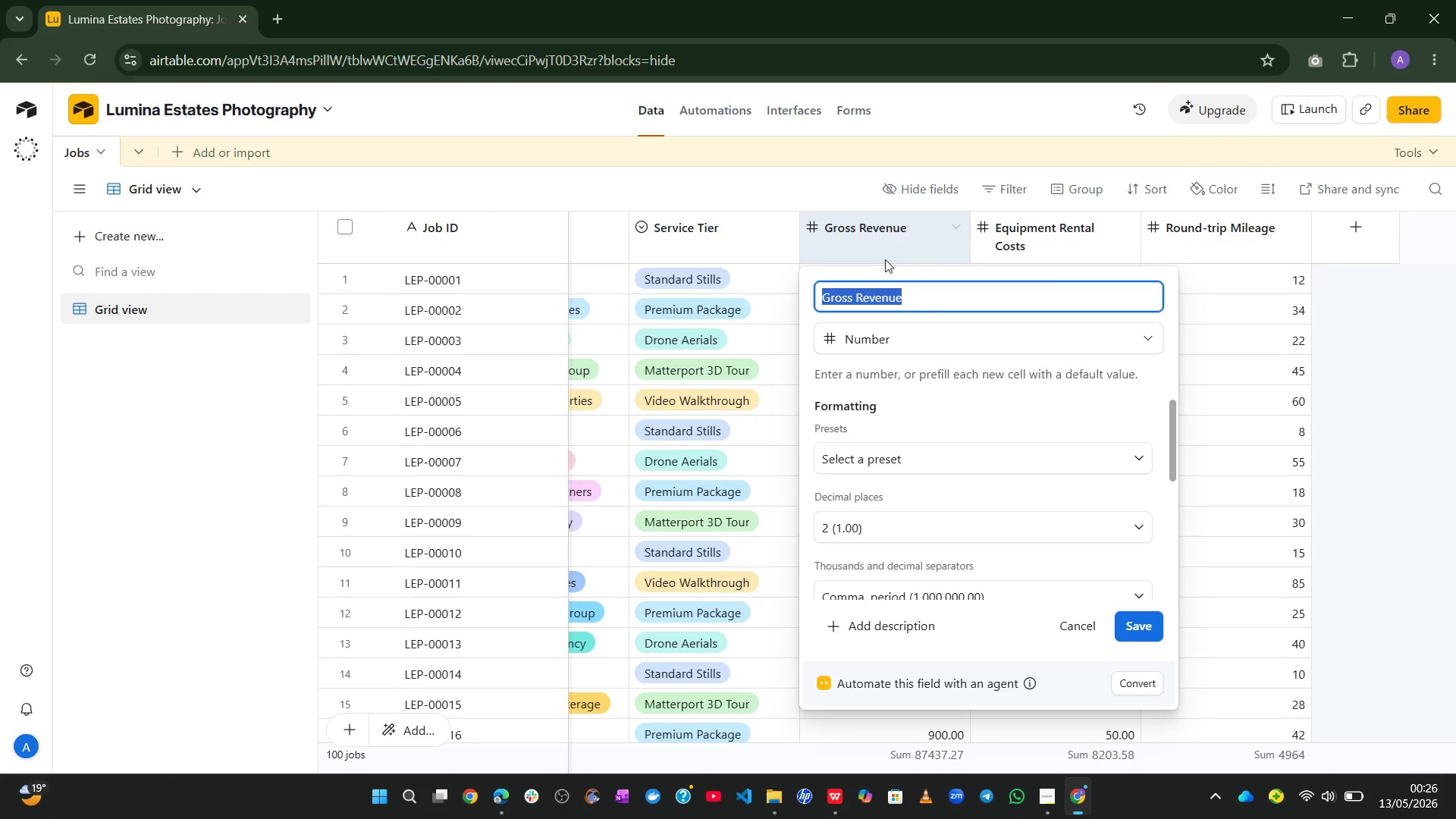 
wait(5.25)
 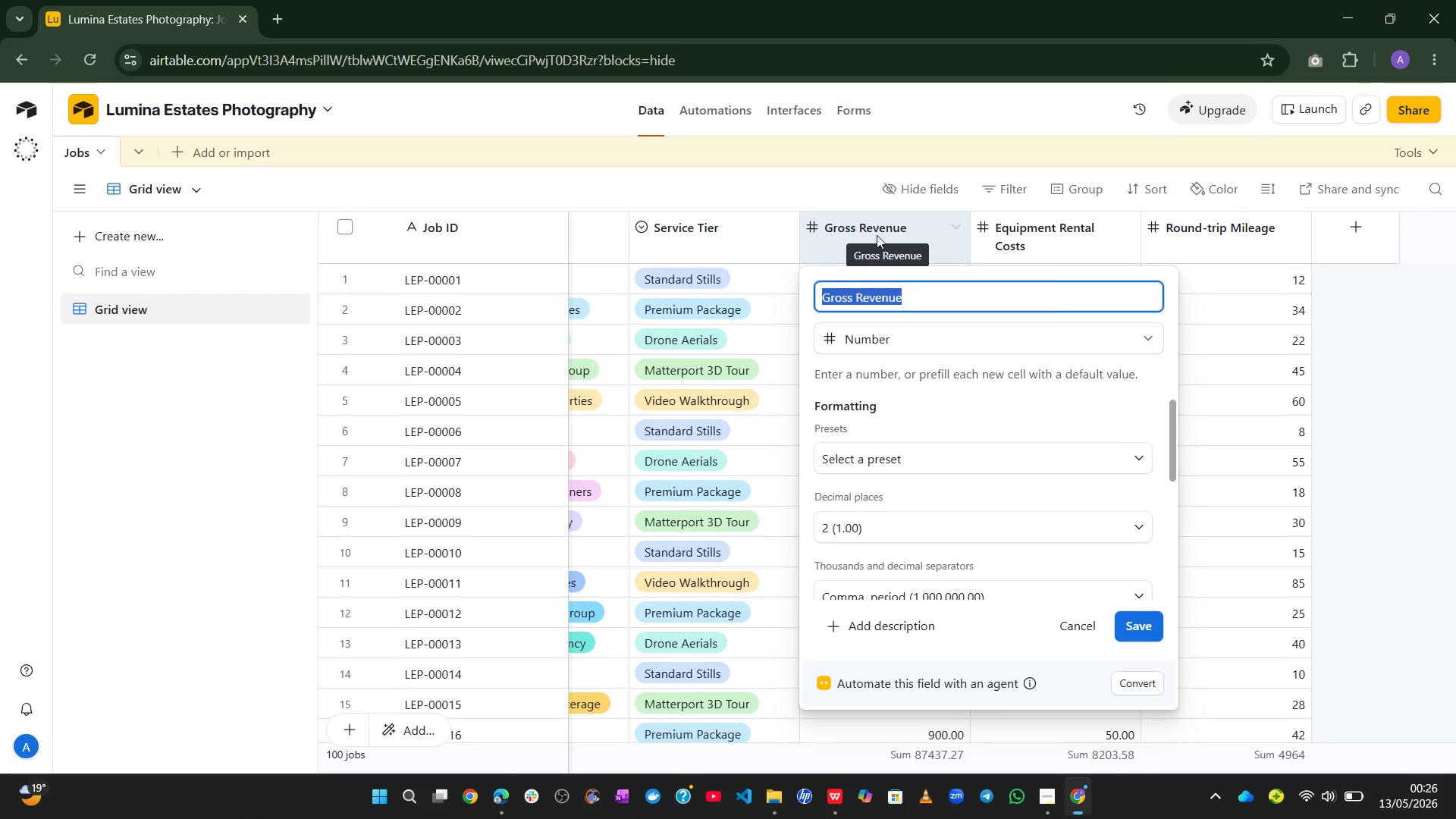 
left_click([874, 335])
 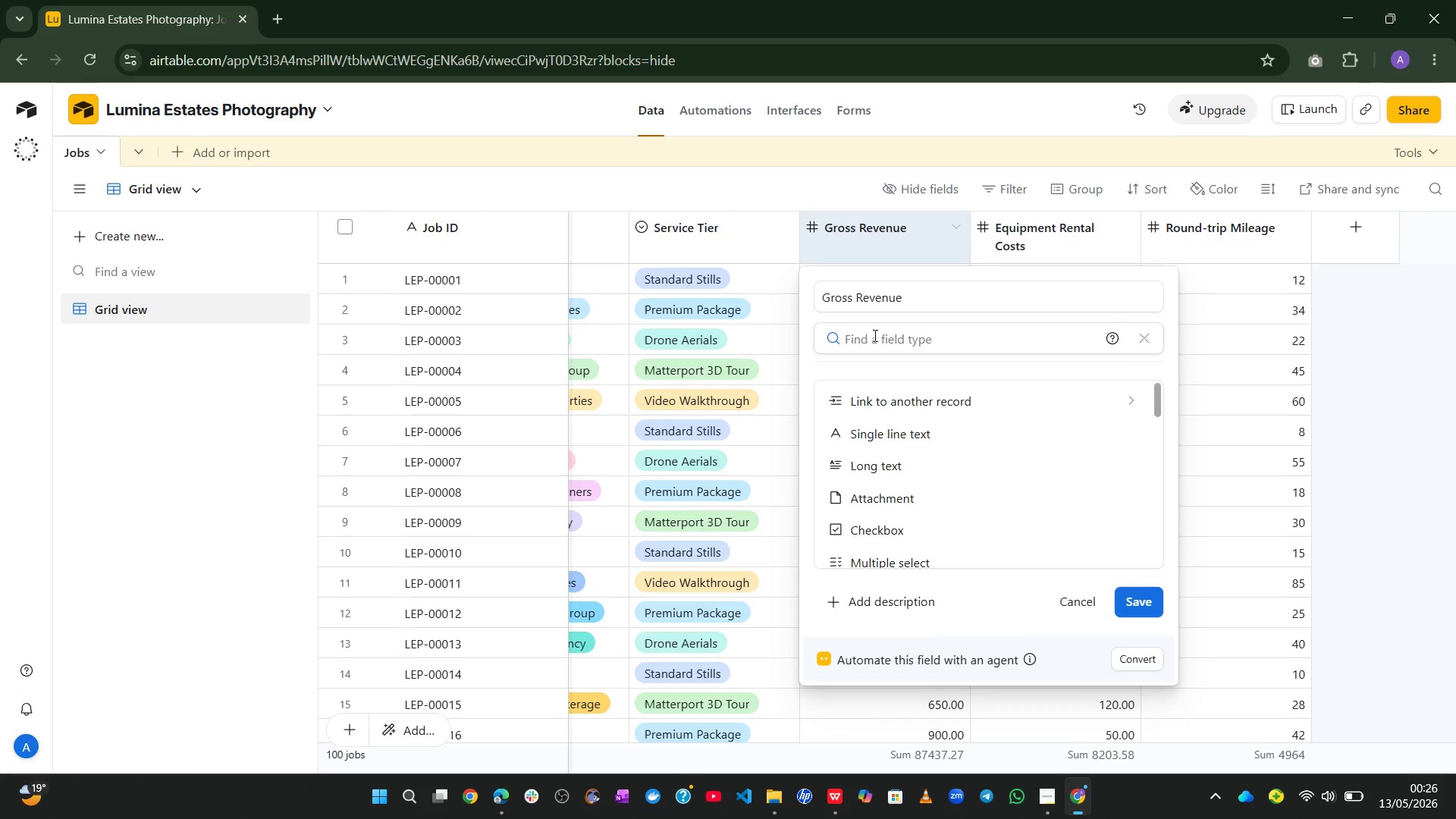 
key(C)
 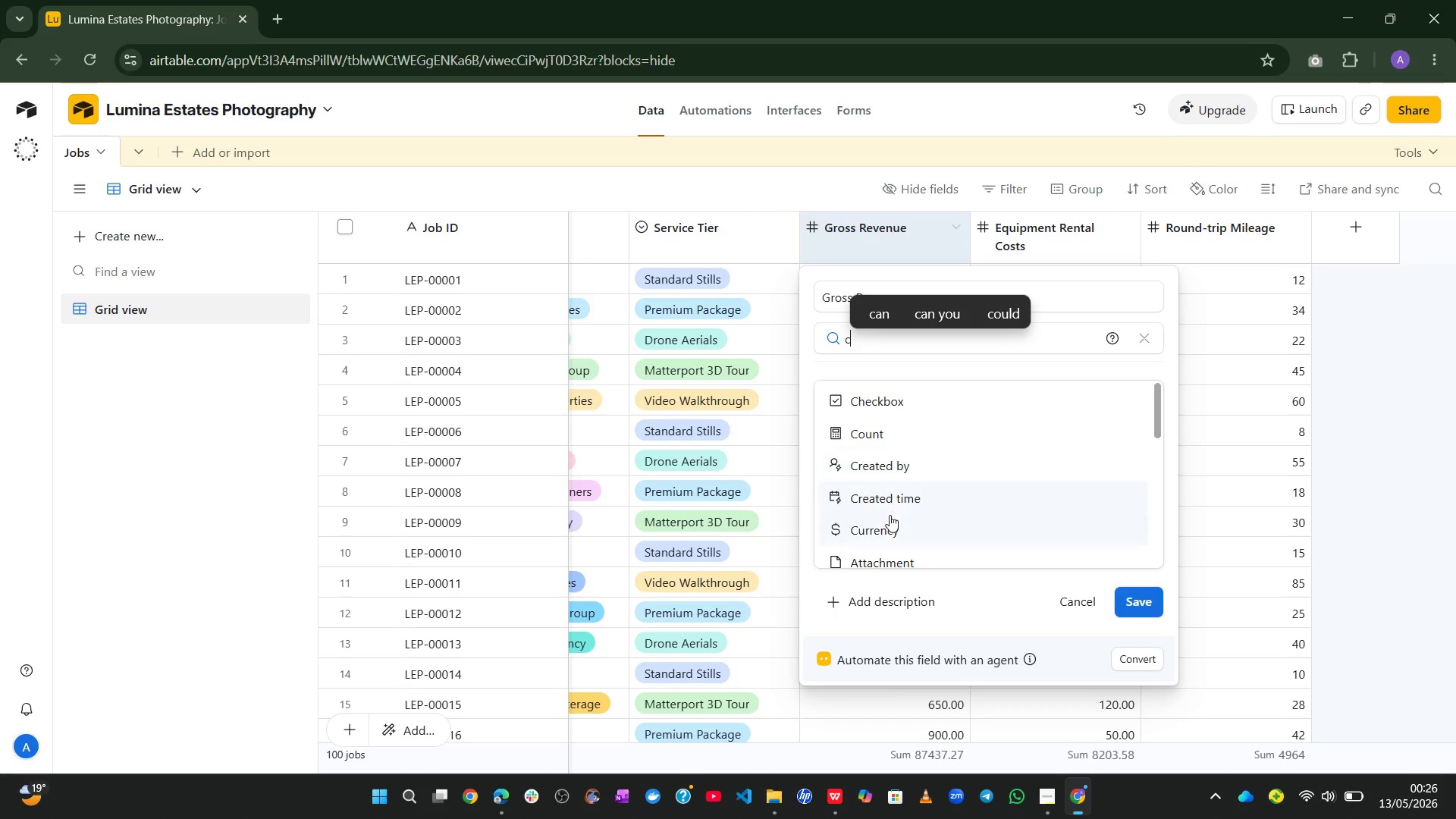 
left_click([890, 519])
 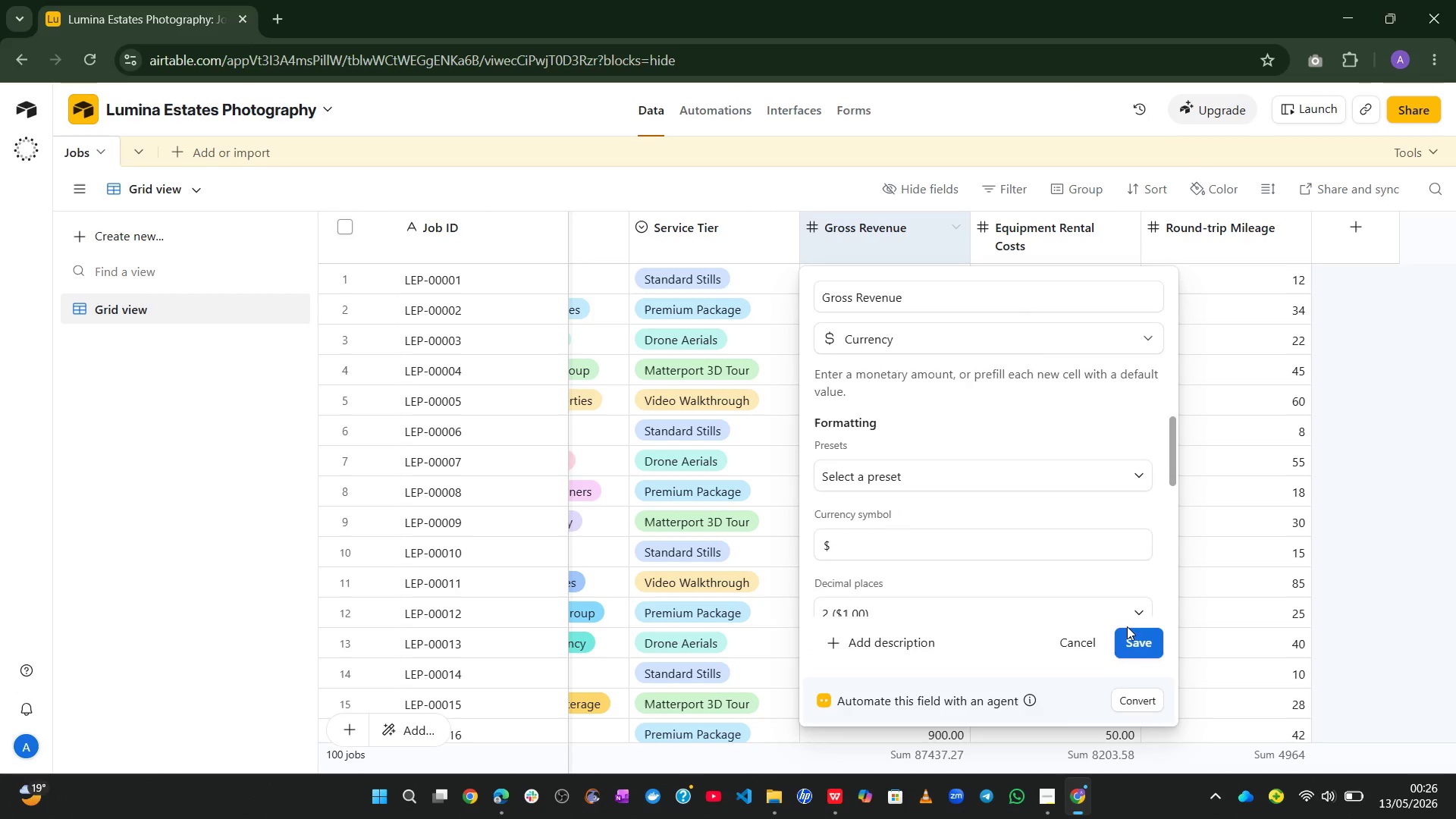 
left_click([1123, 635])
 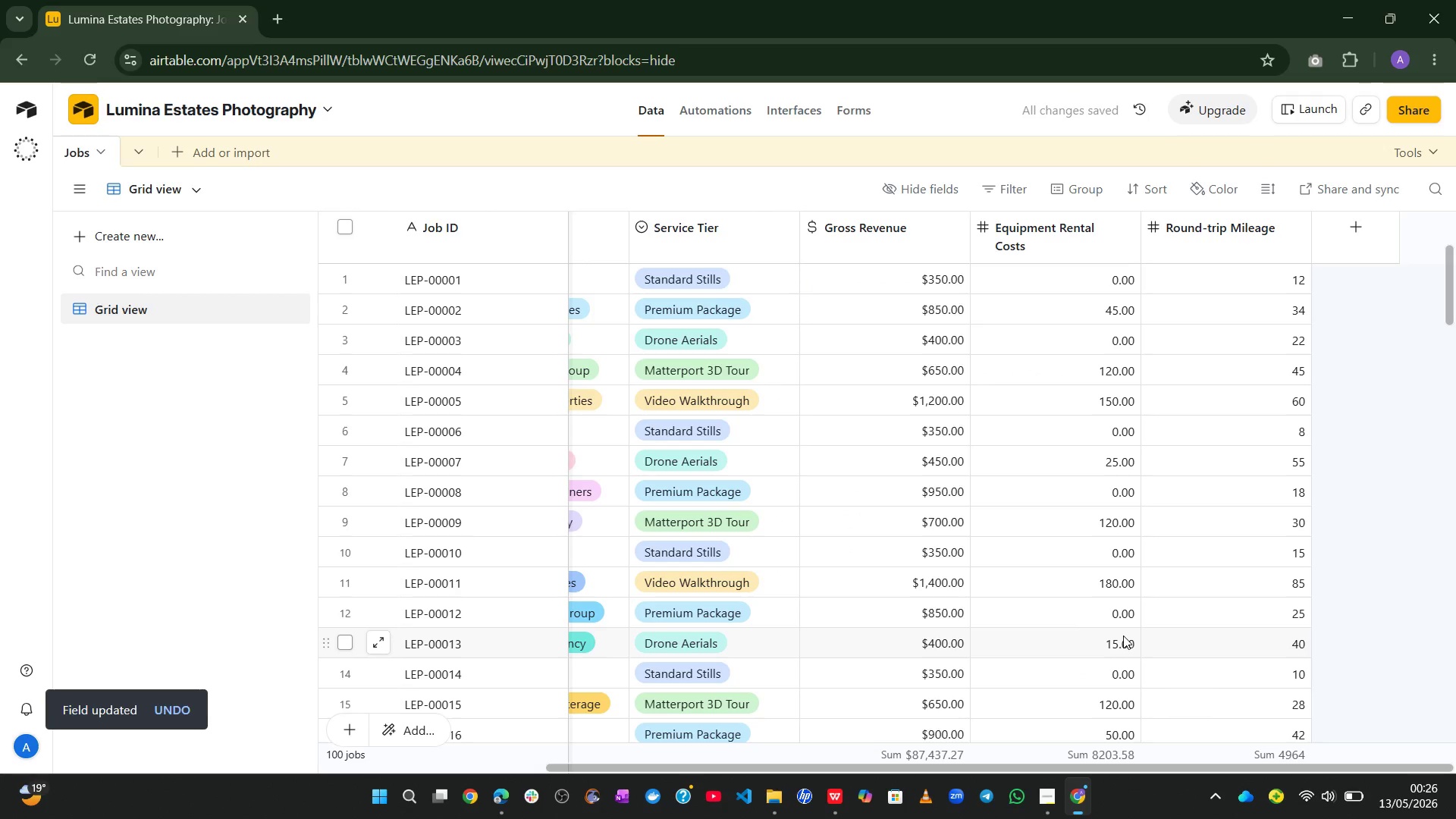 
wait(9.23)
 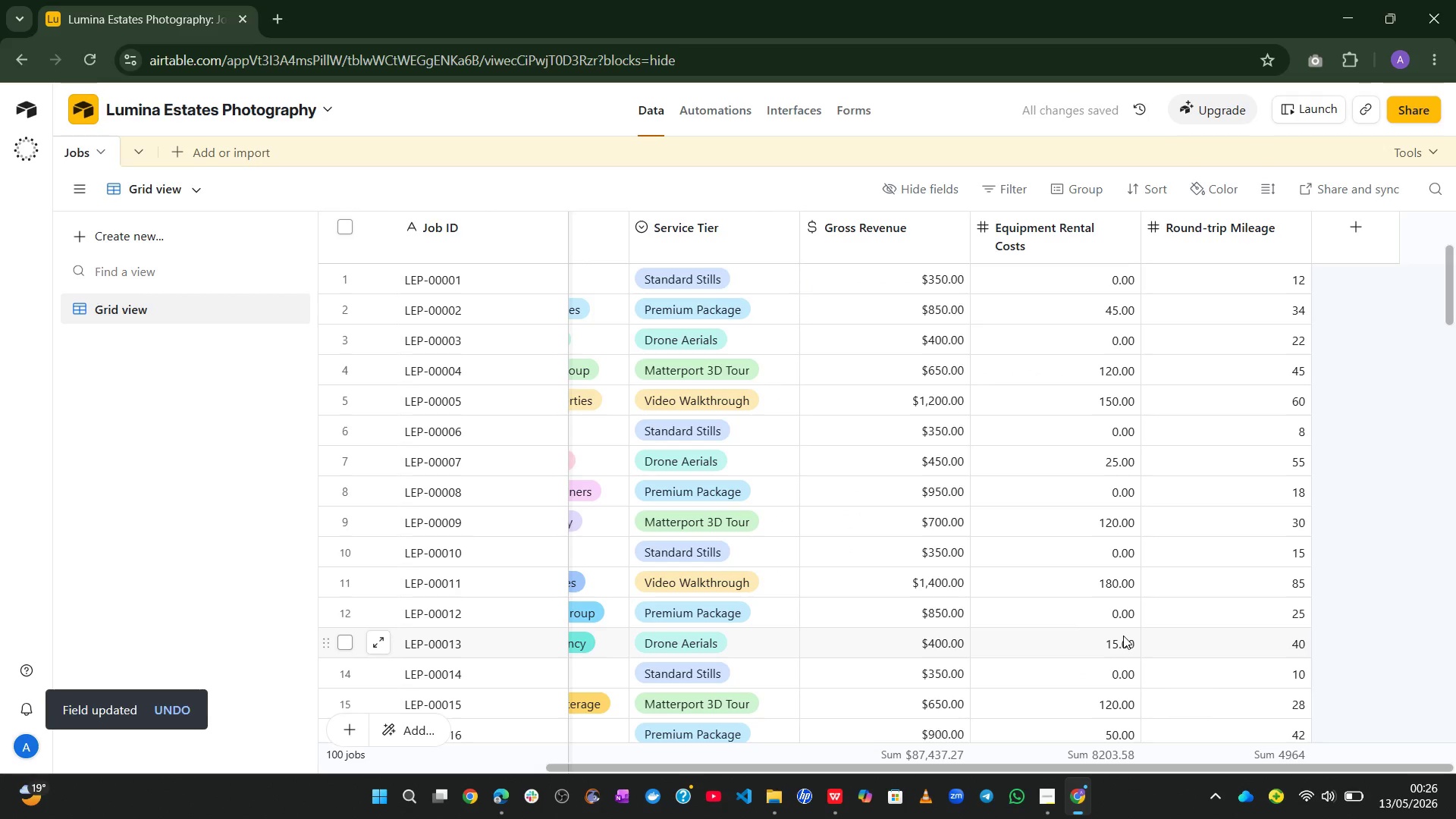 
double_click([1051, 237])
 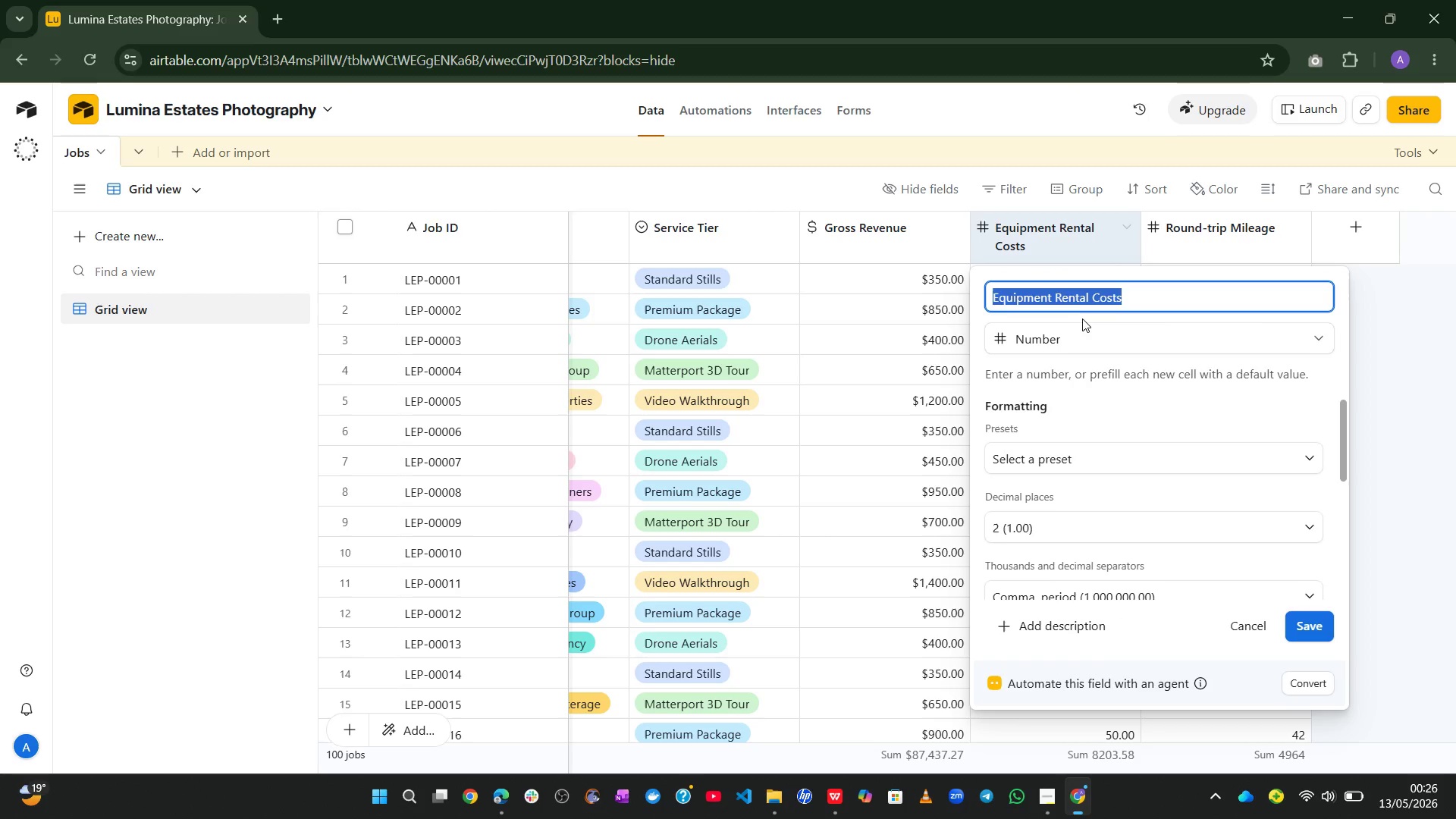 
left_click([1093, 343])
 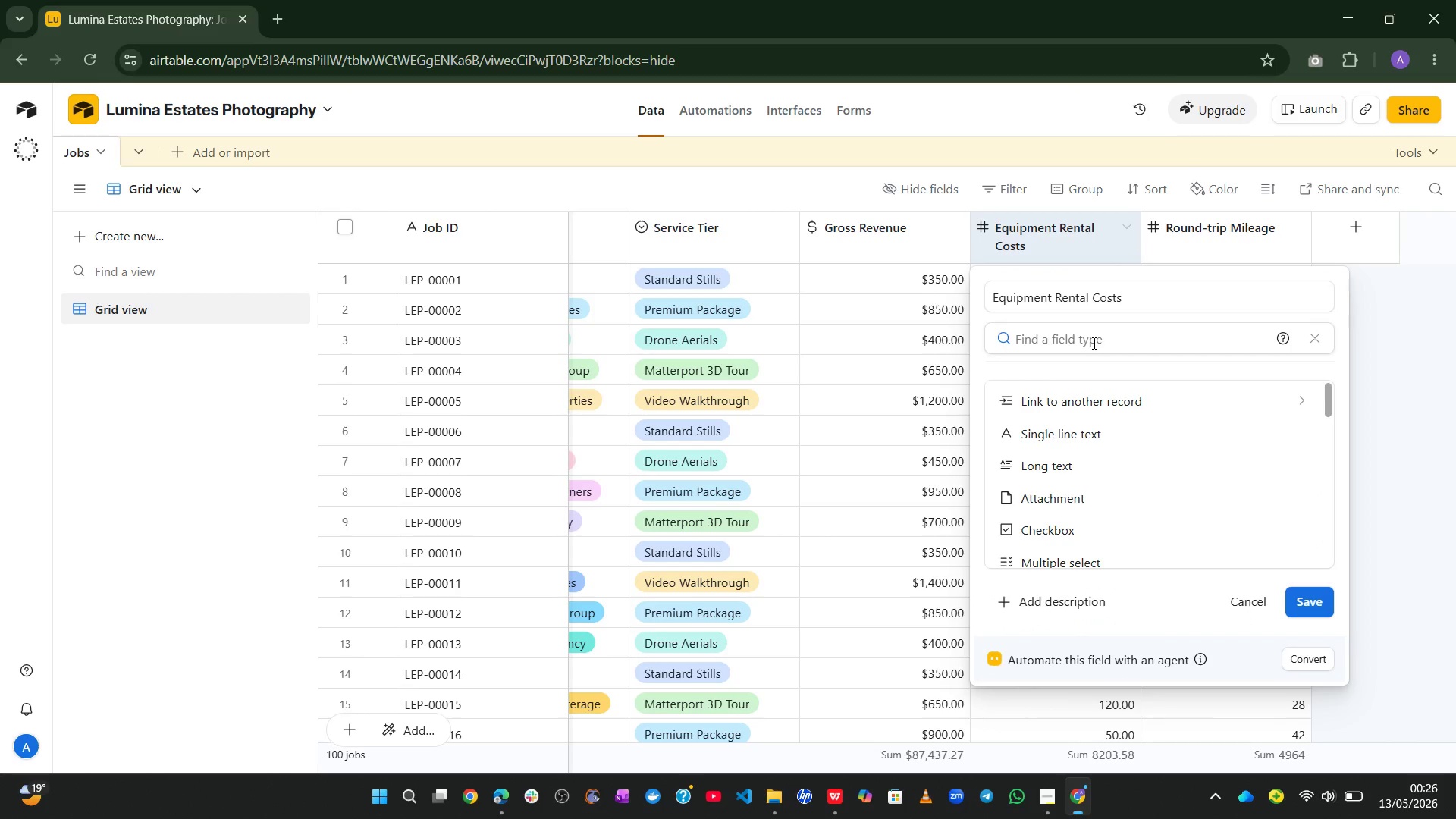 
type(cu)
 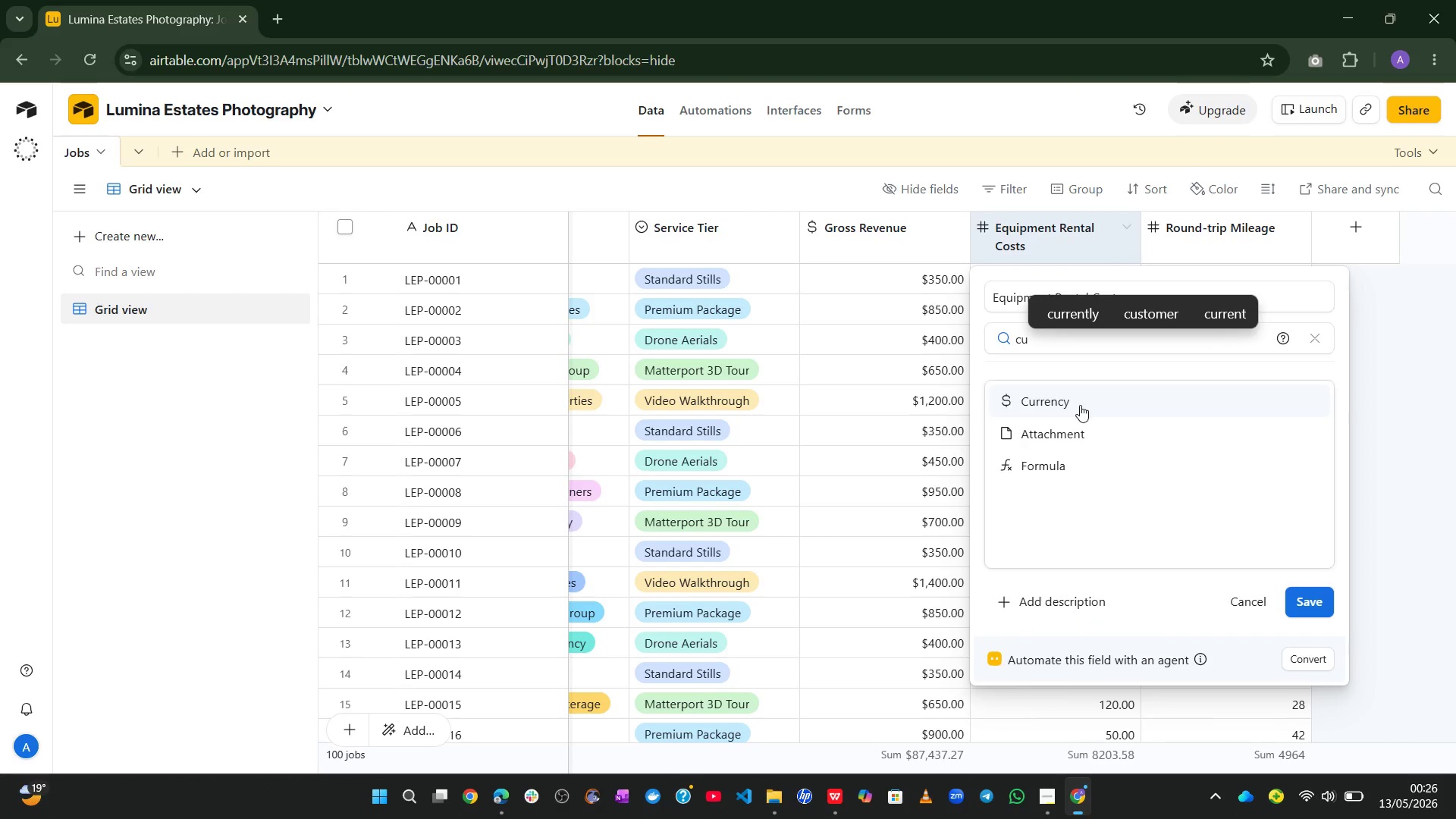 
left_click([1080, 406])
 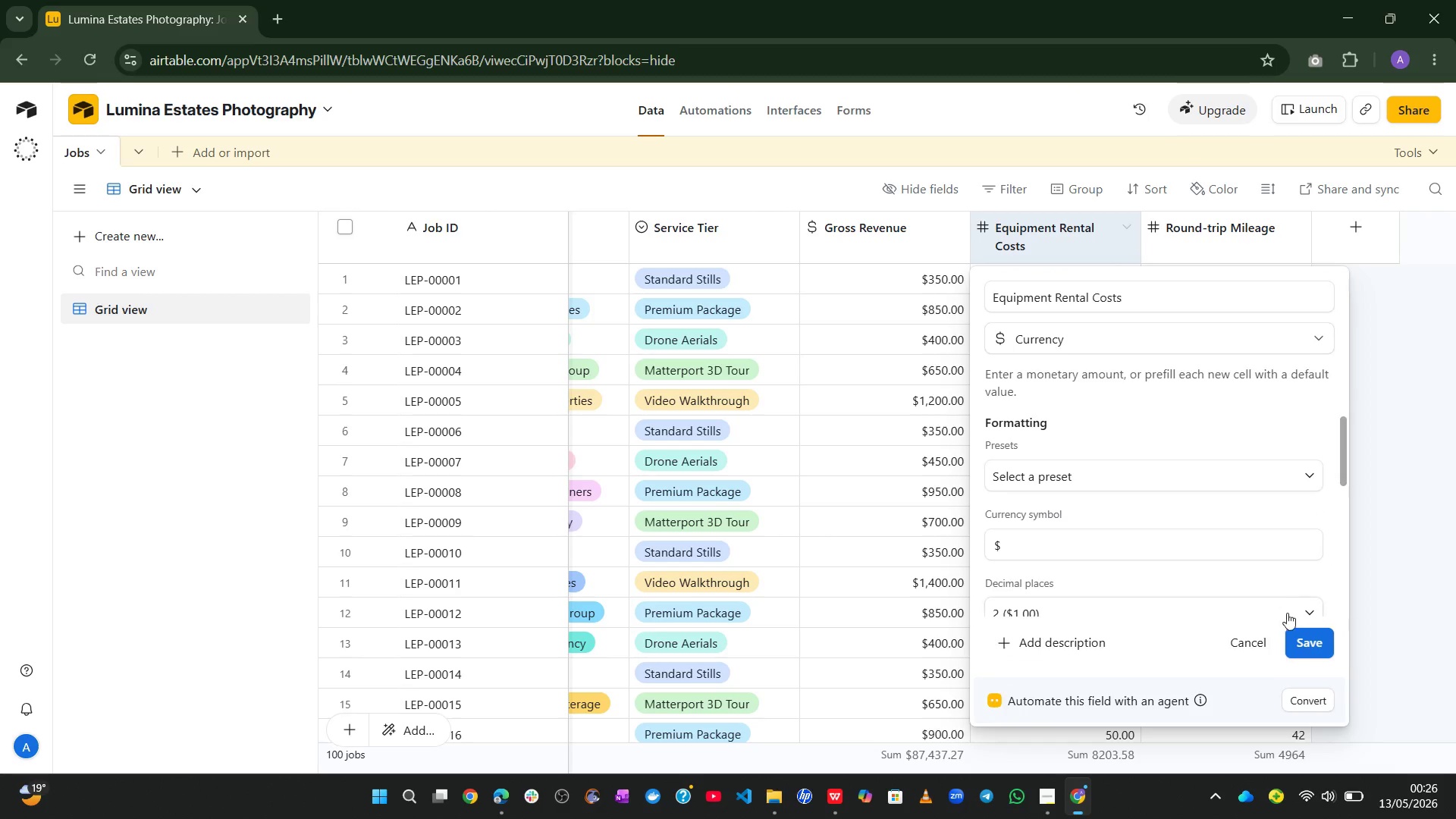 
left_click([1305, 635])
 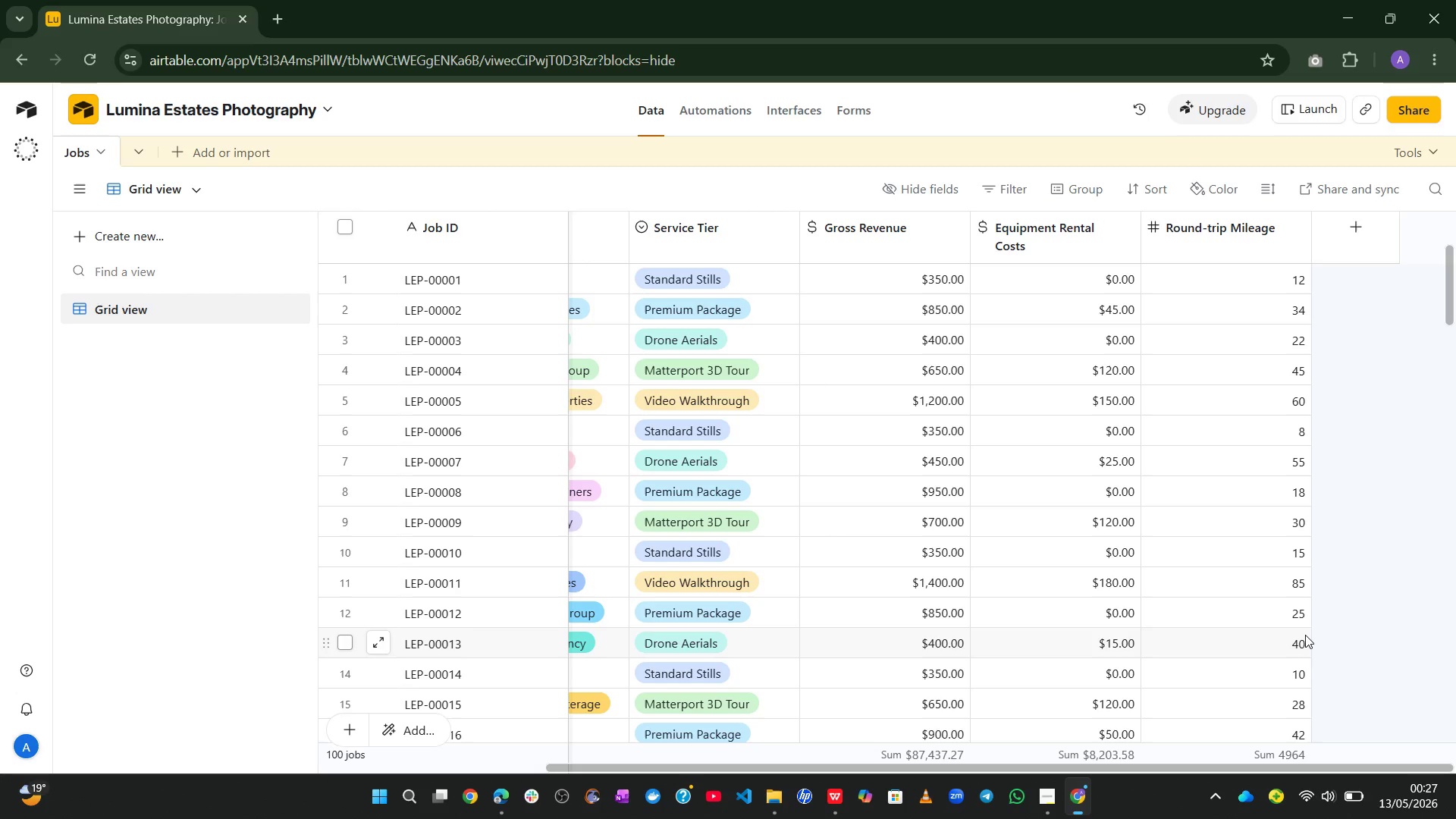 
wait(25.62)
 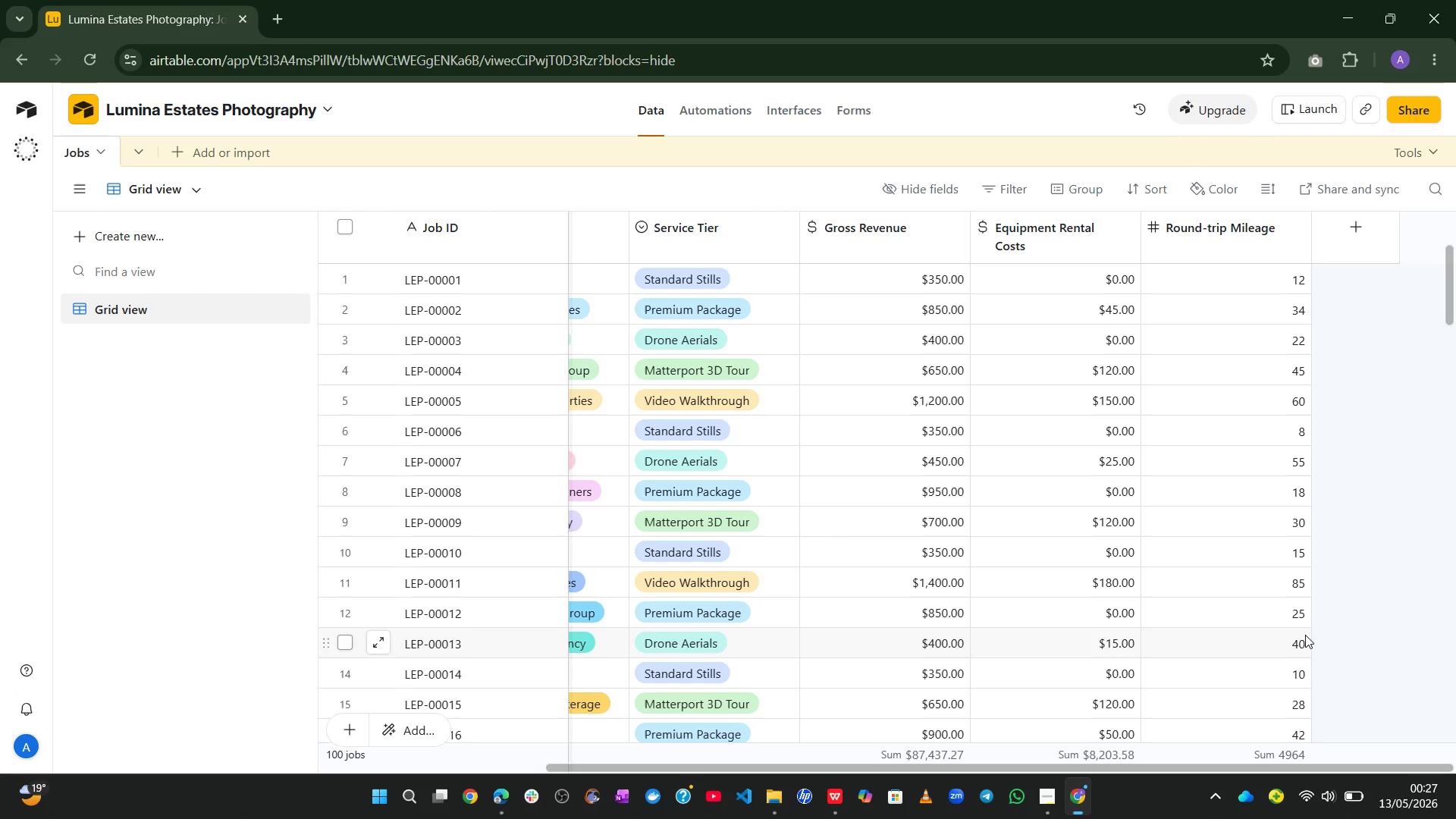 
double_click([780, 222])
 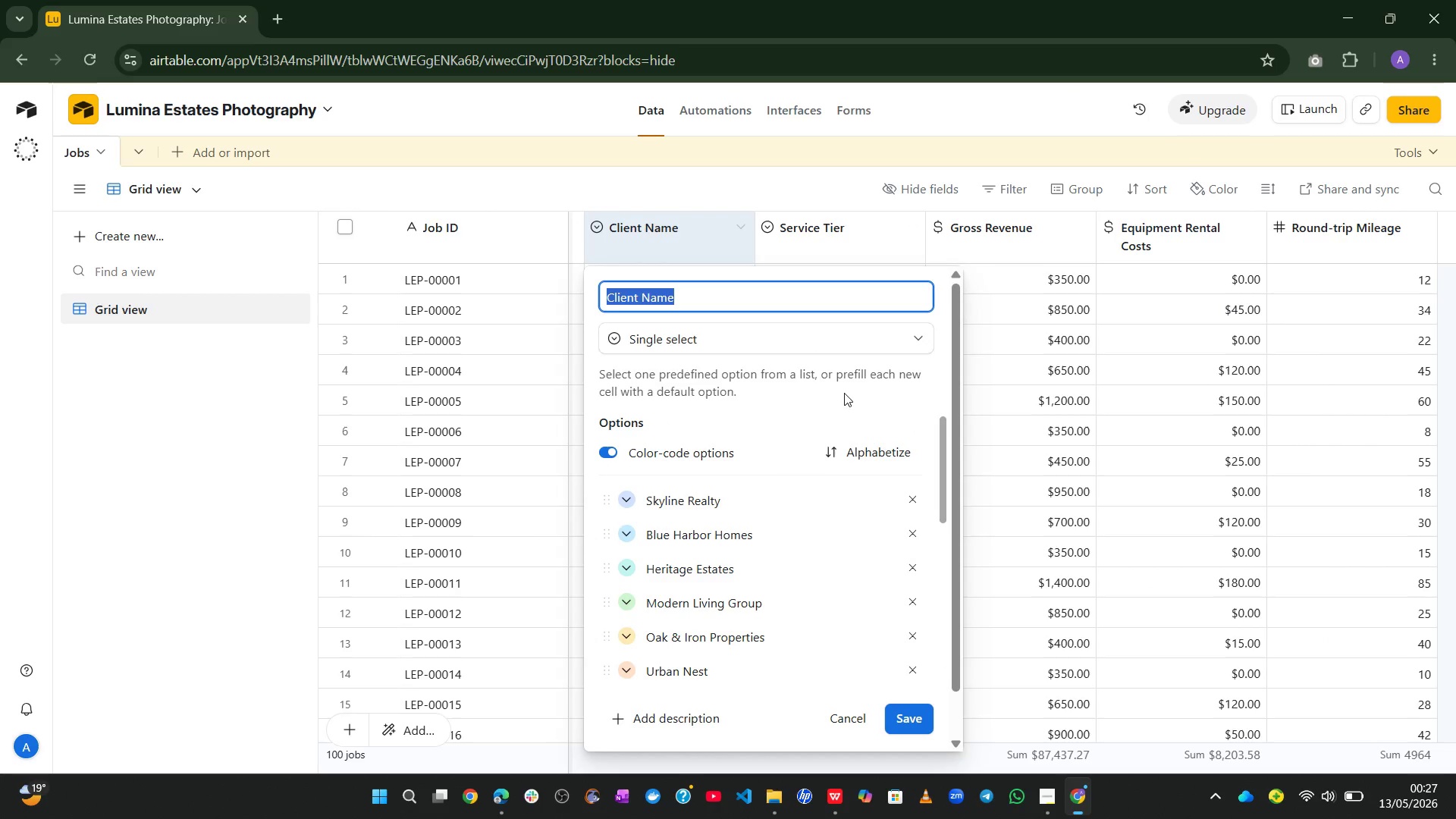 
left_click([834, 730])
 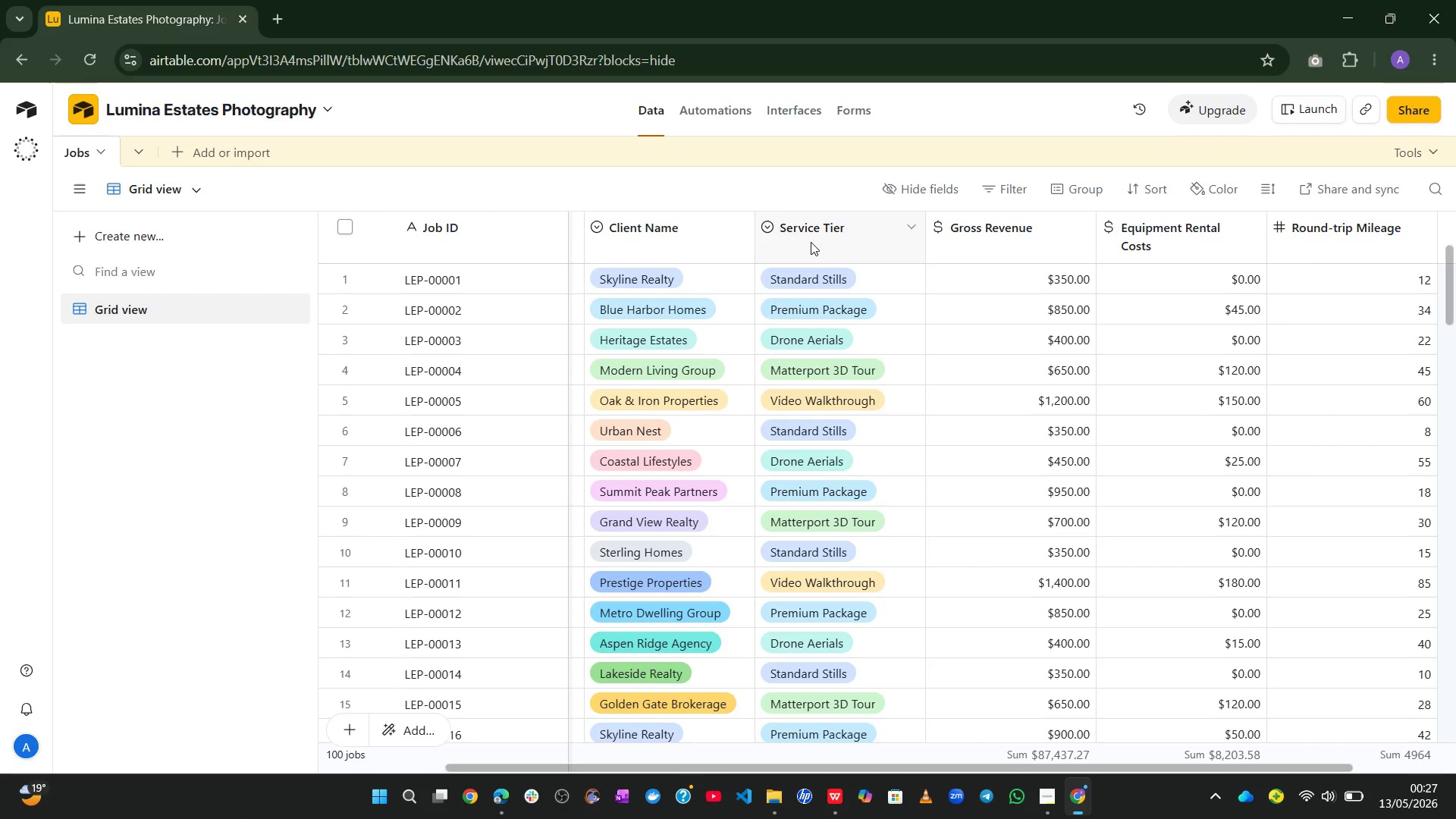 
double_click([811, 239])
 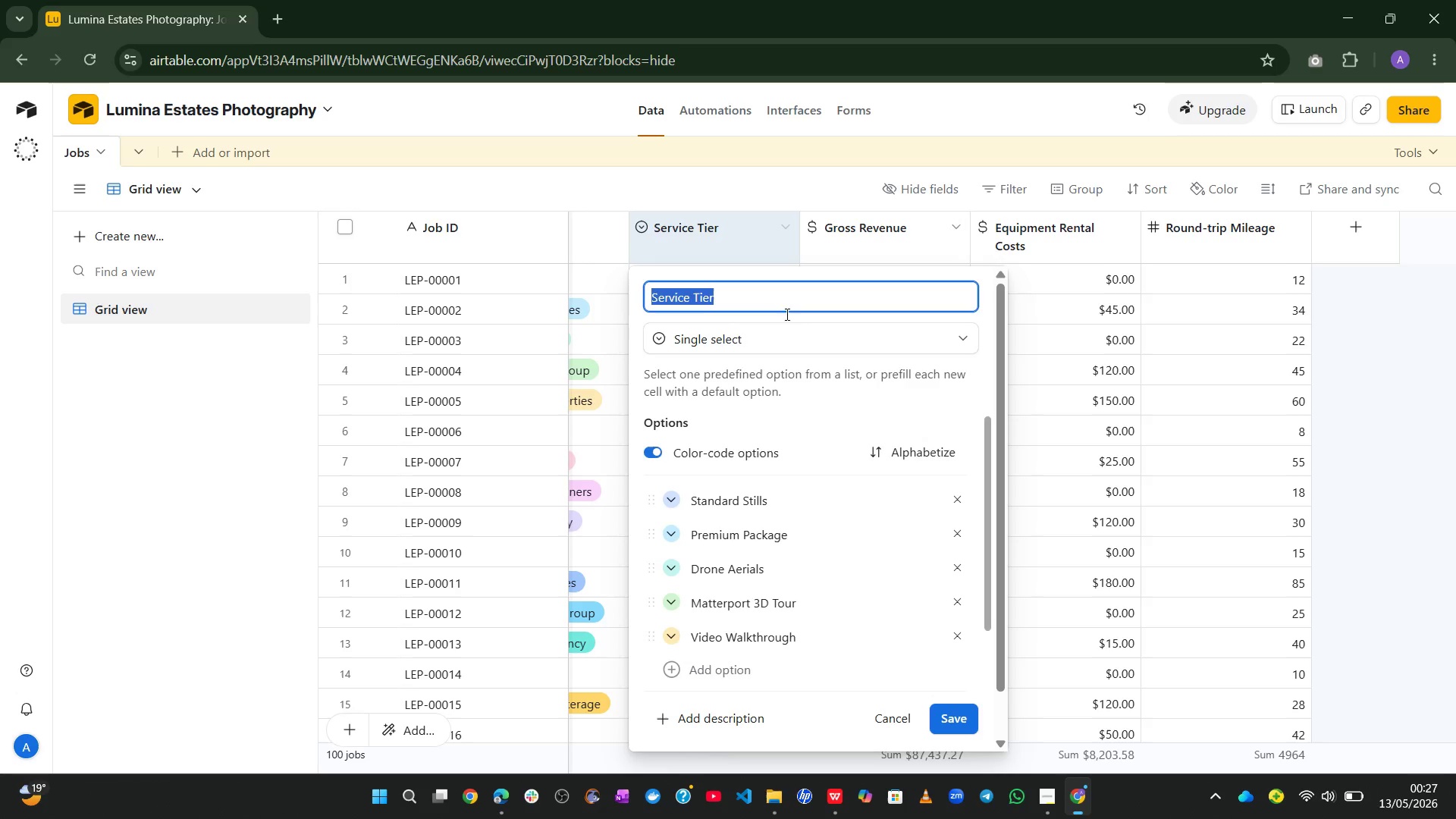 
mouse_move([756, 525])
 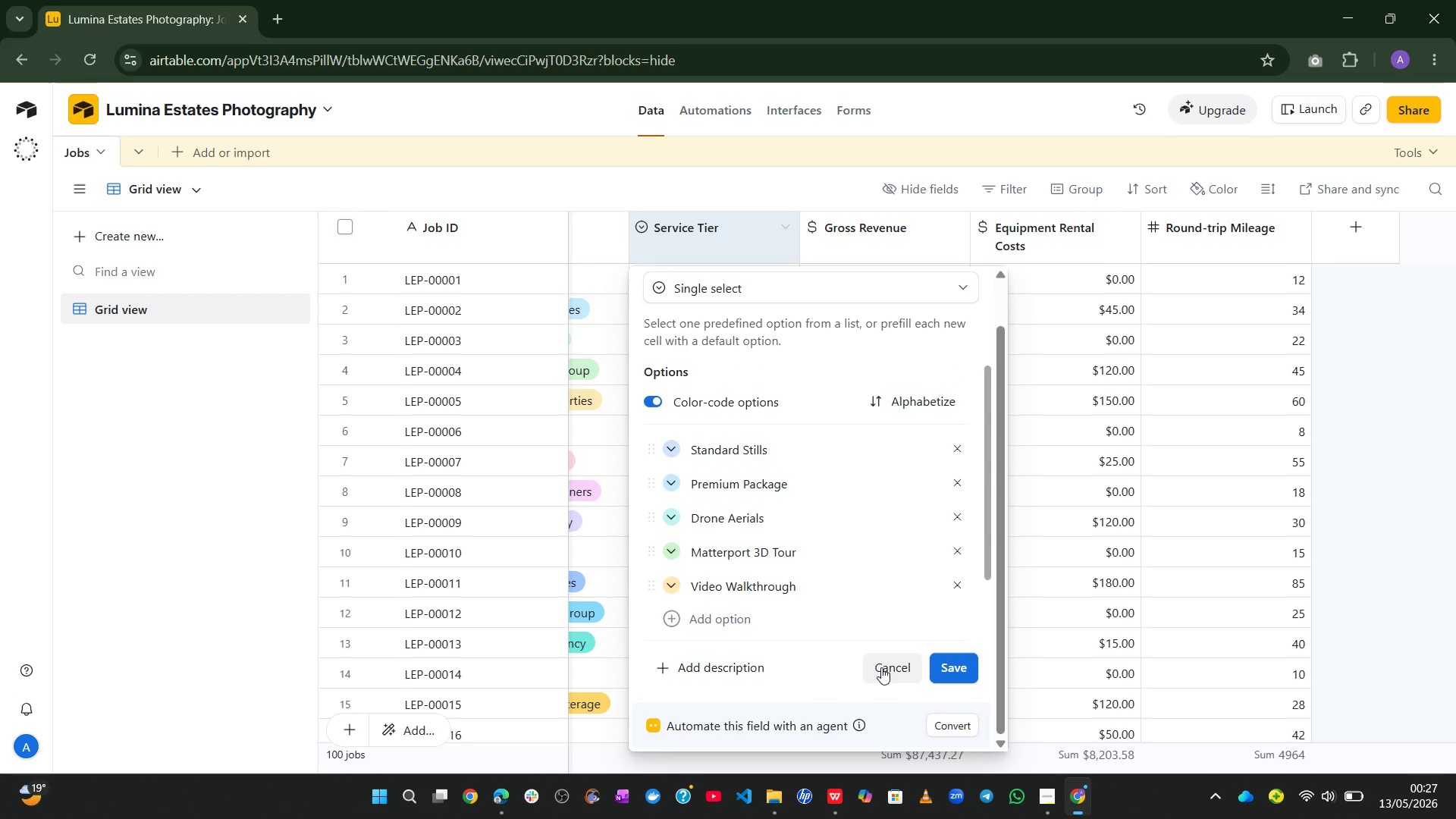 
left_click([881, 667])
 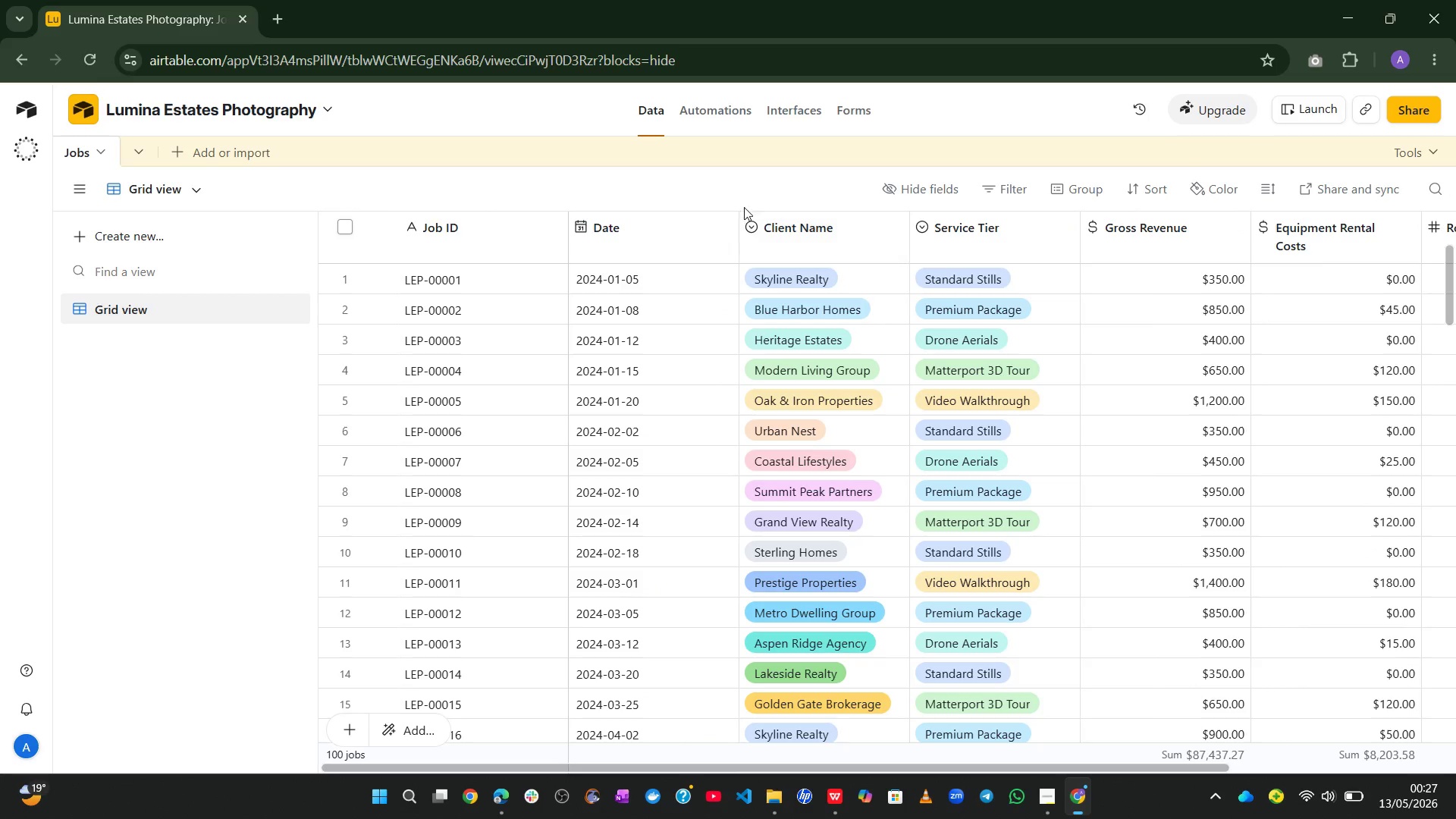 
double_click([790, 224])
 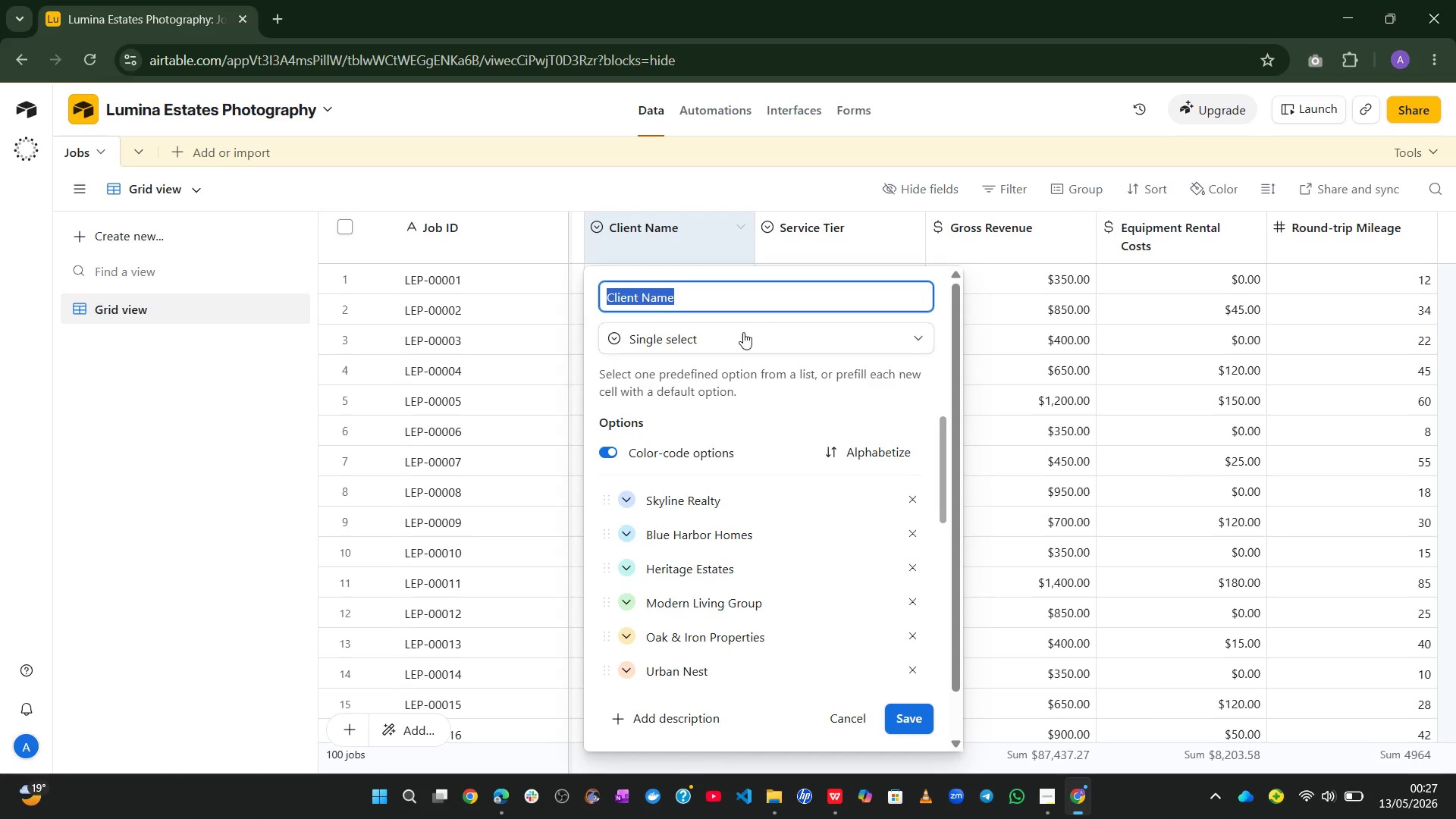 
left_click([730, 344])
 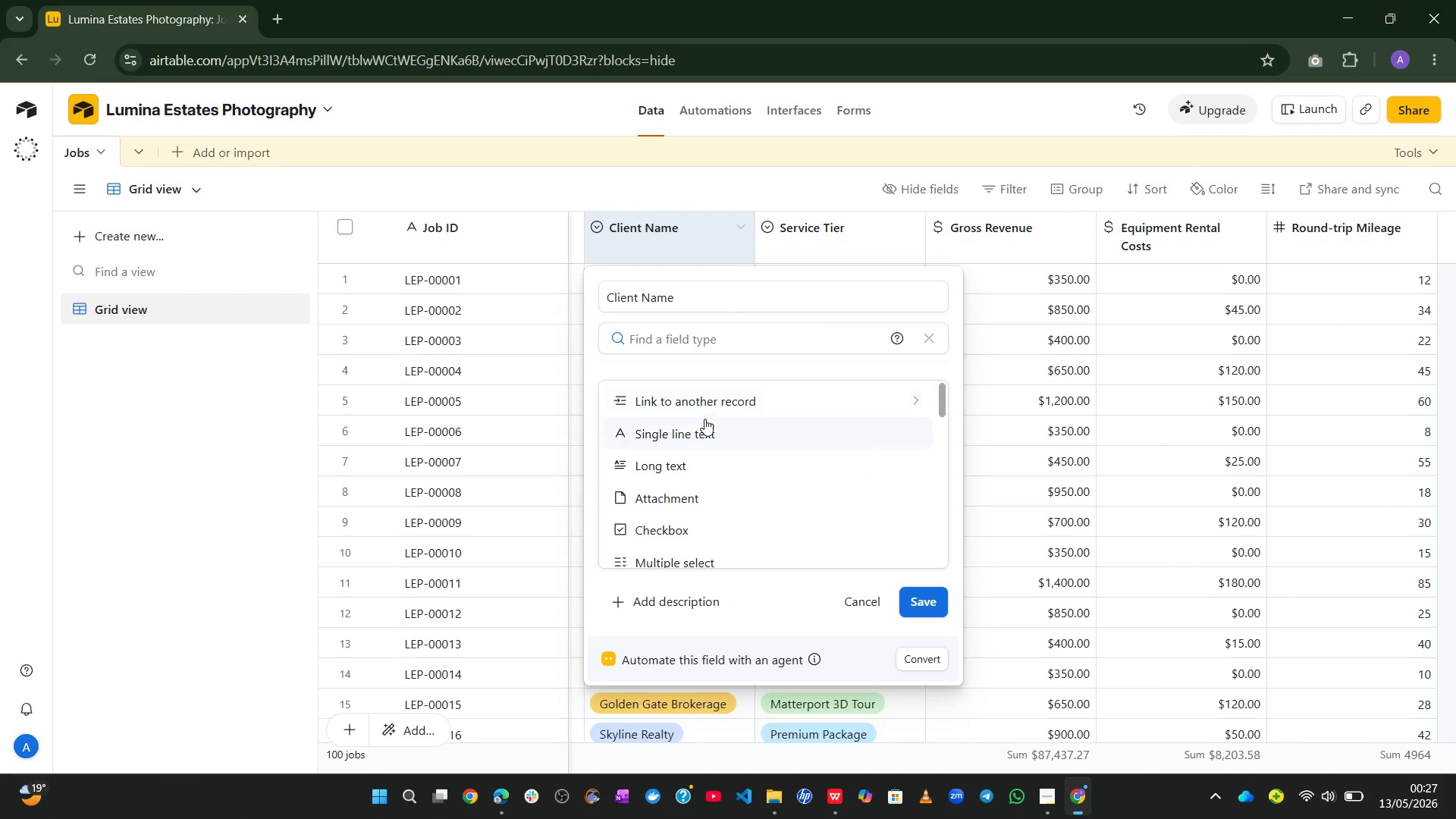 
left_click([704, 419])
 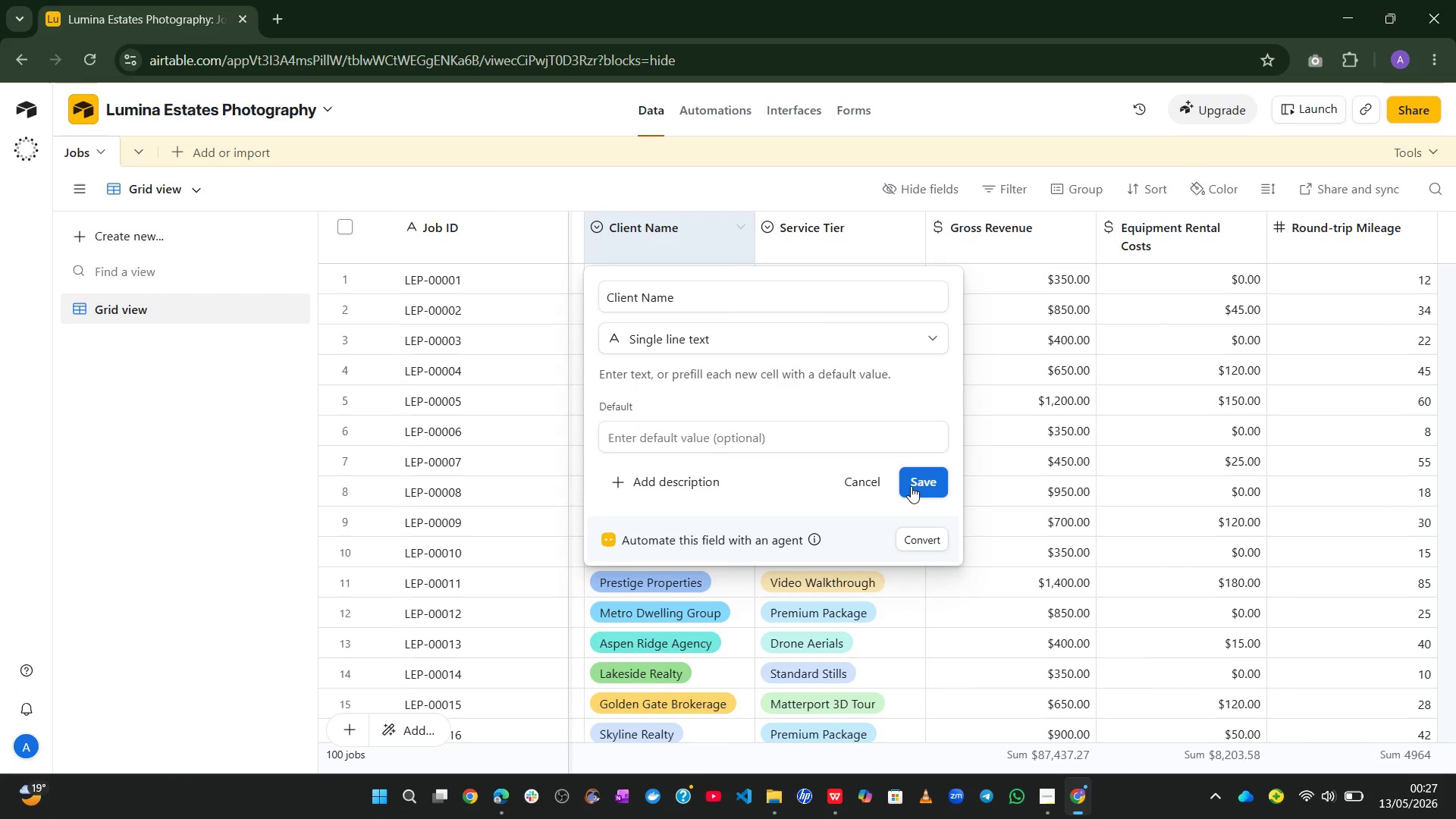 
left_click([915, 488])
 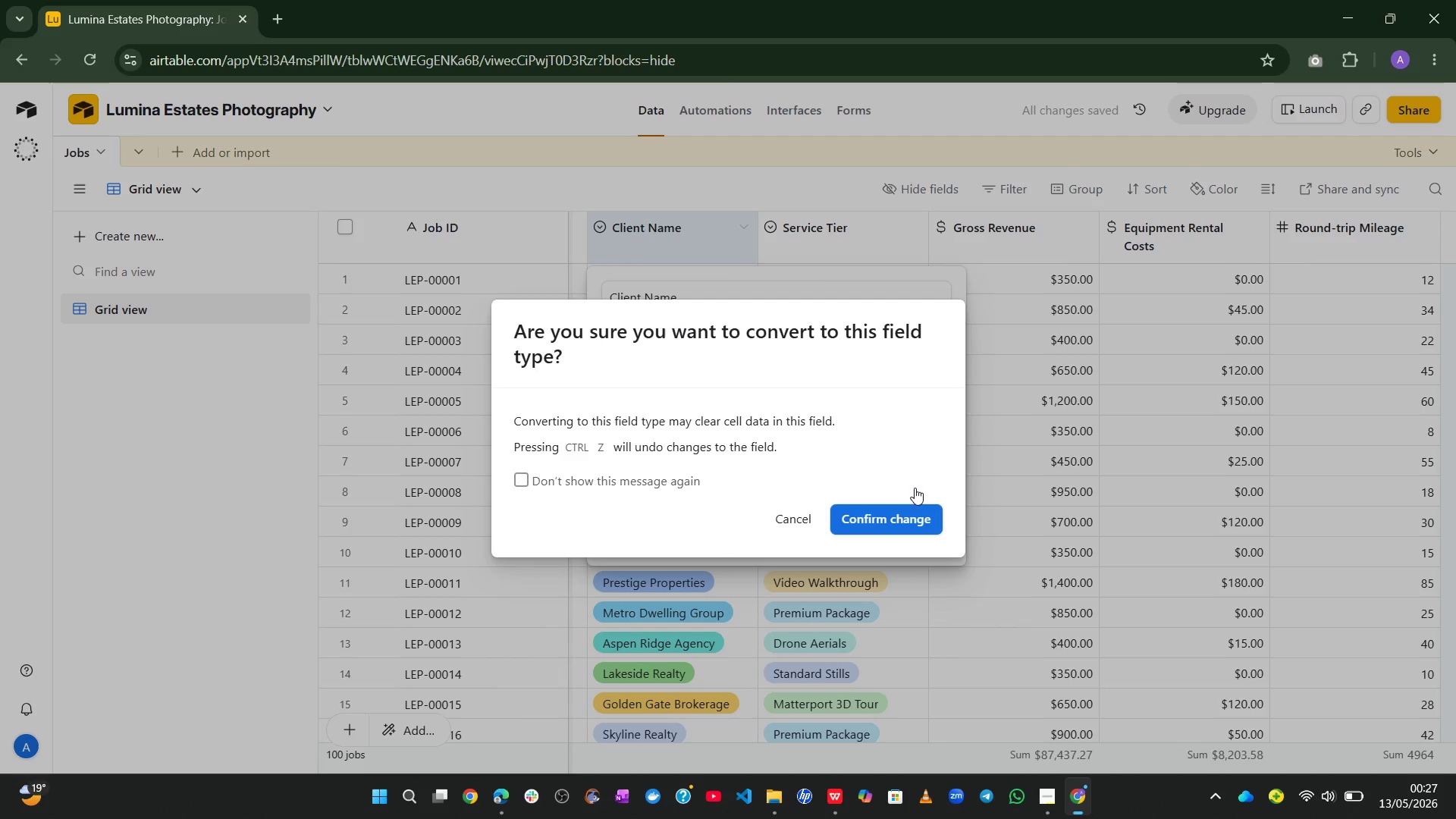 
left_click([910, 530])
 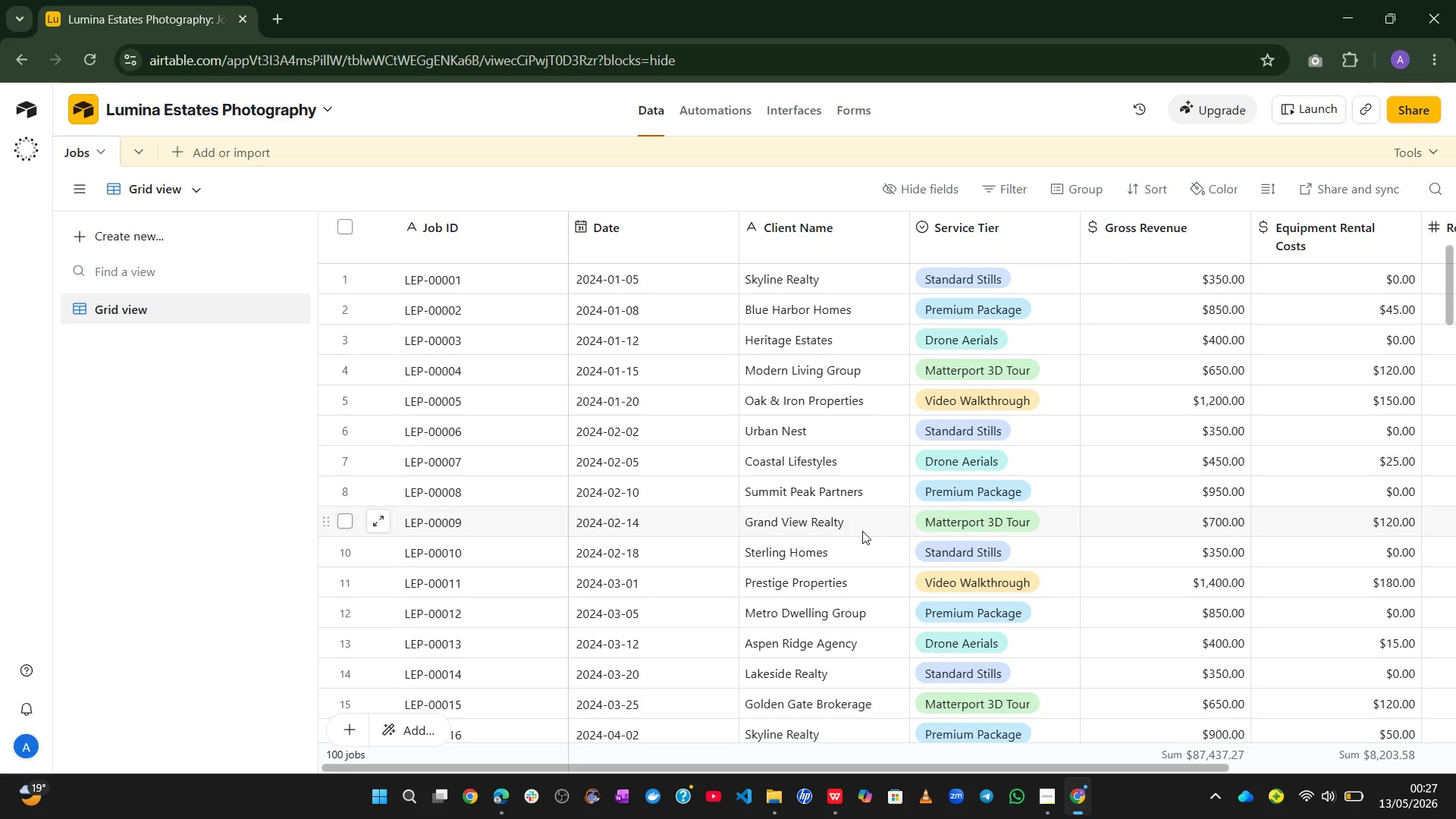 
wait(18.78)
 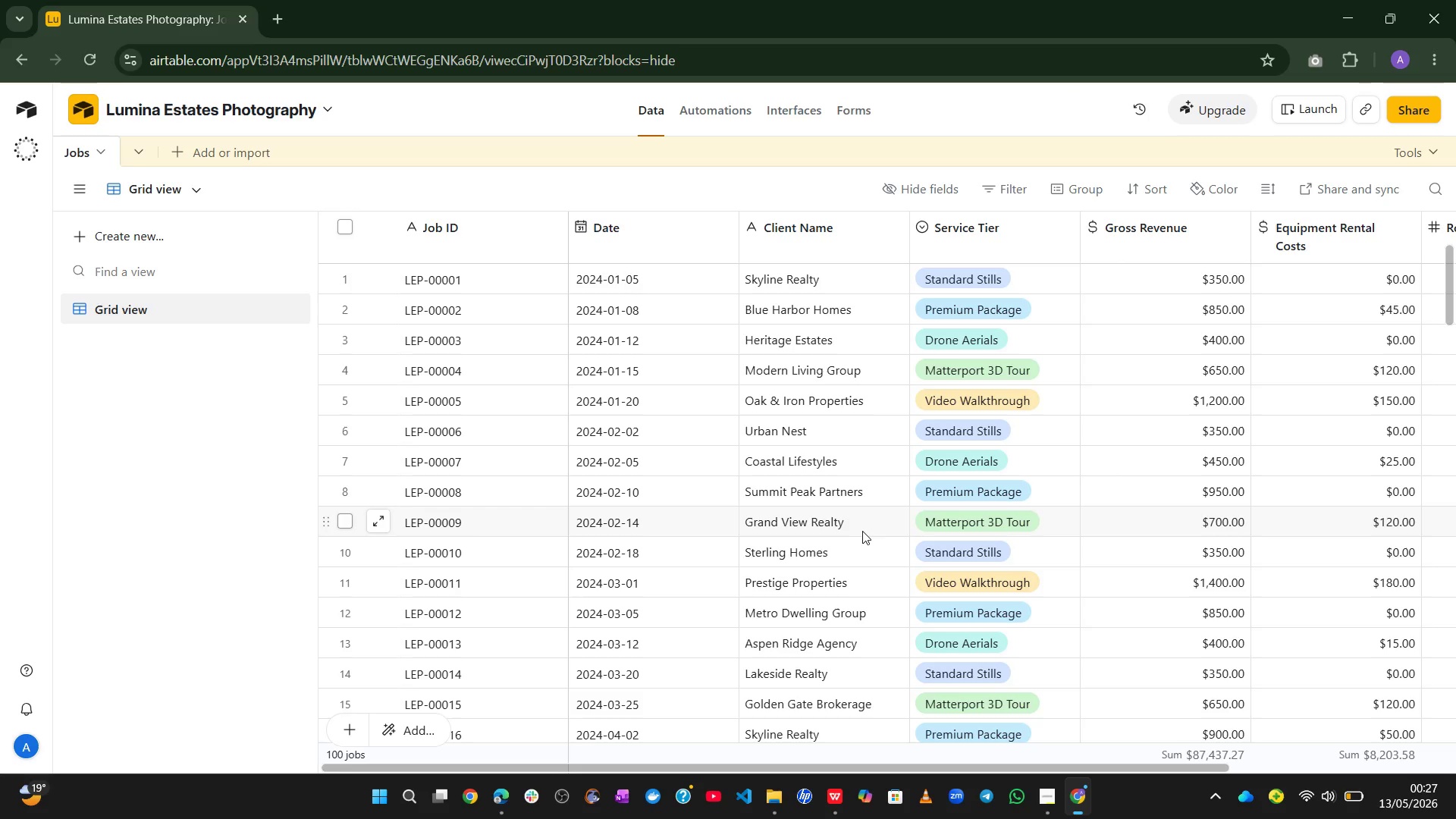 
left_click([1341, 253])
 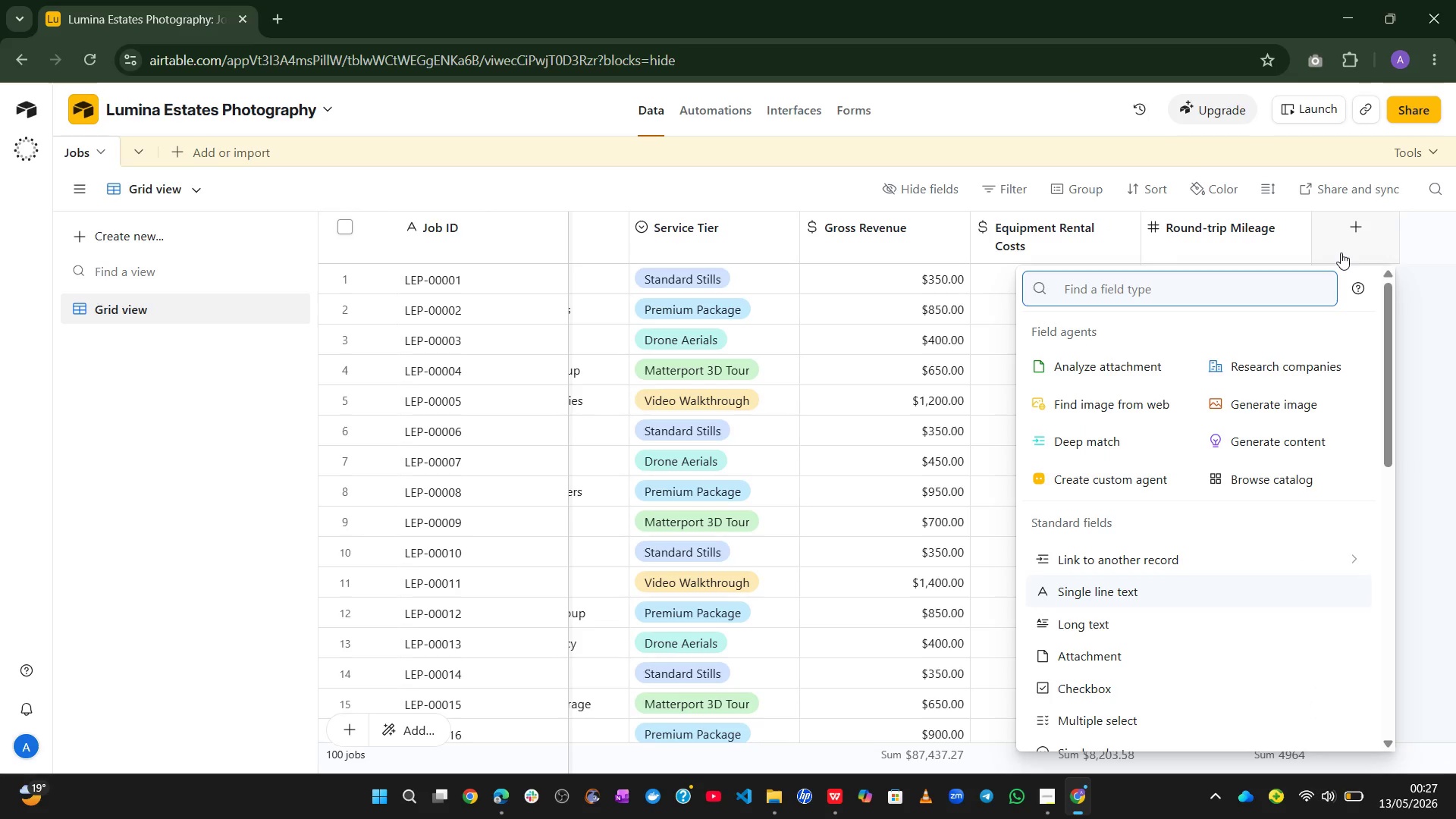 
type(formu)
 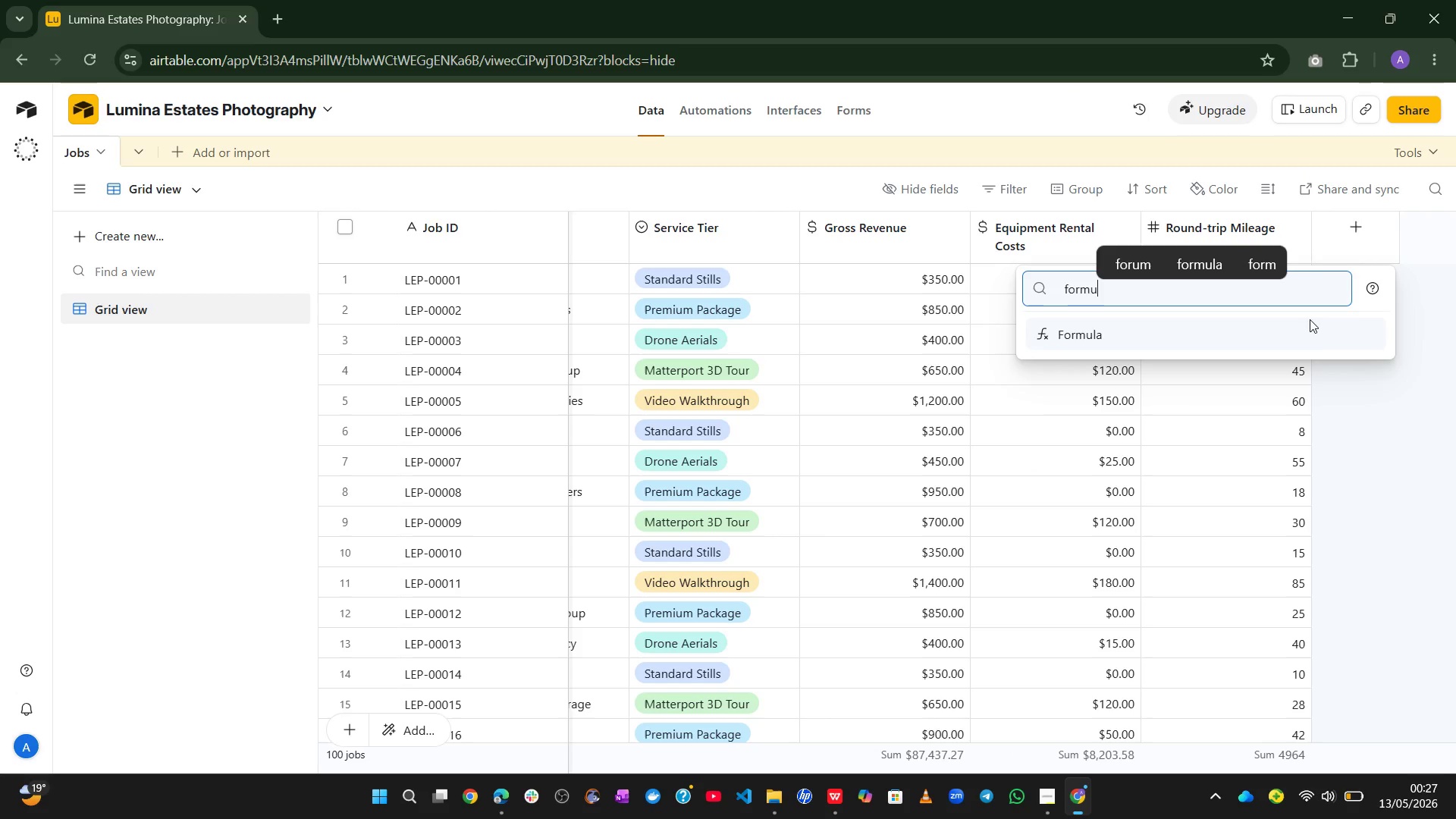 
left_click([1304, 332])
 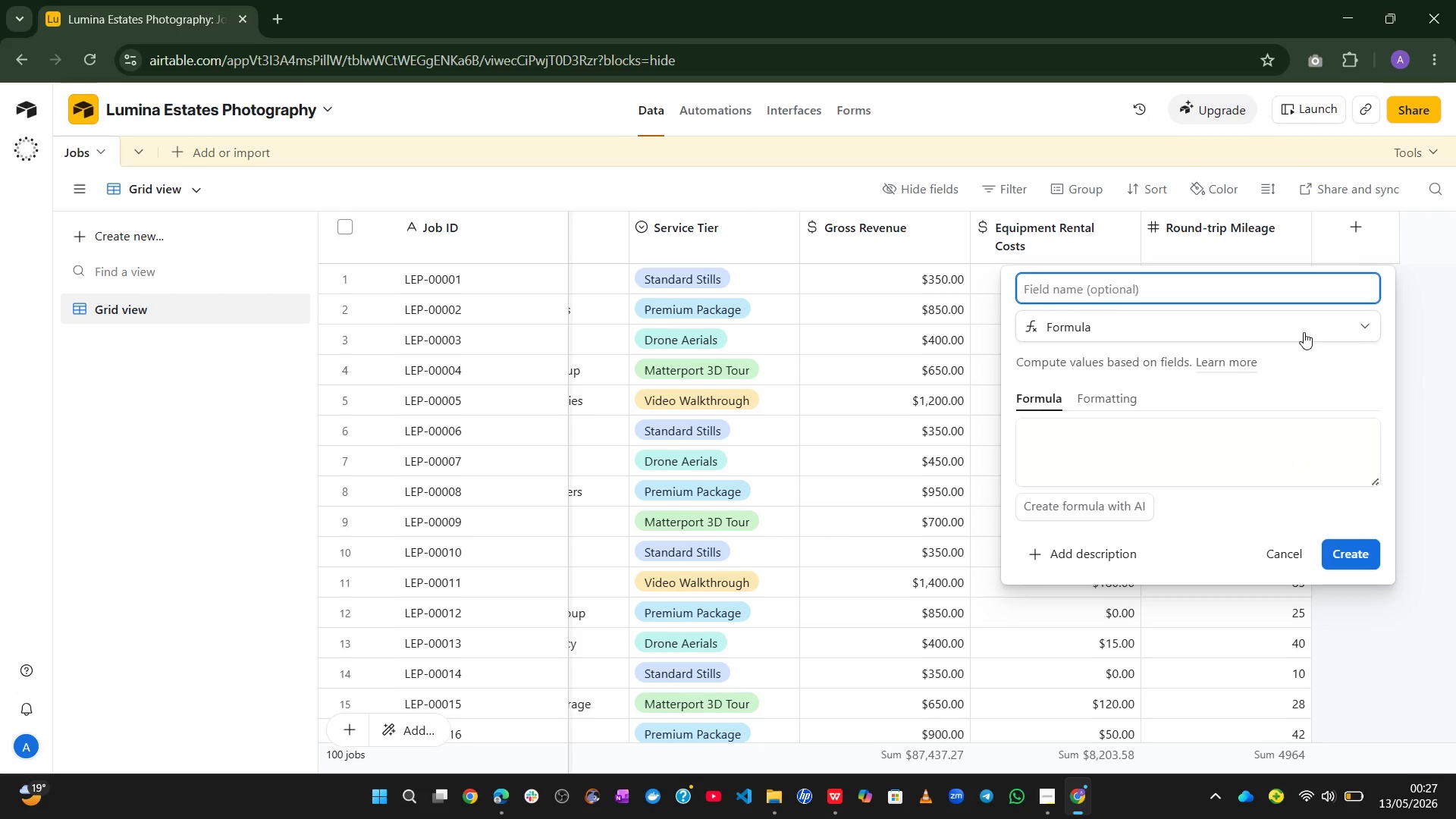 
type(Net Profit)
 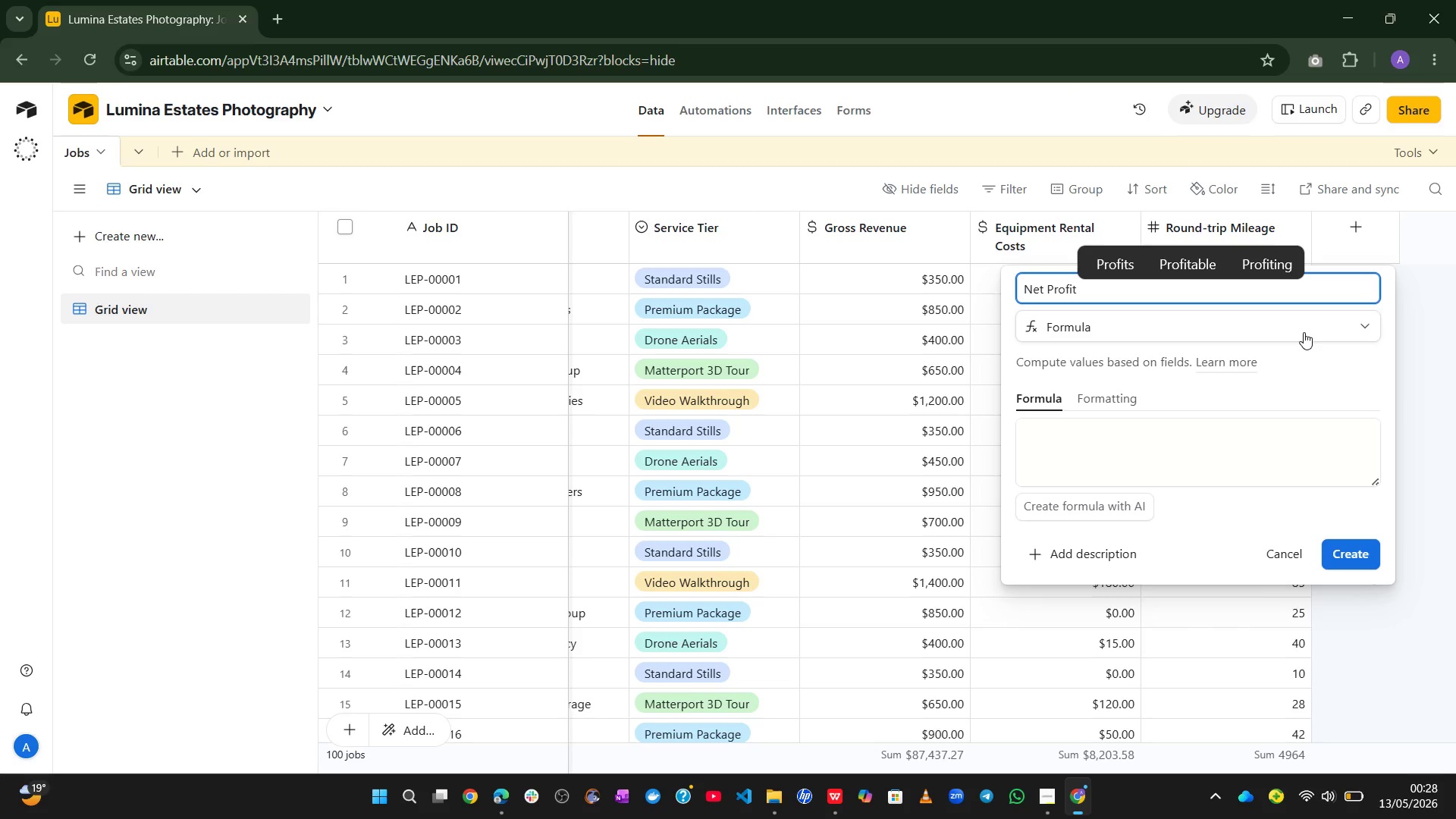 
left_click([1285, 441])
 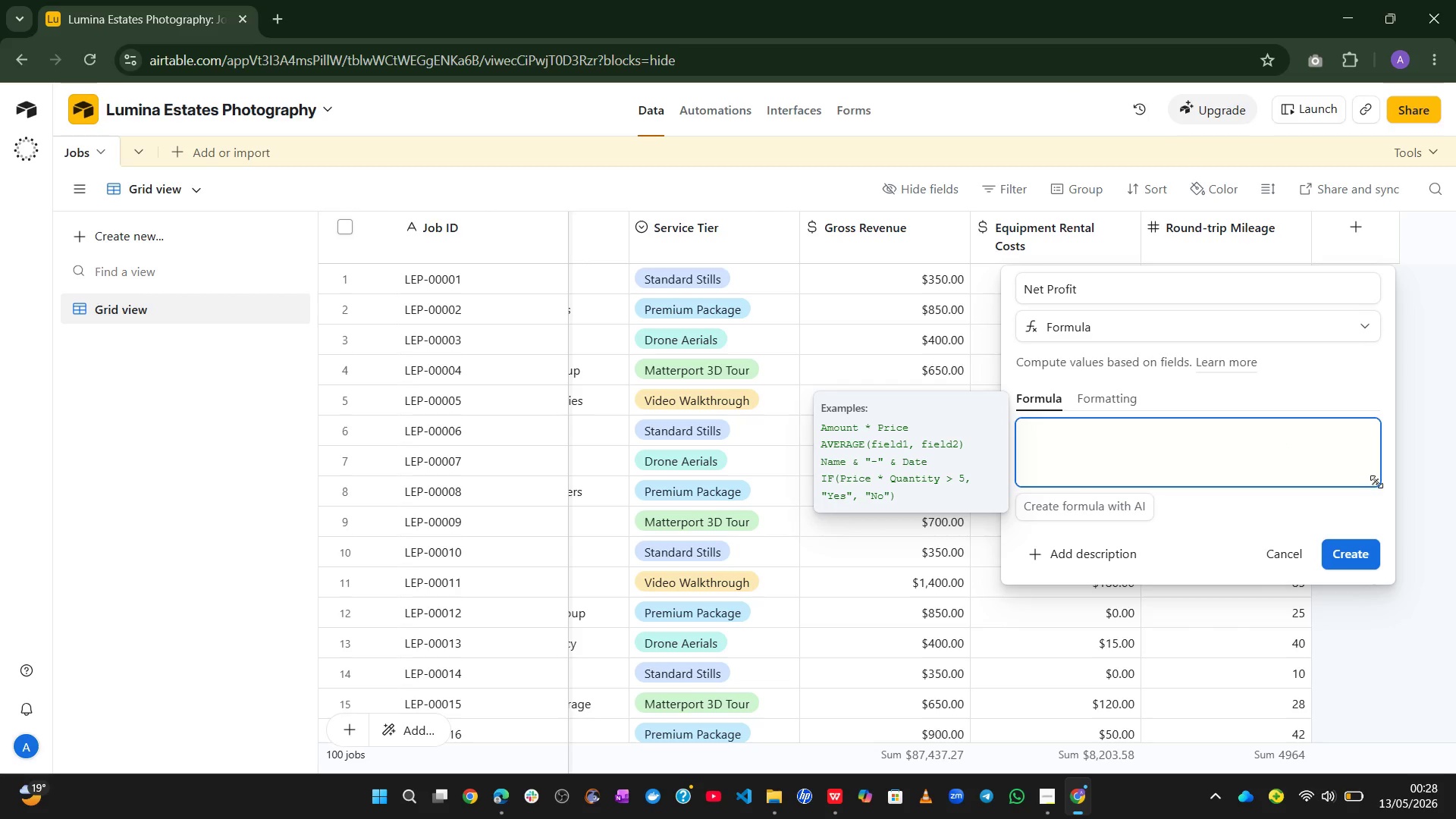 
left_click_drag(start_coordinate=[1376, 480], to_coordinate=[1455, 746])
 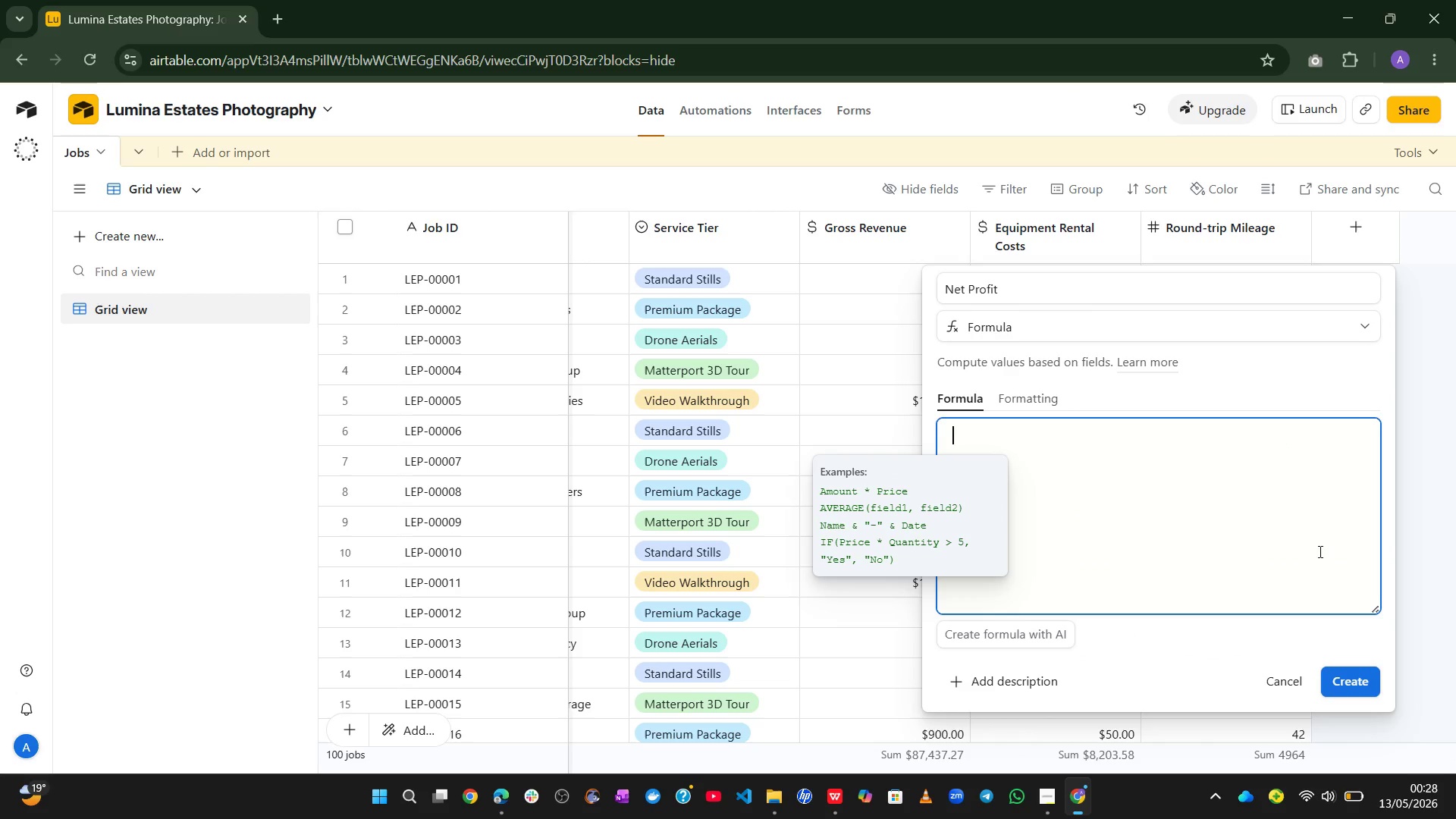 
left_click([1317, 513])
 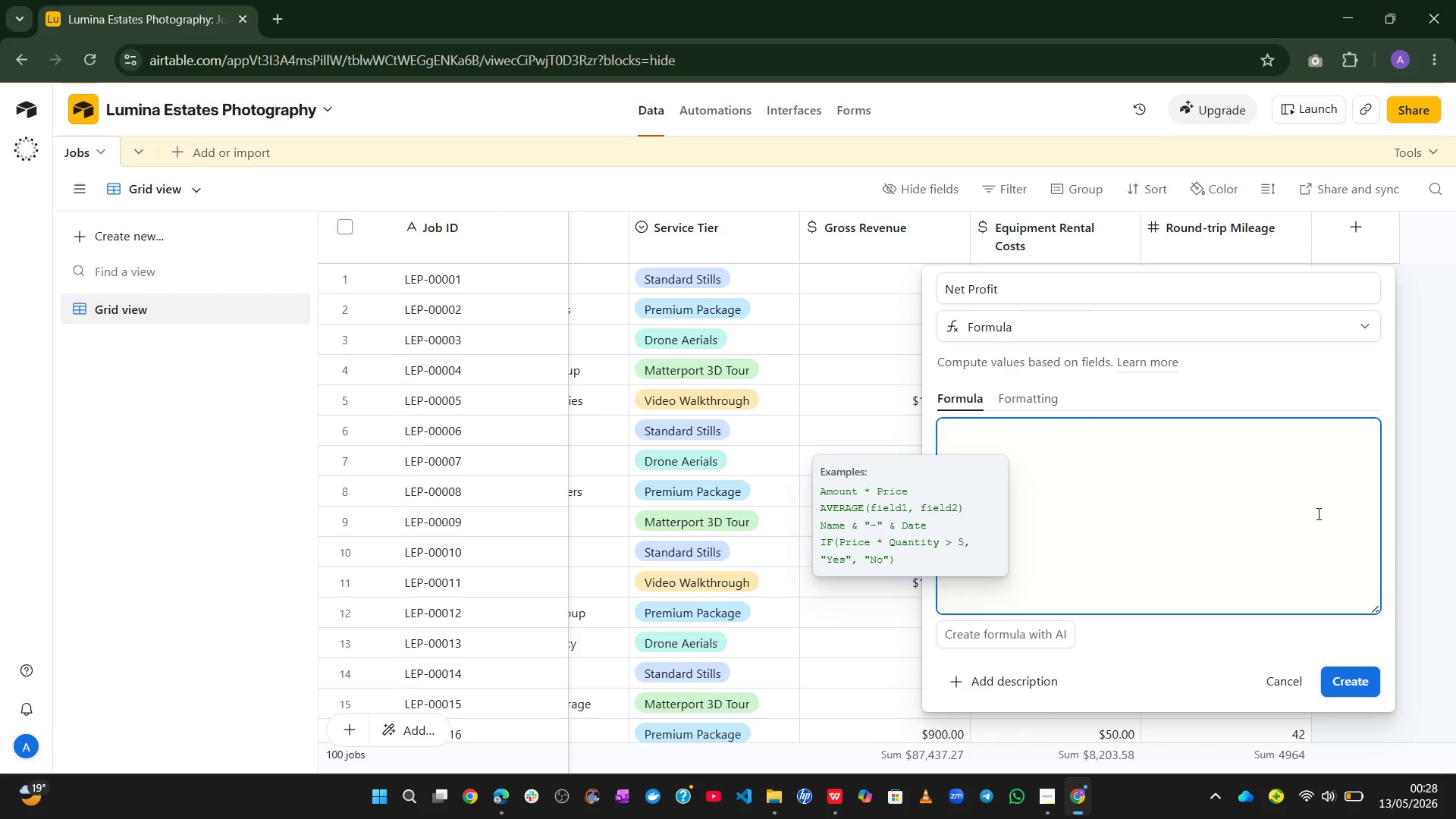 
type(gr)
key(Tab)
type(-)
 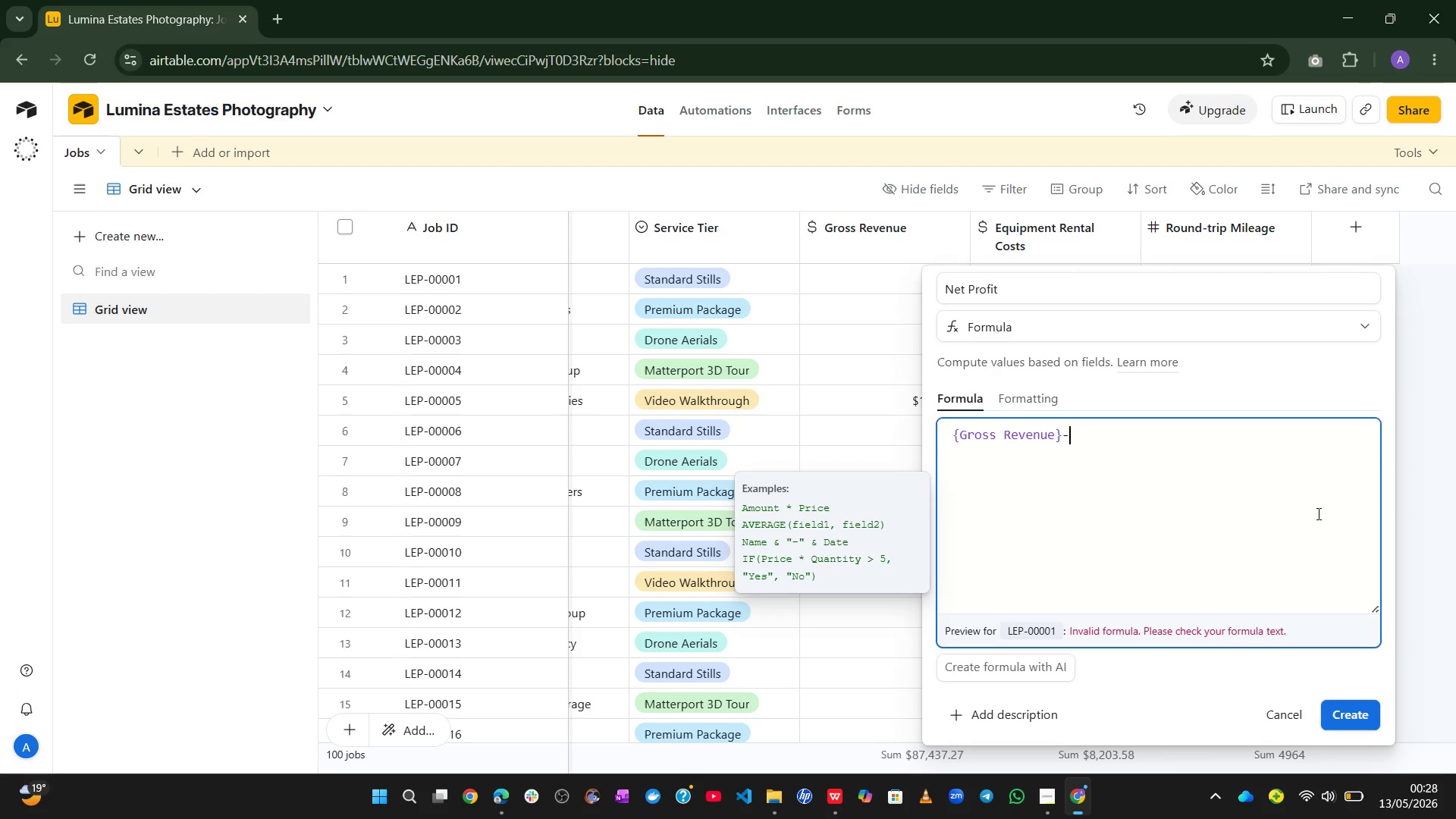 
wait(24.95)
 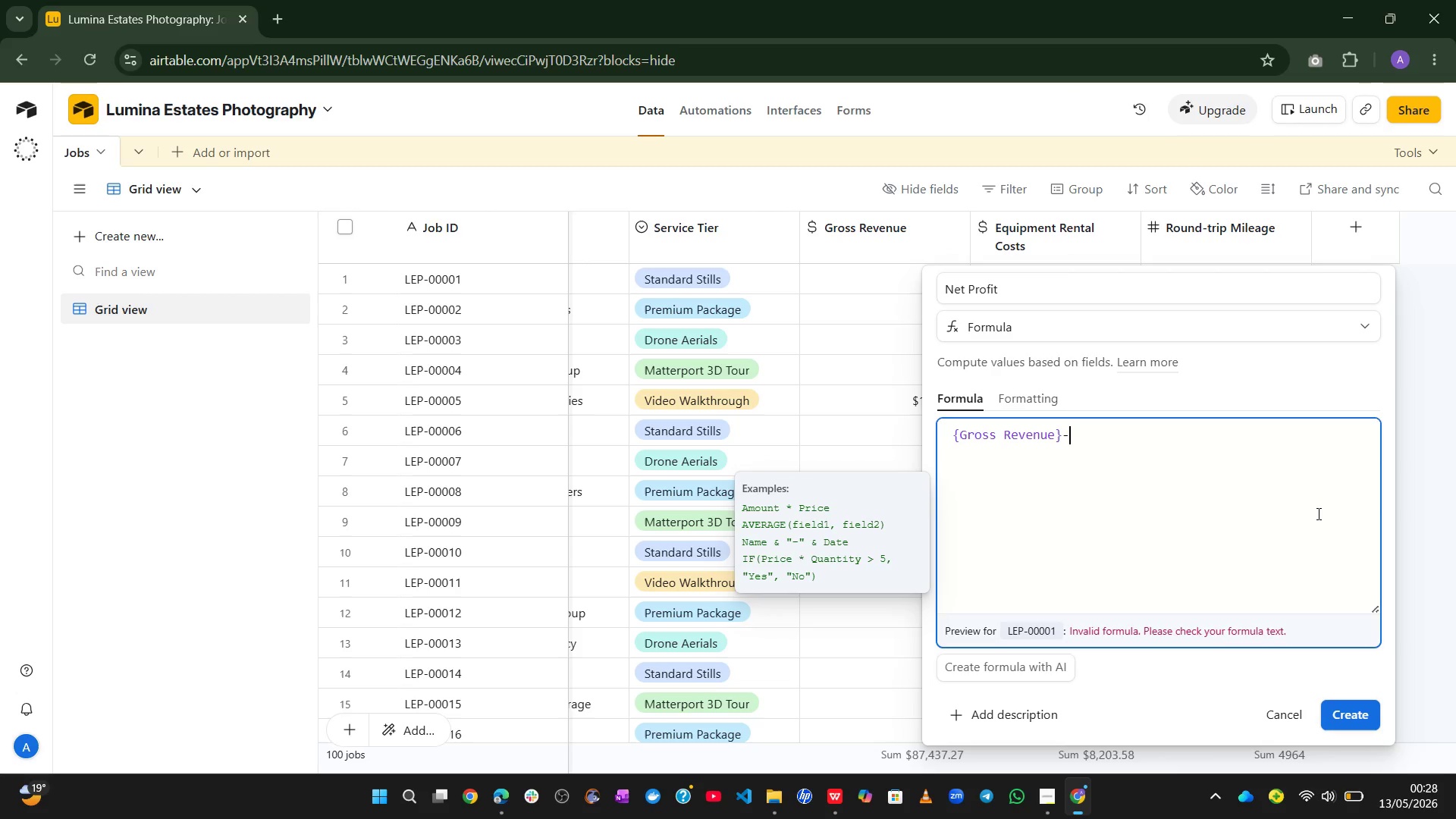 
type(equ)
key(Tab)
 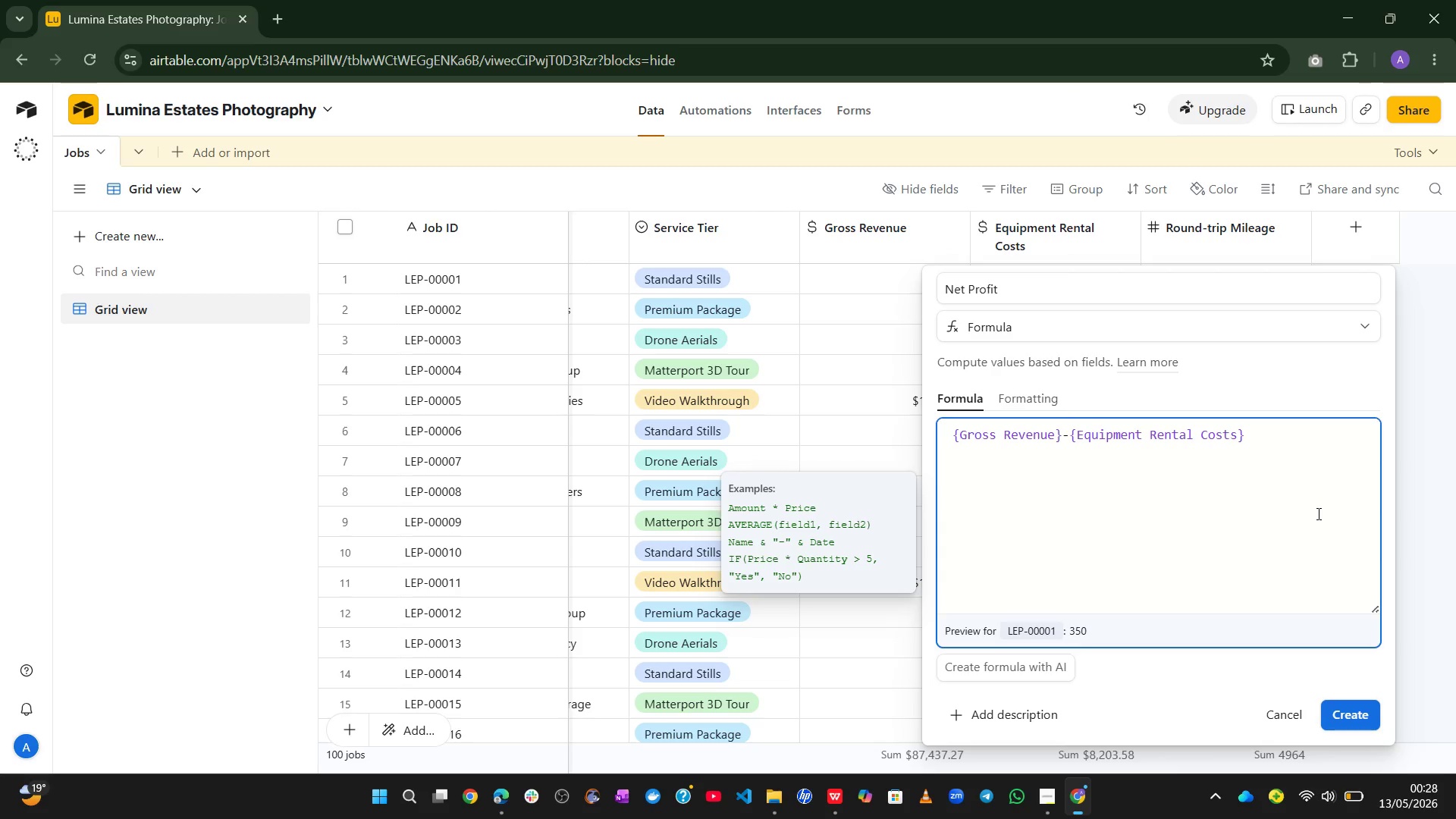 
wait(12.56)
 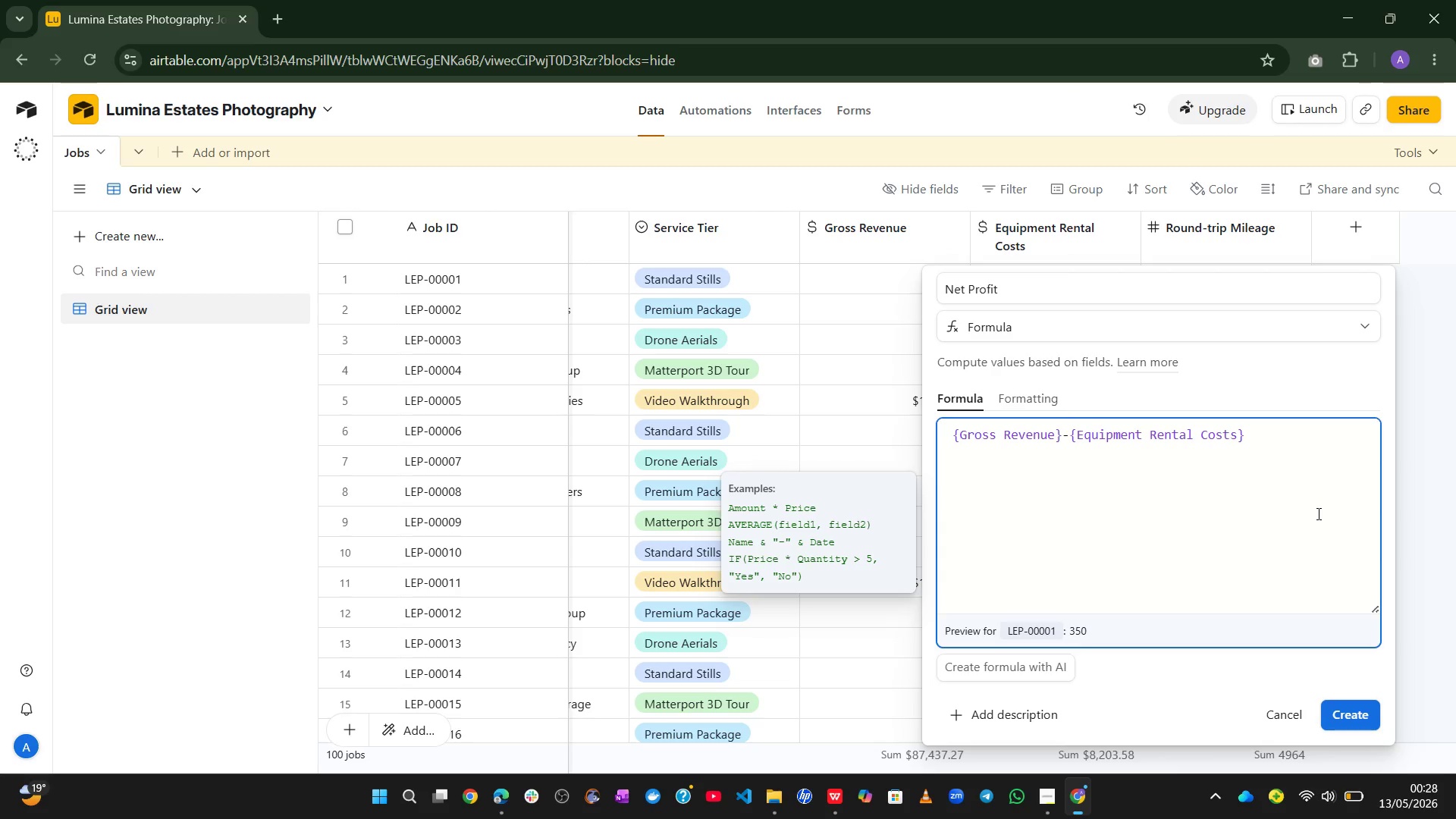 
type(-(ro)
 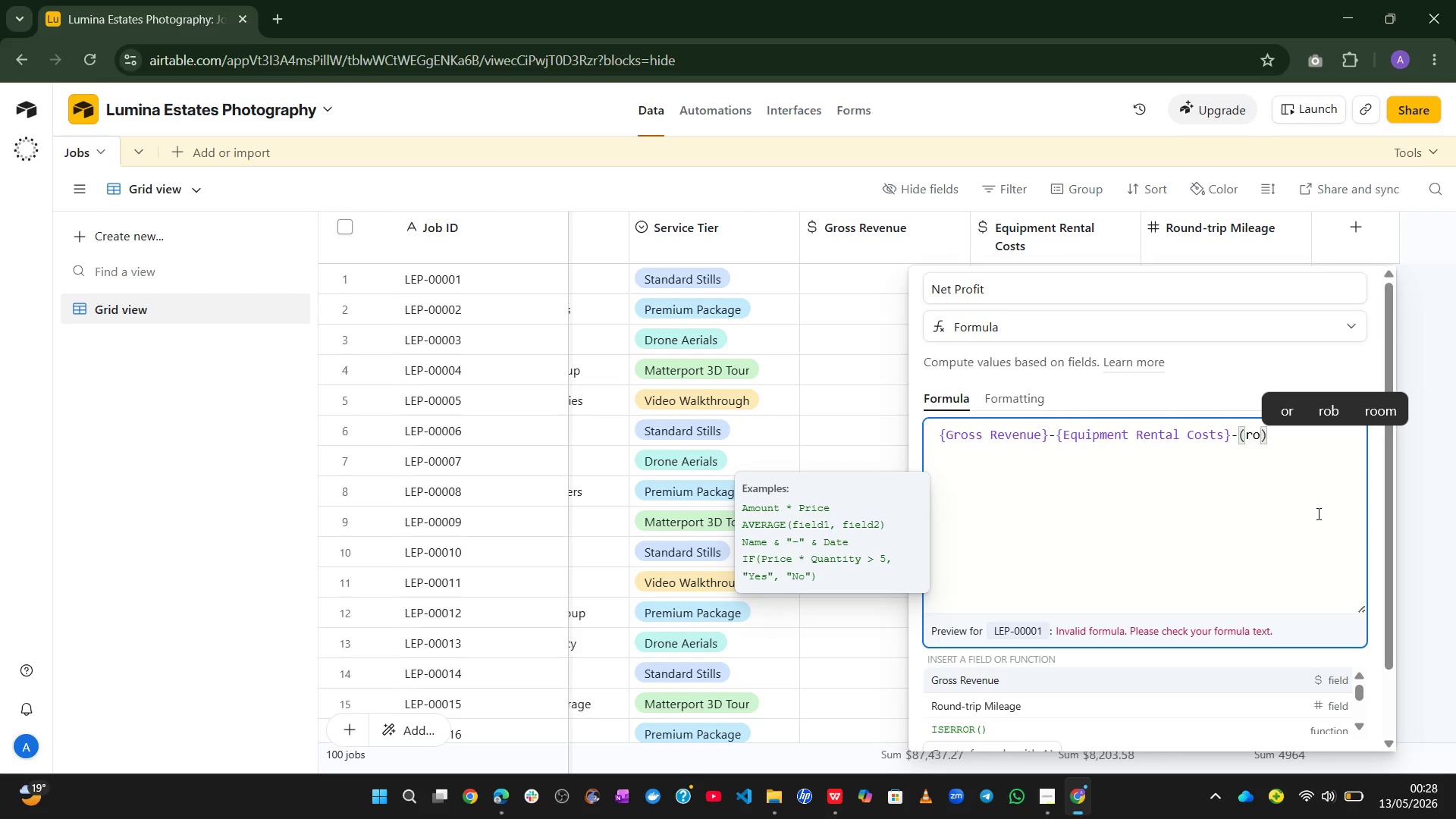 
key(ArrowDown)
 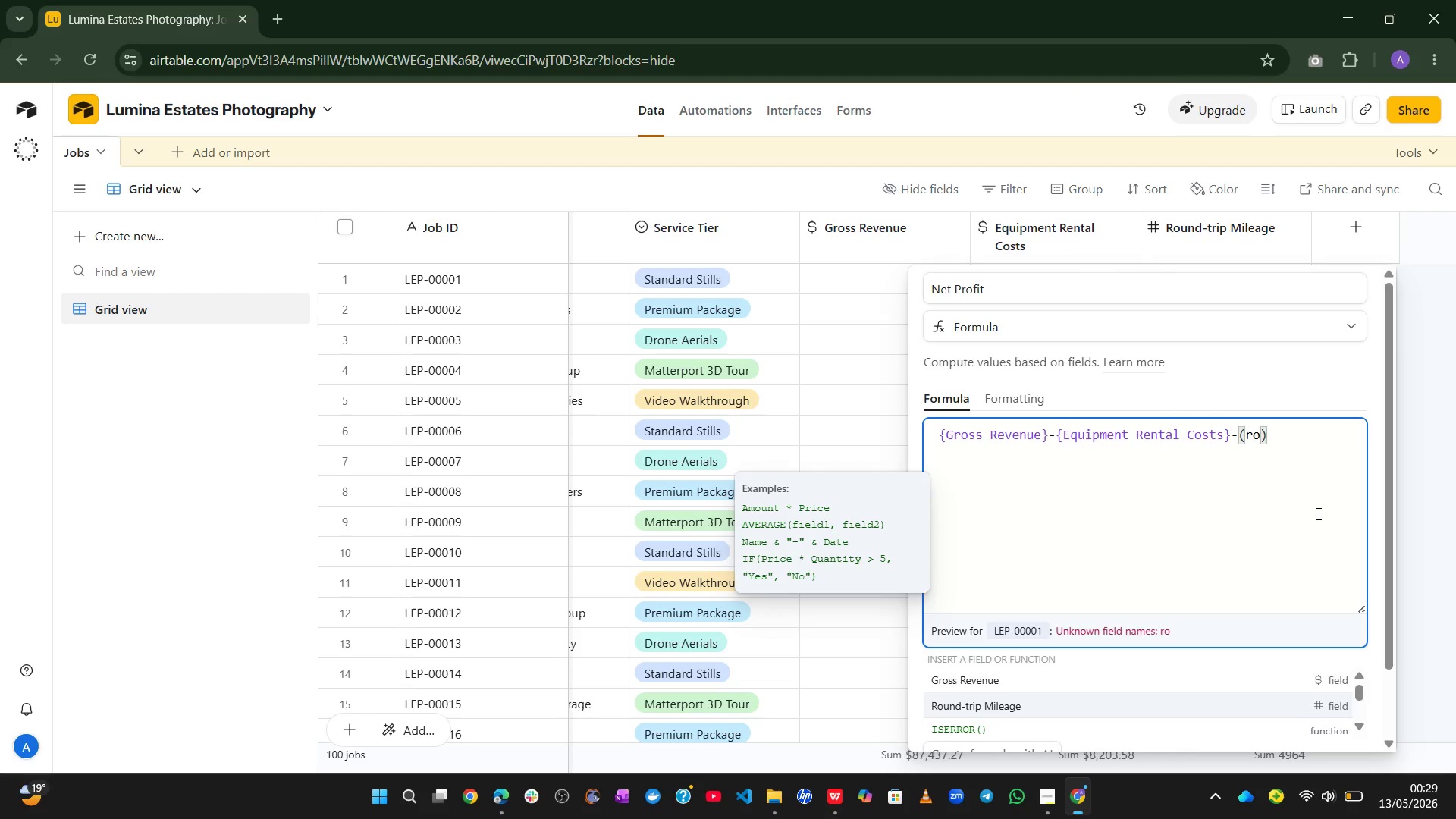 
key(Tab)
 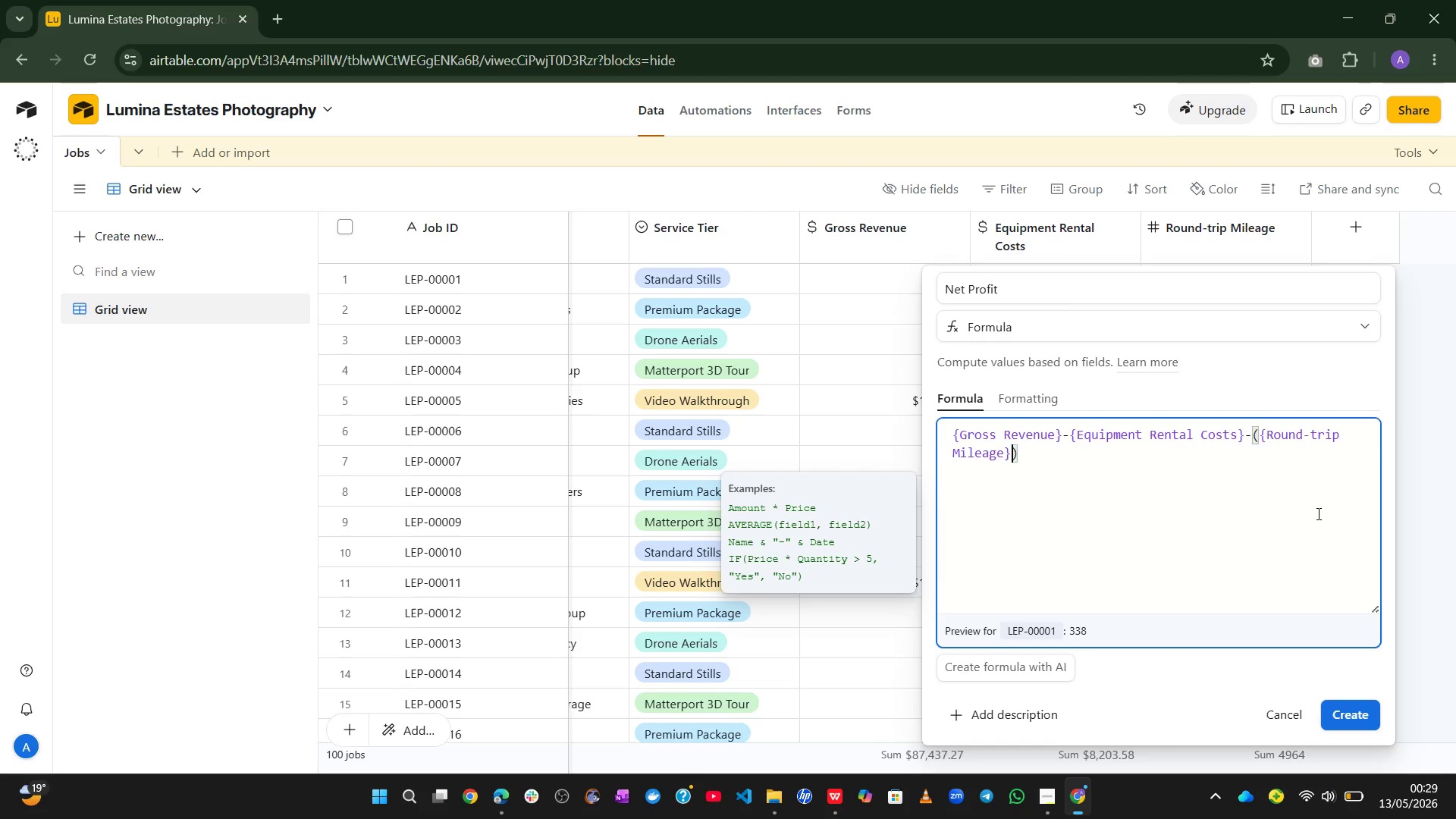 
key(NumpadMultiply)
 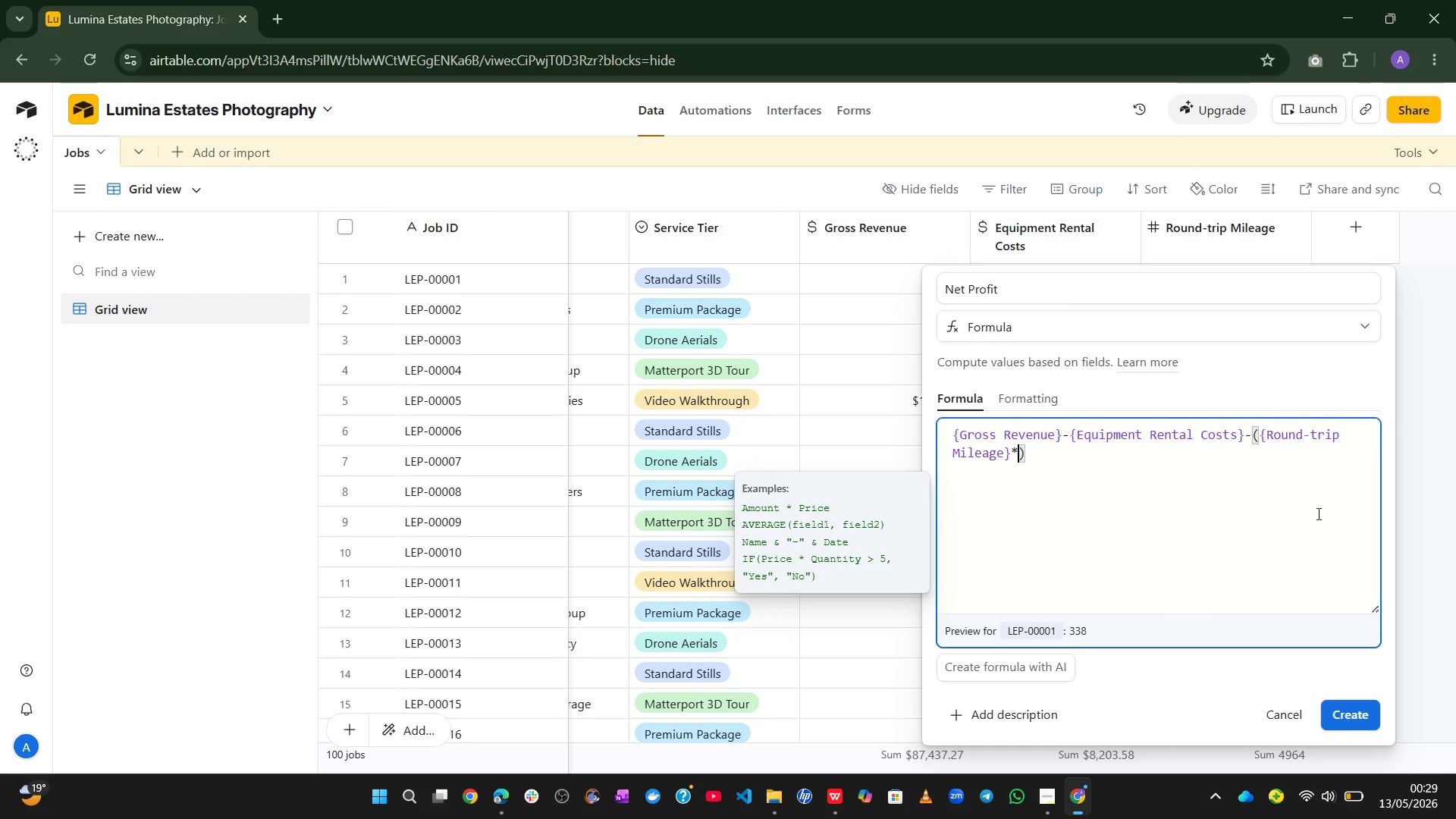 
key(Numpad0)
 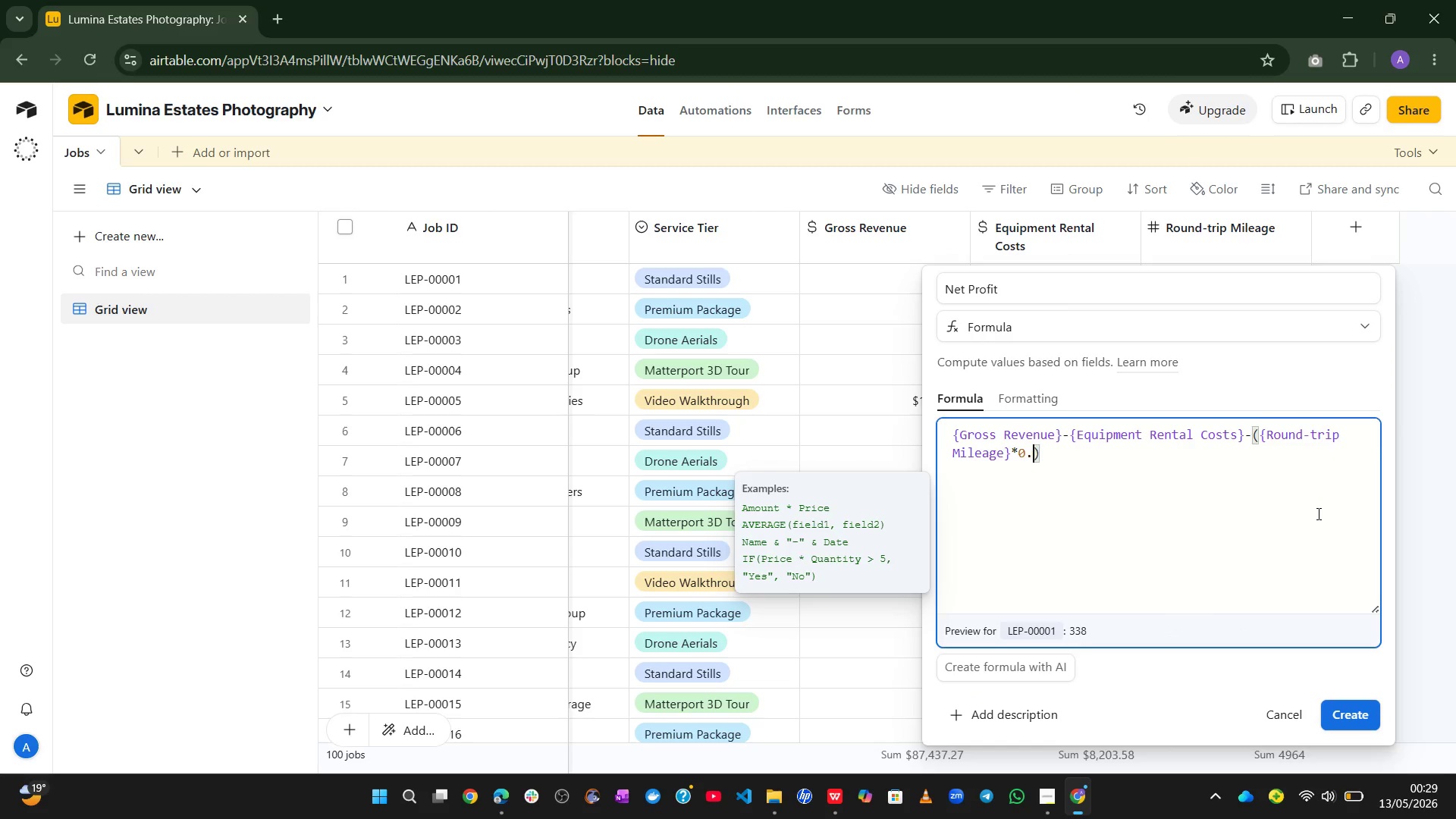 
key(NumpadDecimal)
 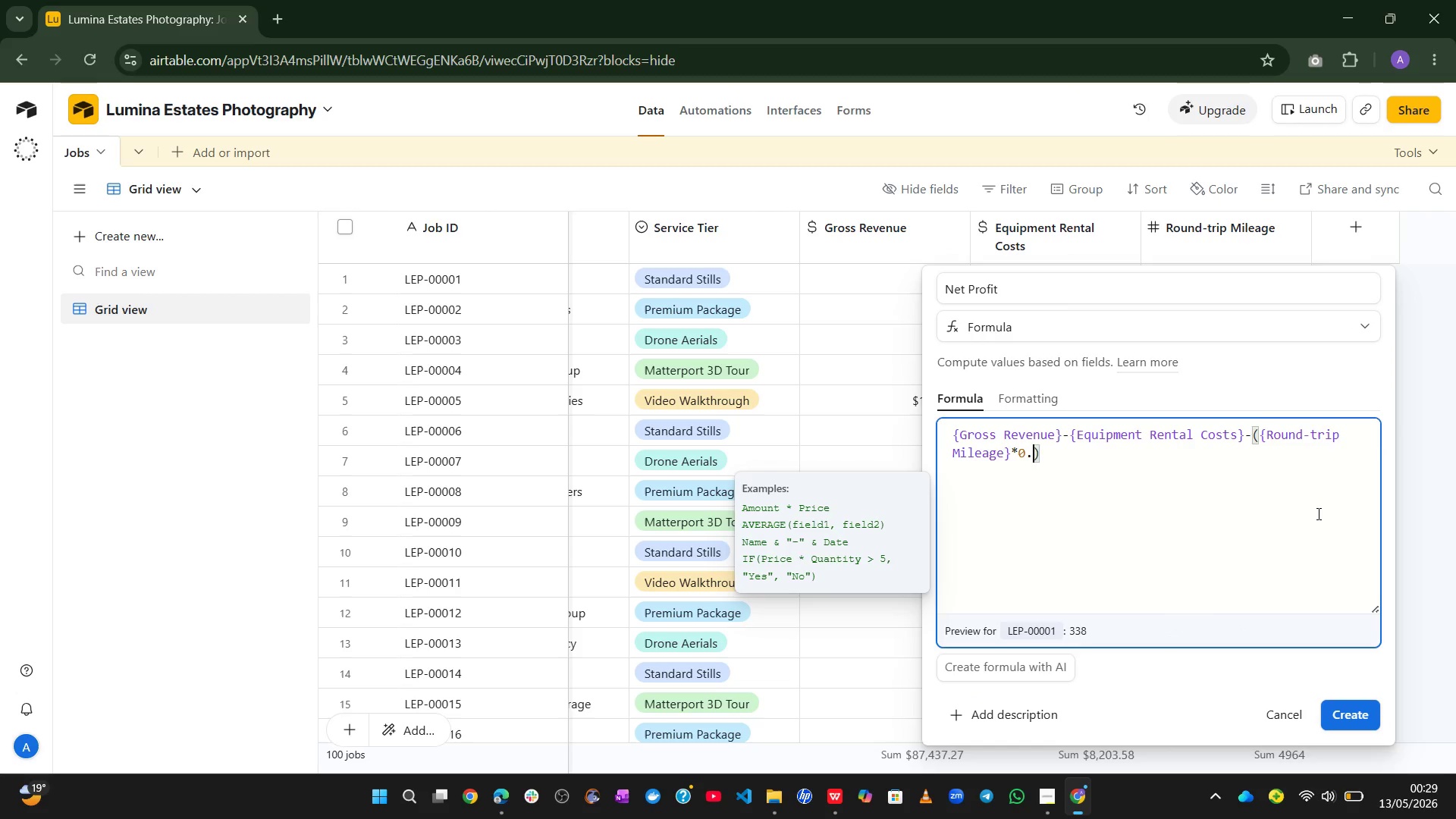 
key(Numpad6)
 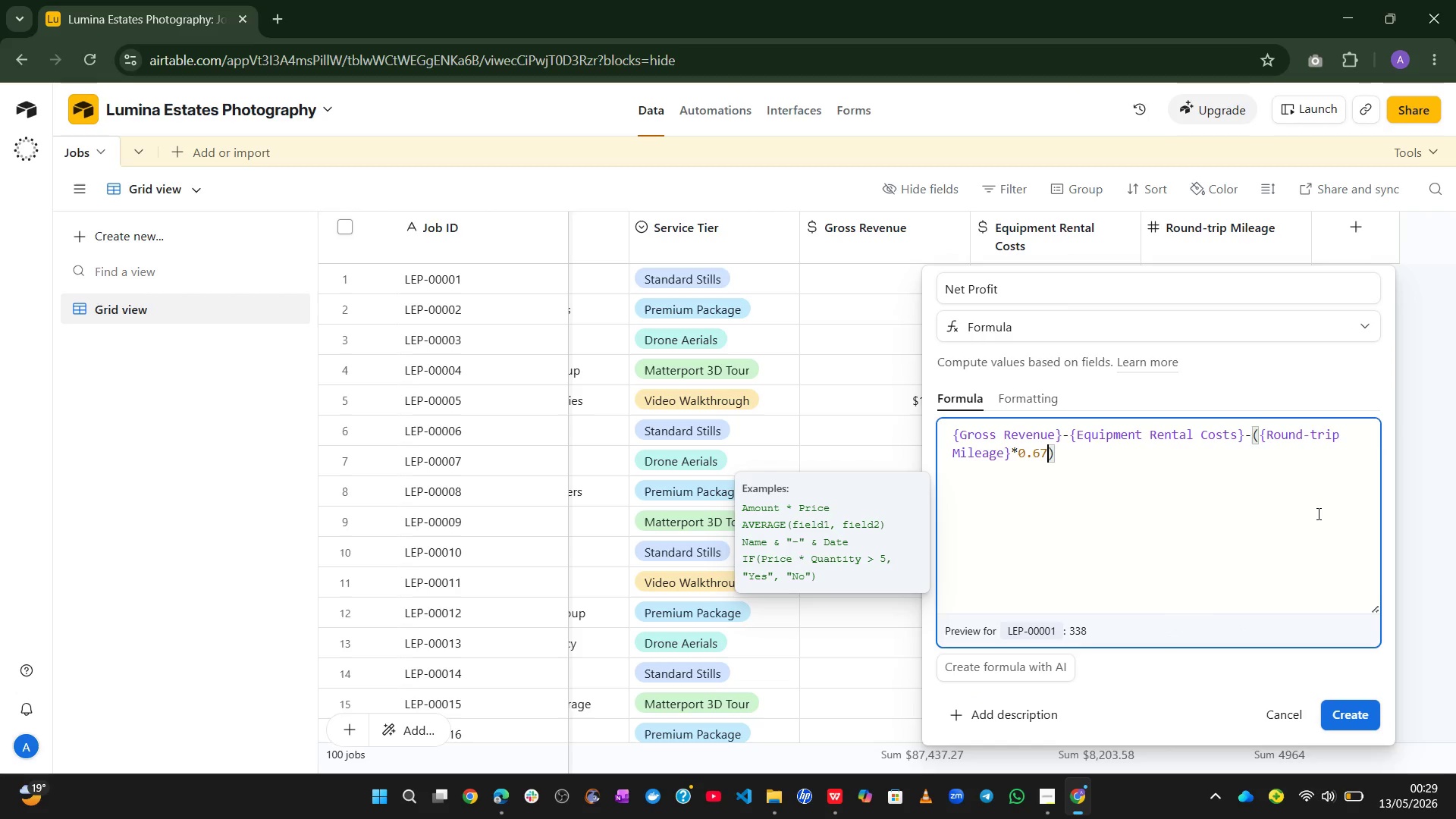 
key(Numpad7)
 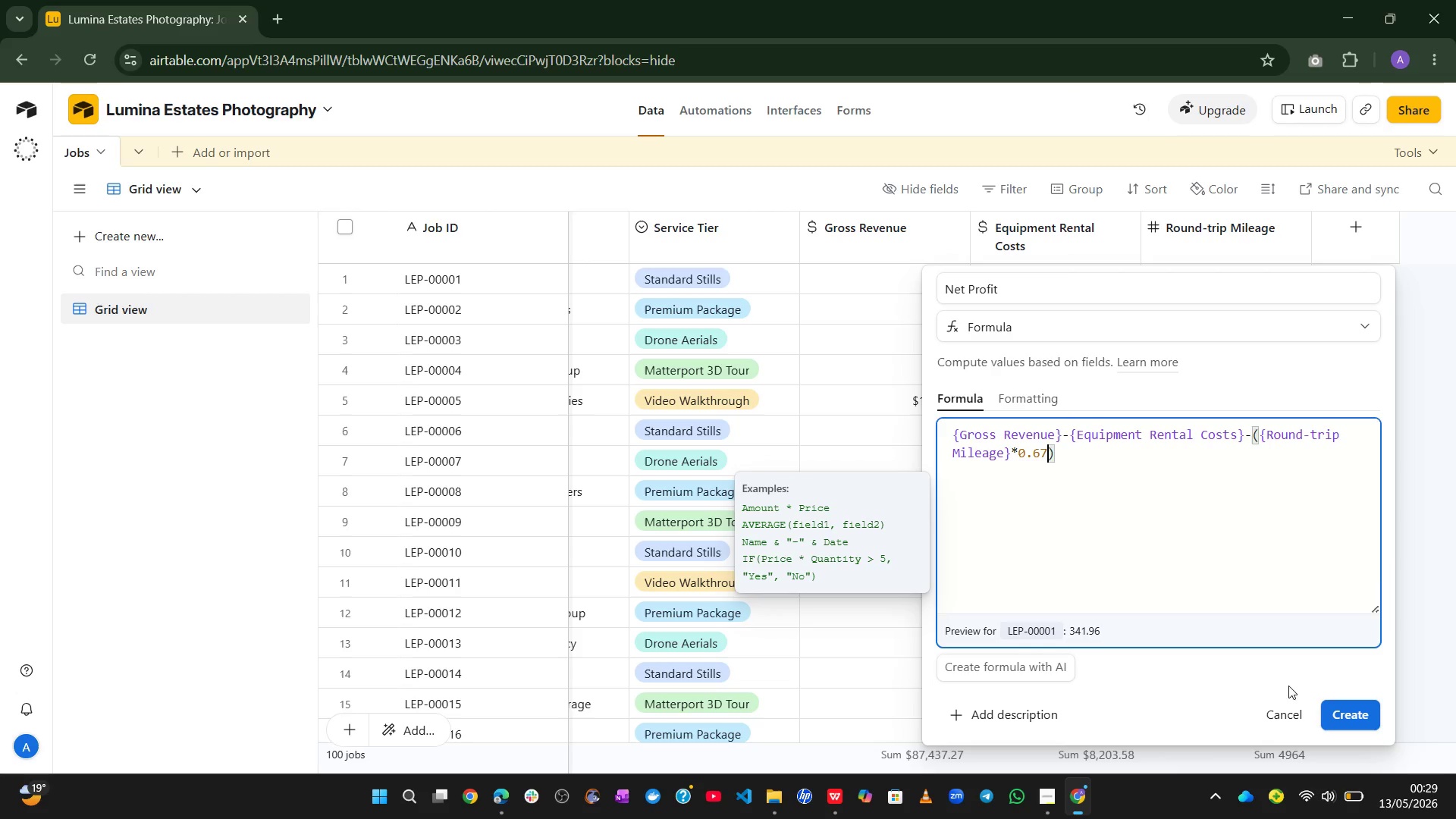 
left_click([1342, 723])
 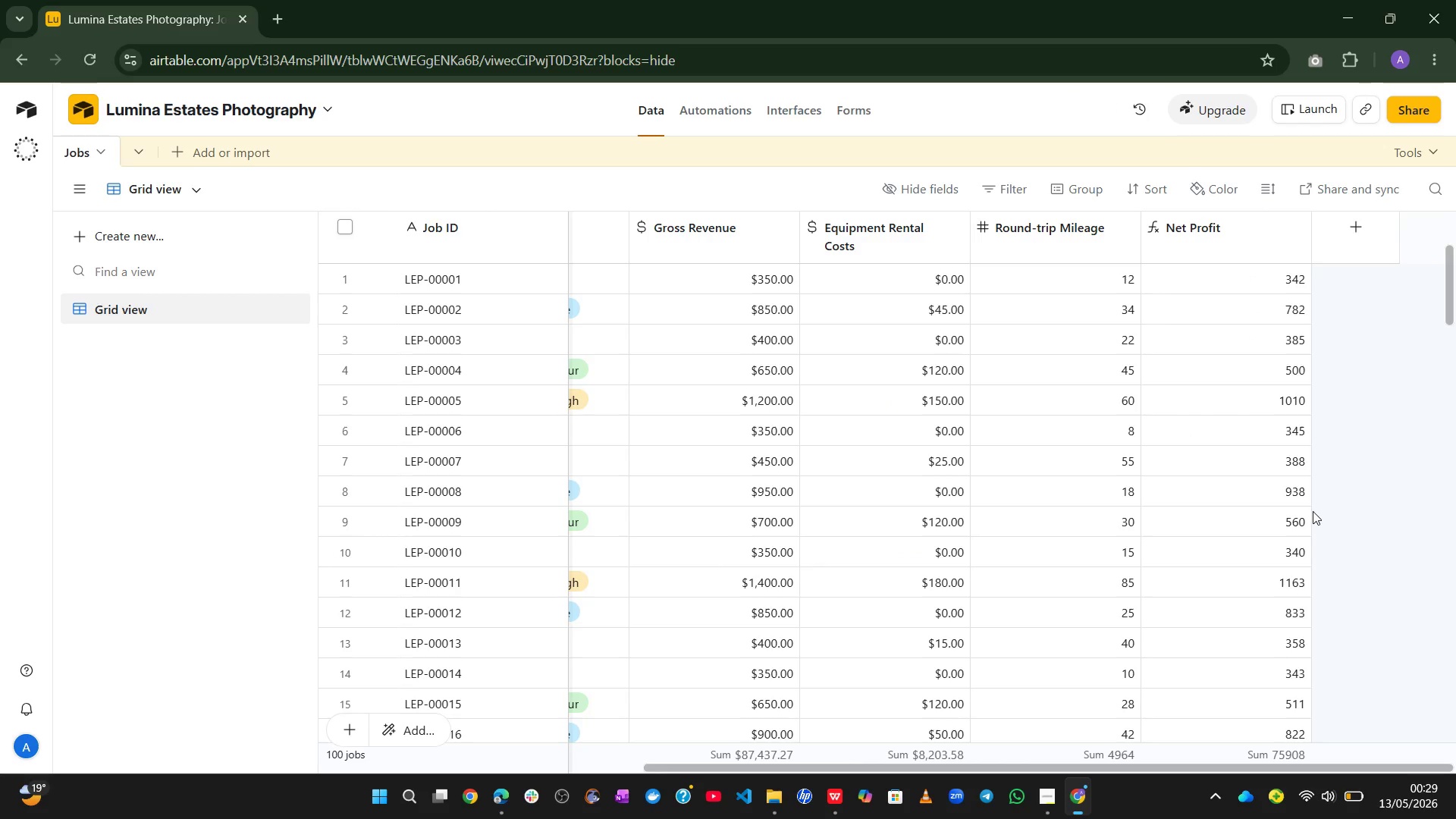 
wait(15.72)
 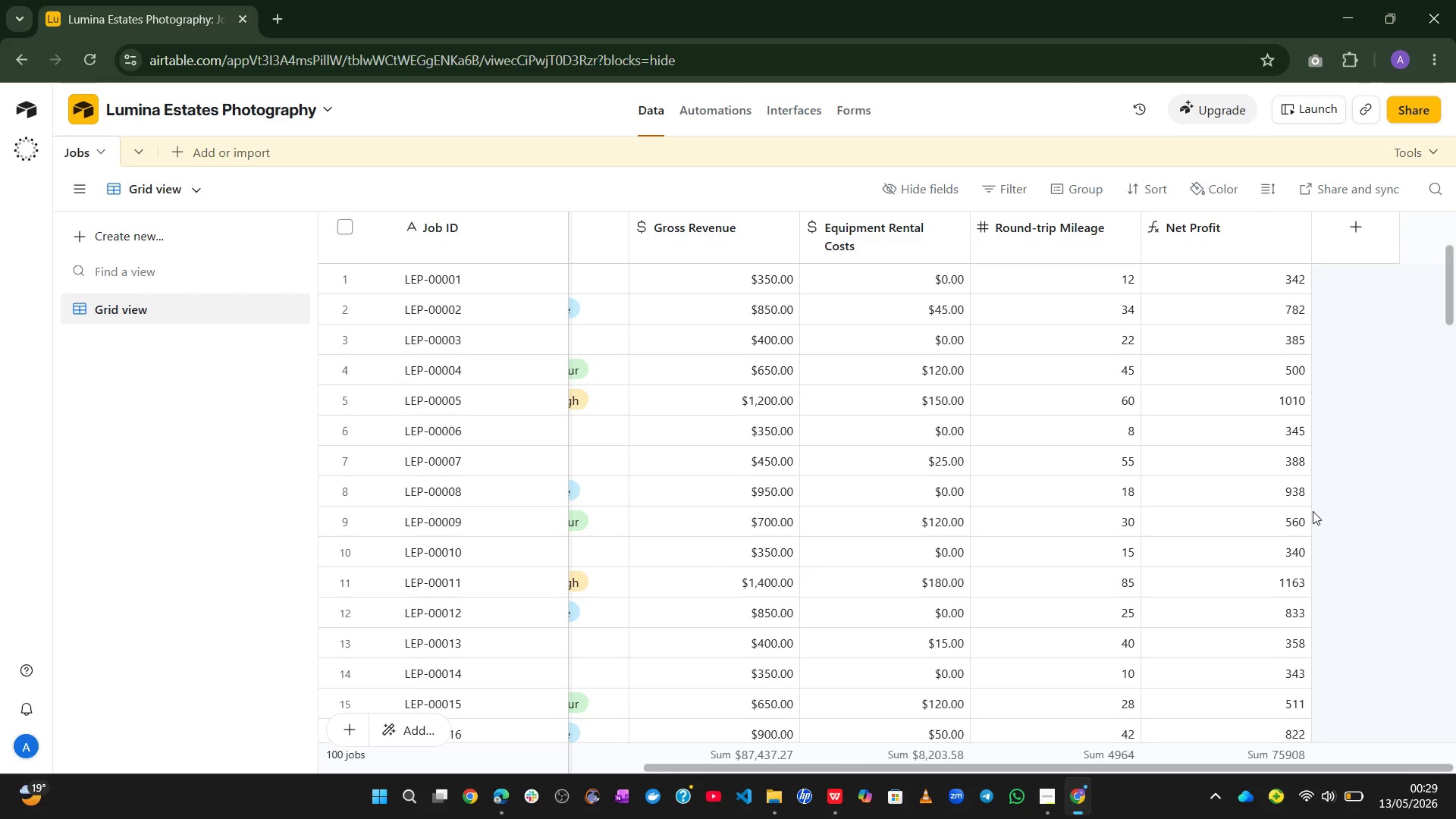 
double_click([1222, 240])
 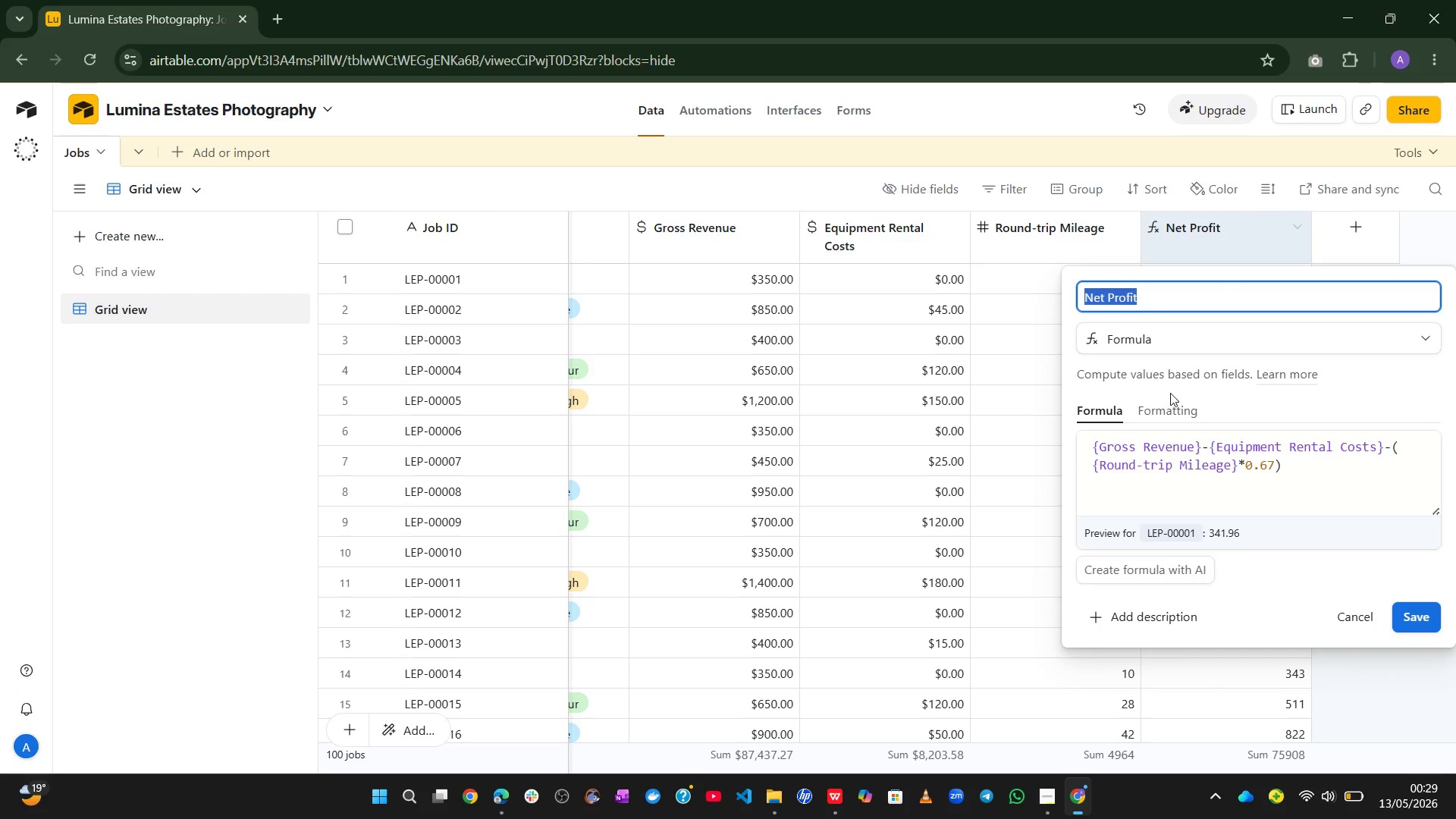 
left_click([1169, 403])
 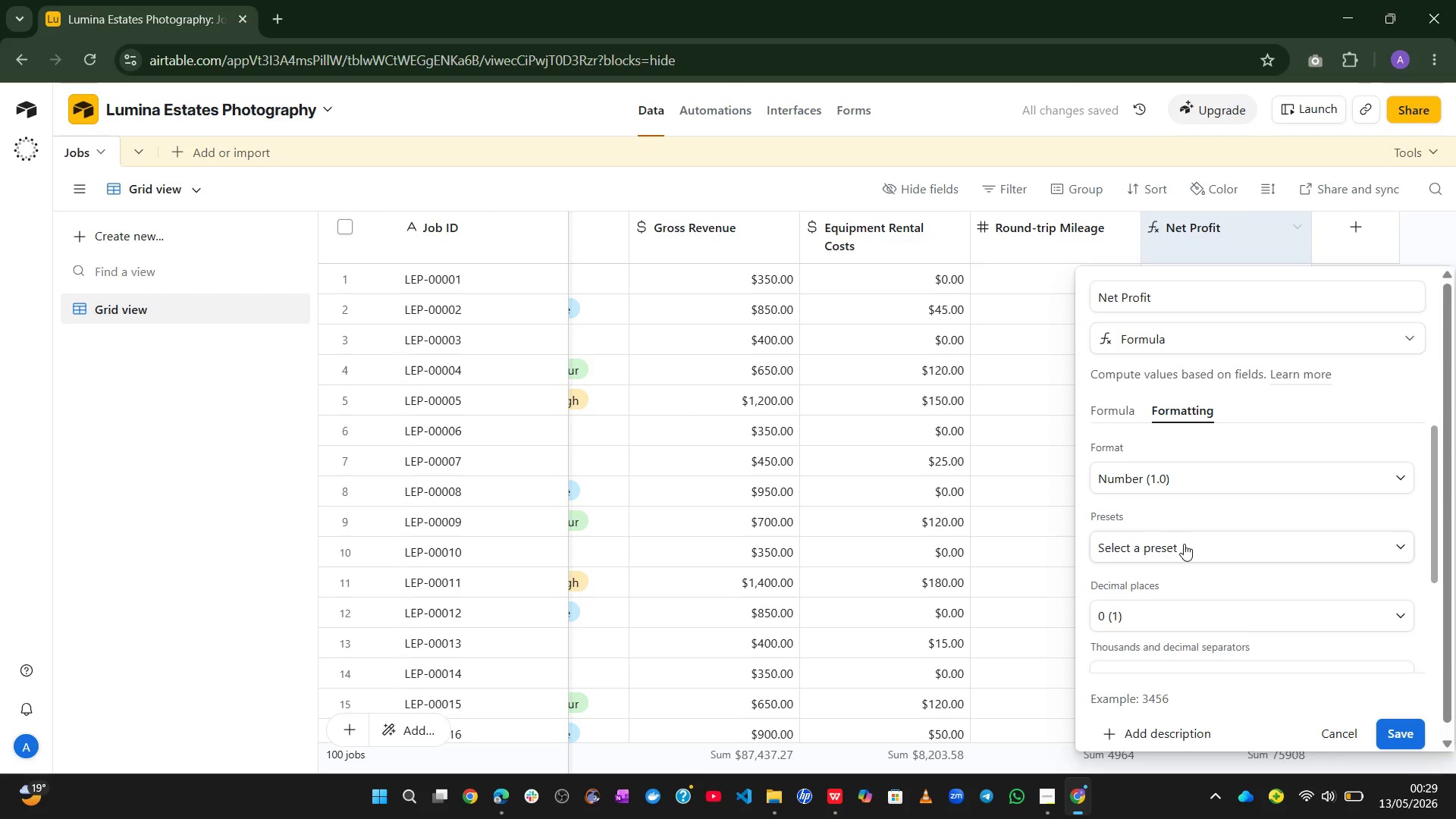 
left_click([1228, 474])
 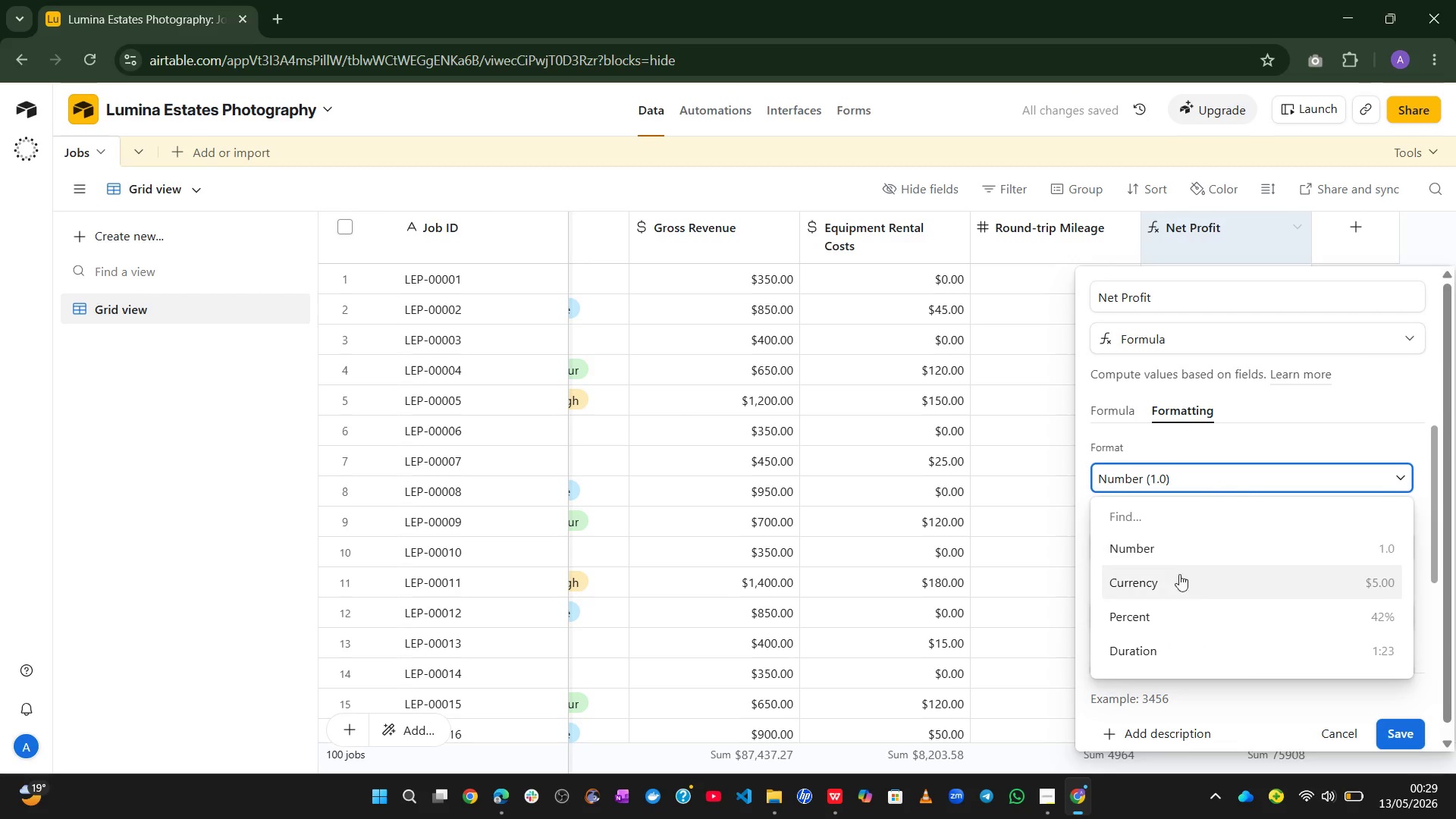 
left_click([1173, 582])
 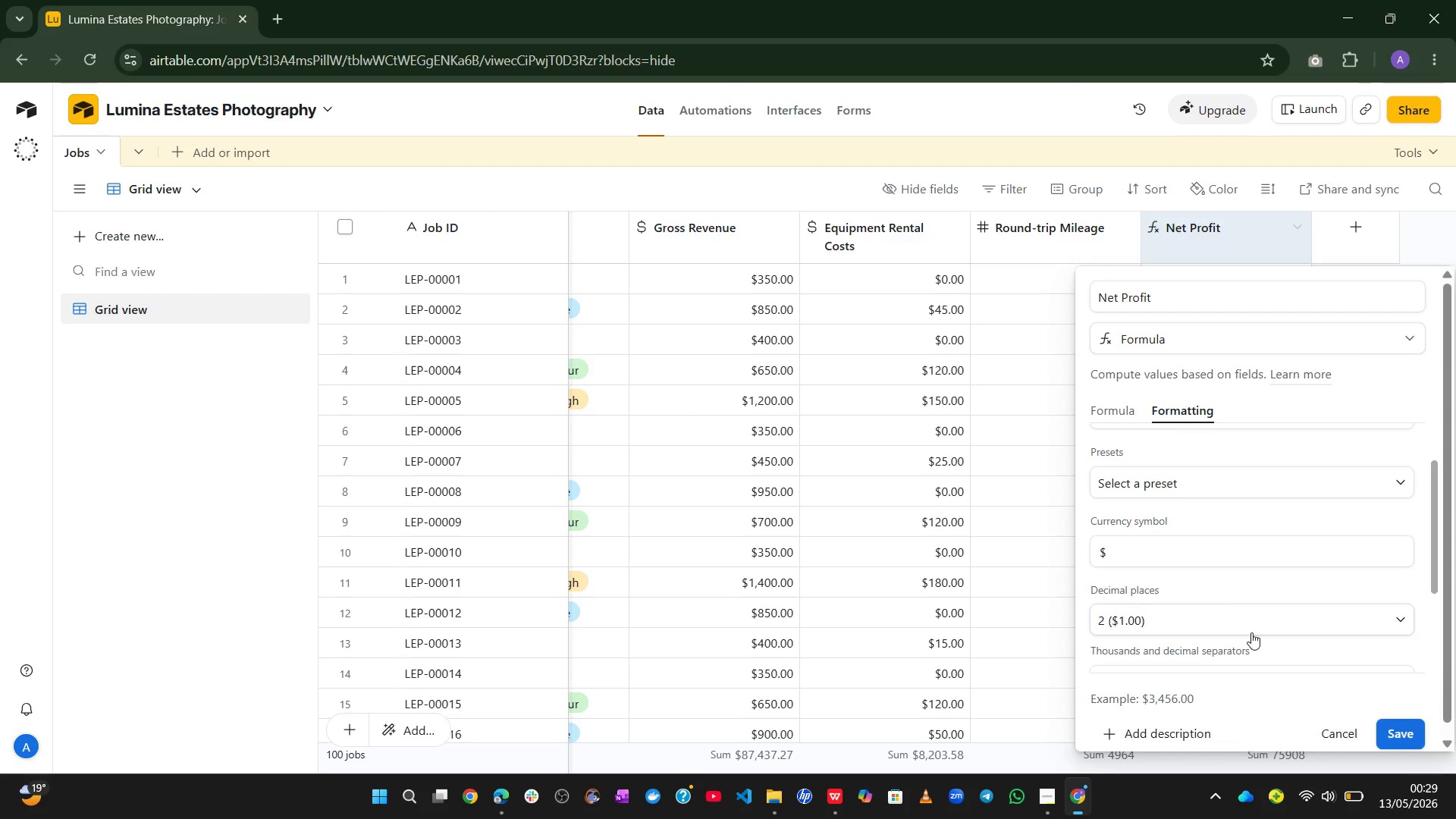 
left_click([1407, 724])
 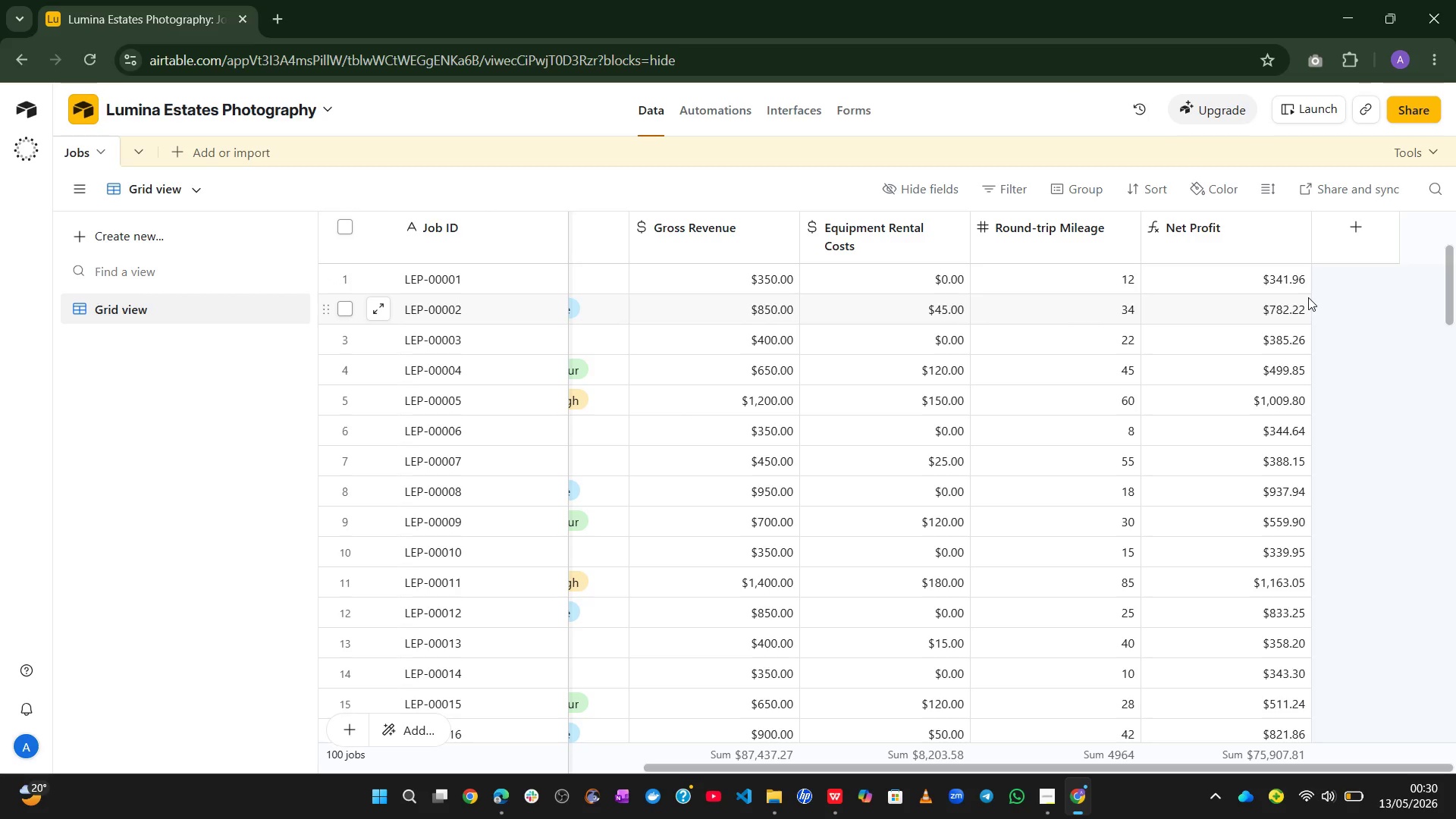 
wait(67.88)
 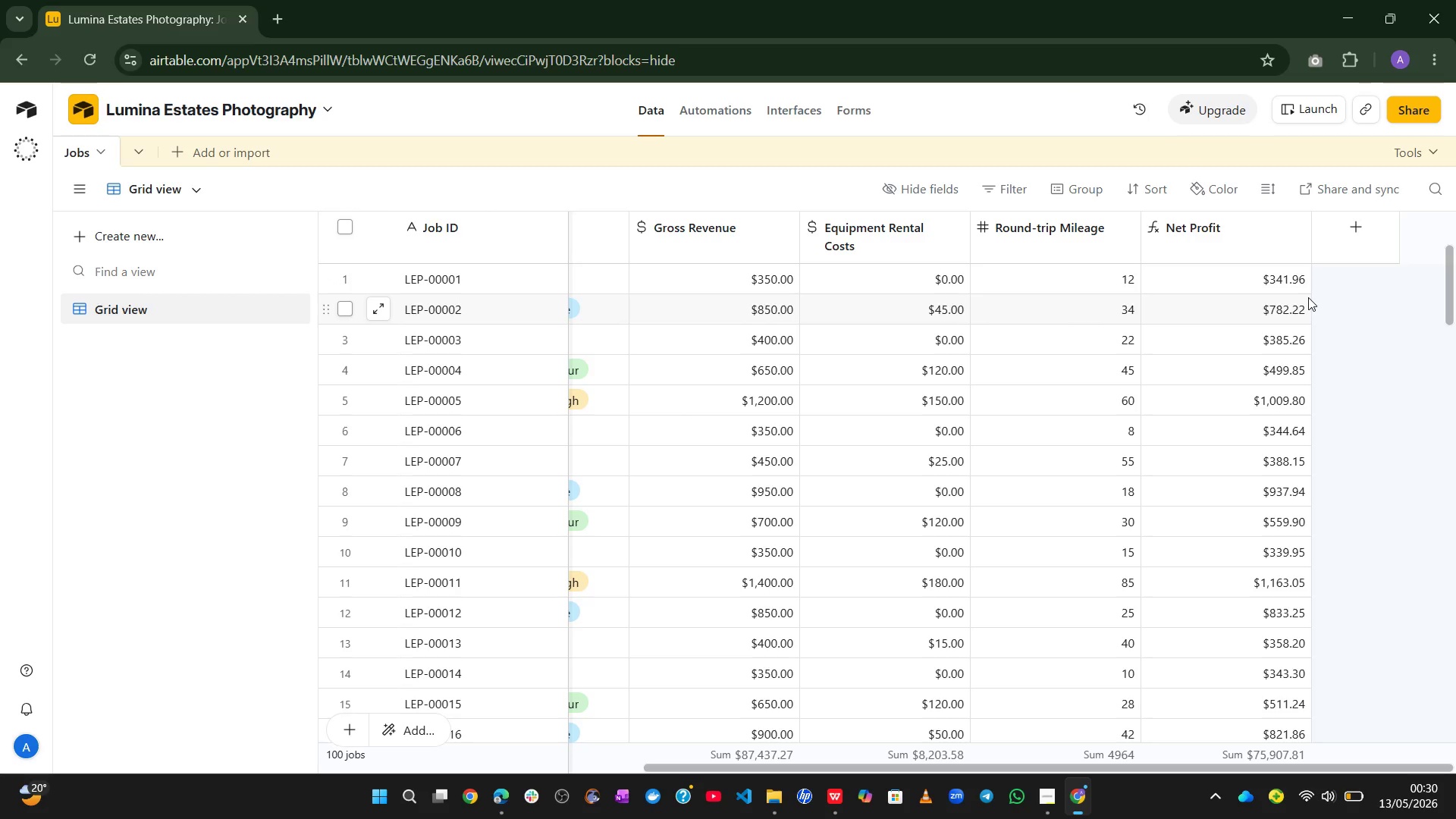 
left_click([1355, 221])
 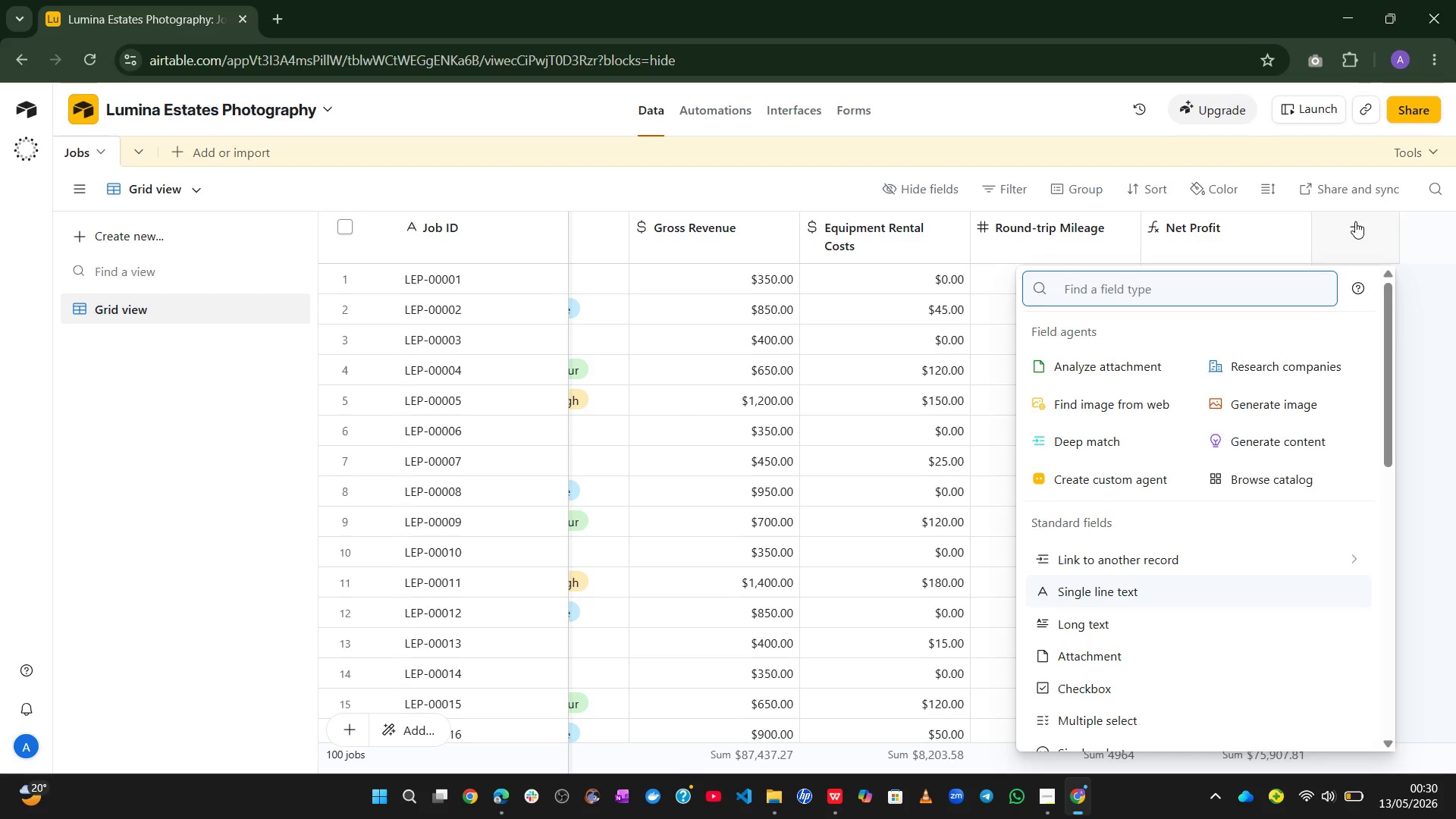 
type(for)
 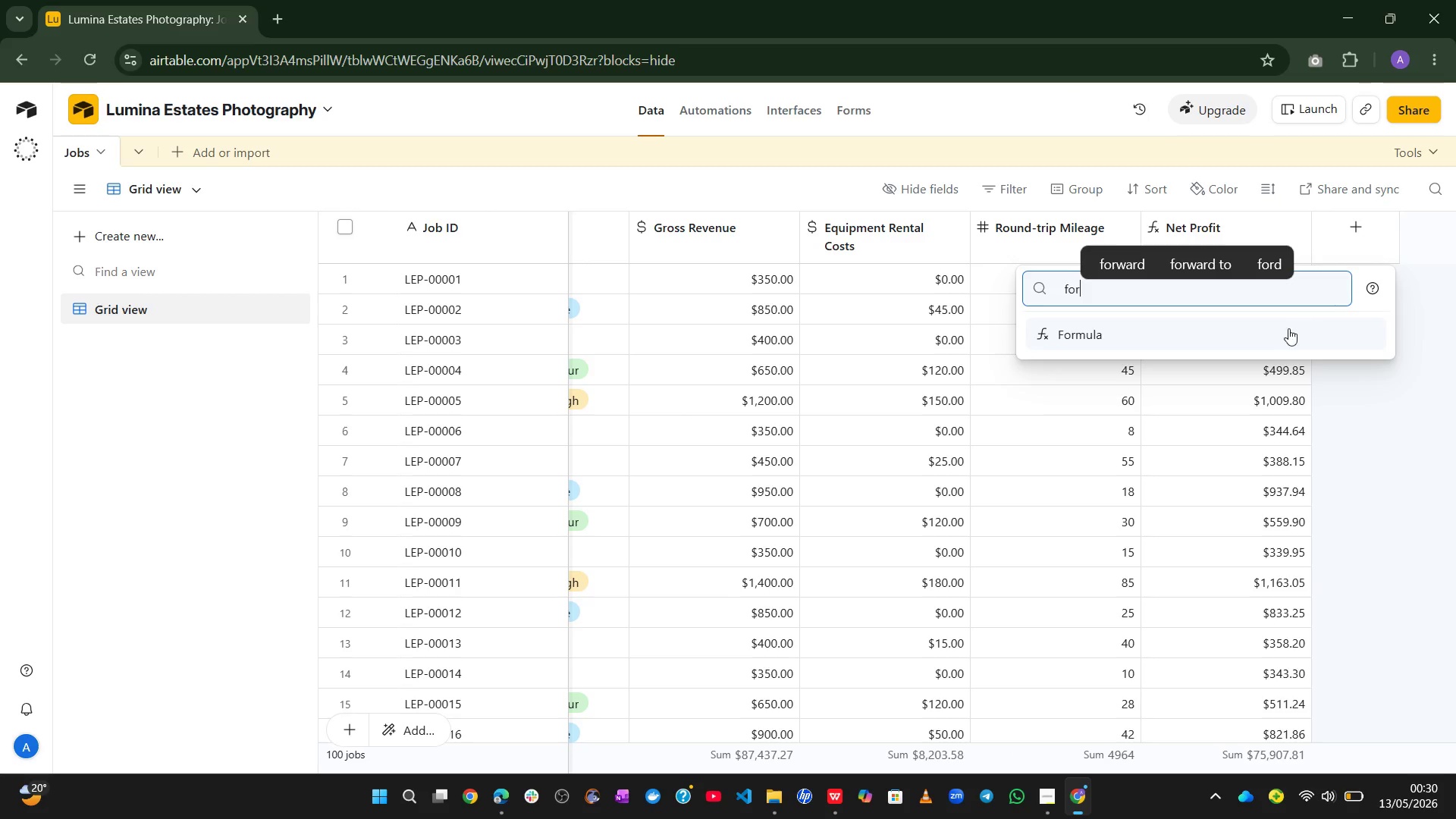 
left_click([1278, 338])
 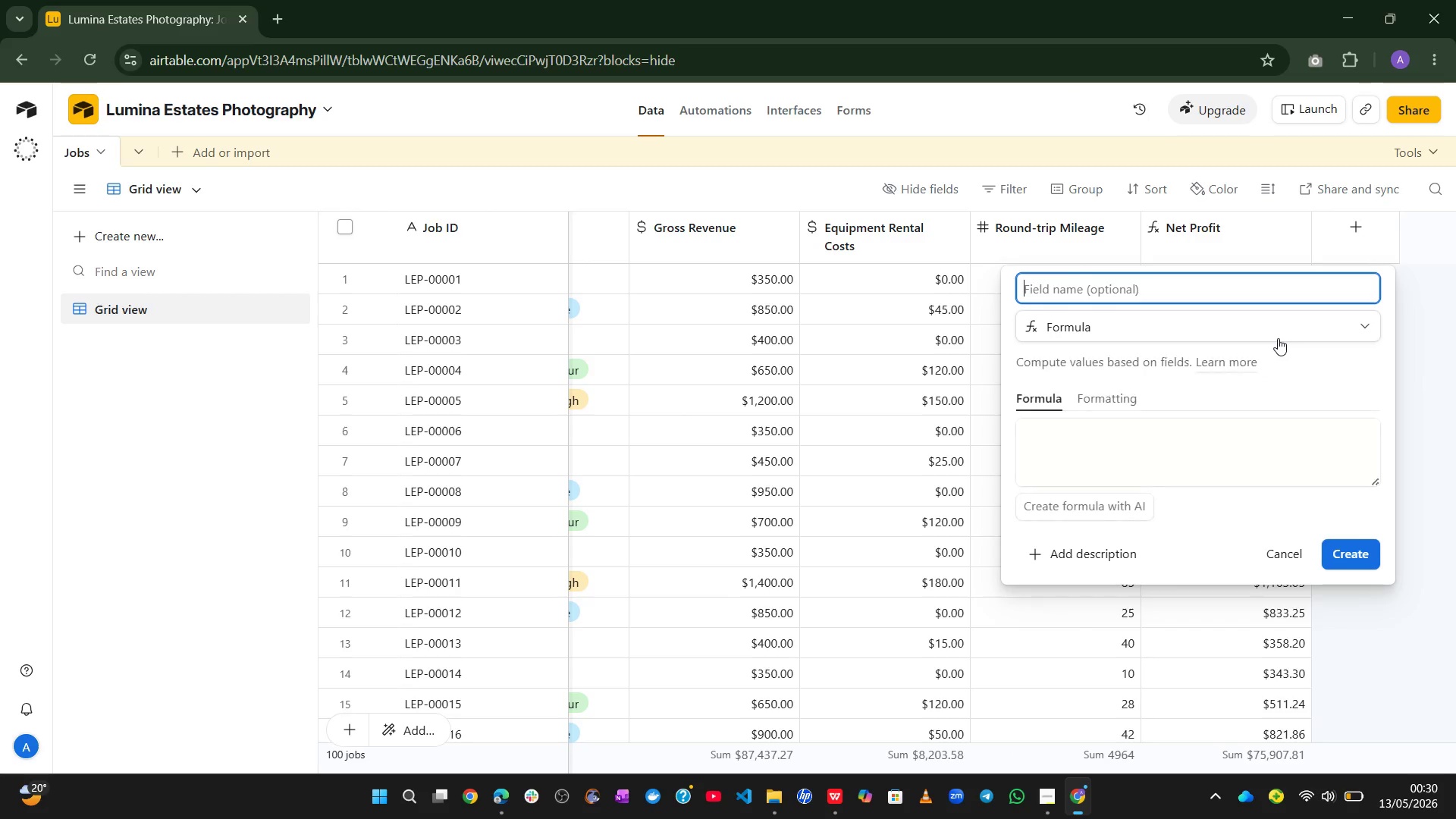 
type(Profit Margin)
 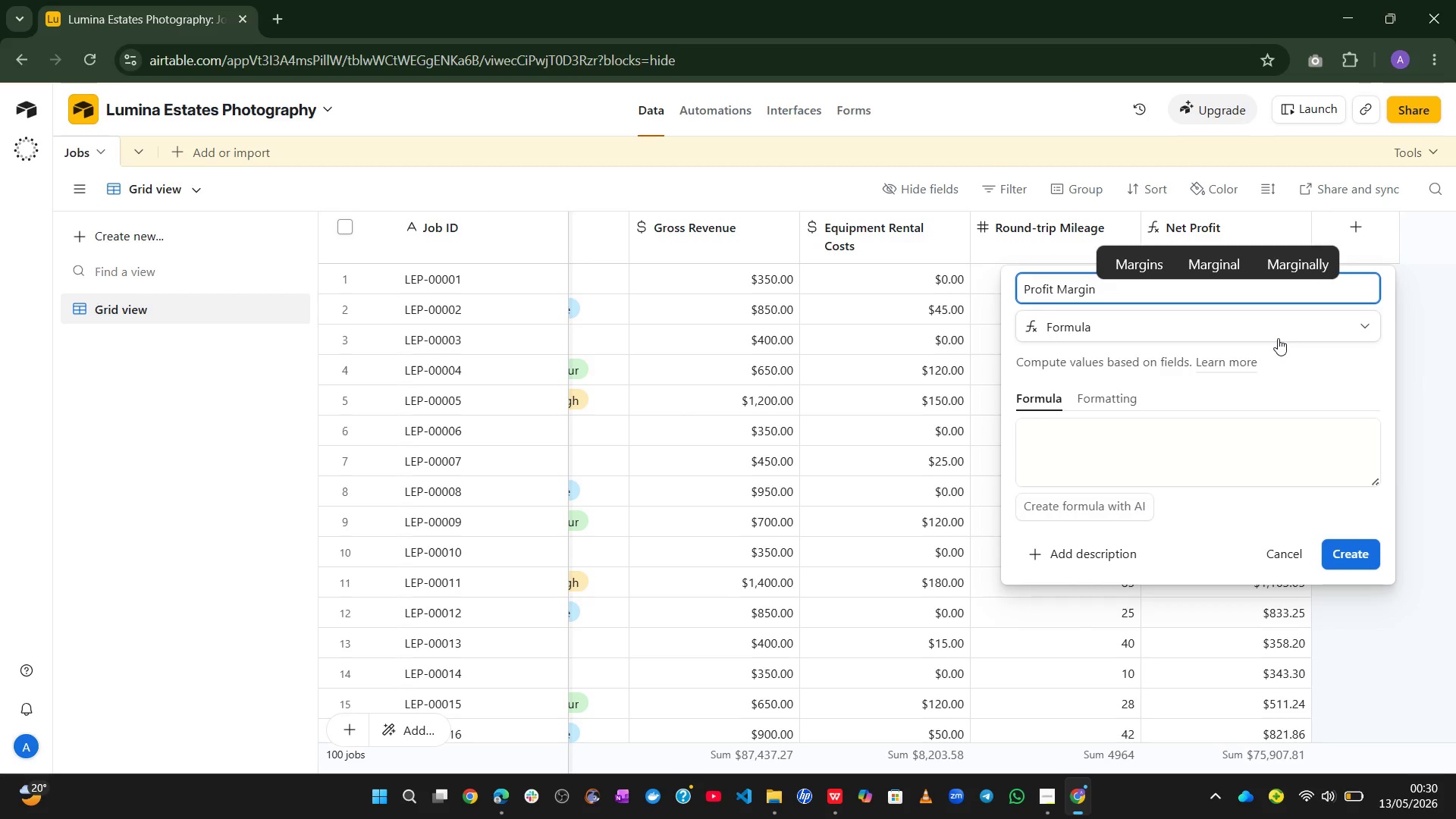 
left_click_drag(start_coordinate=[1369, 482], to_coordinate=[1443, 748])
 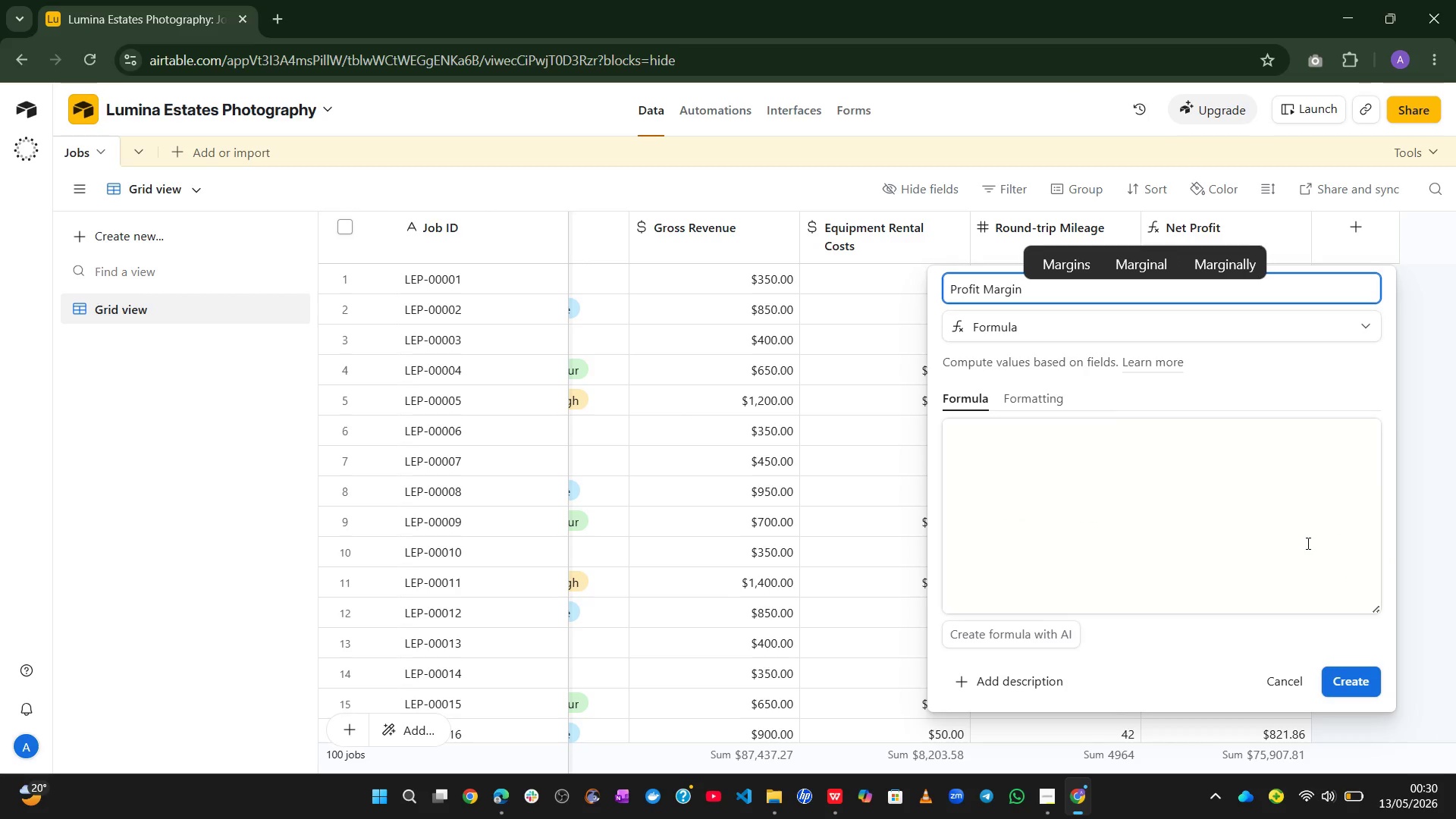 
left_click([1307, 543])
 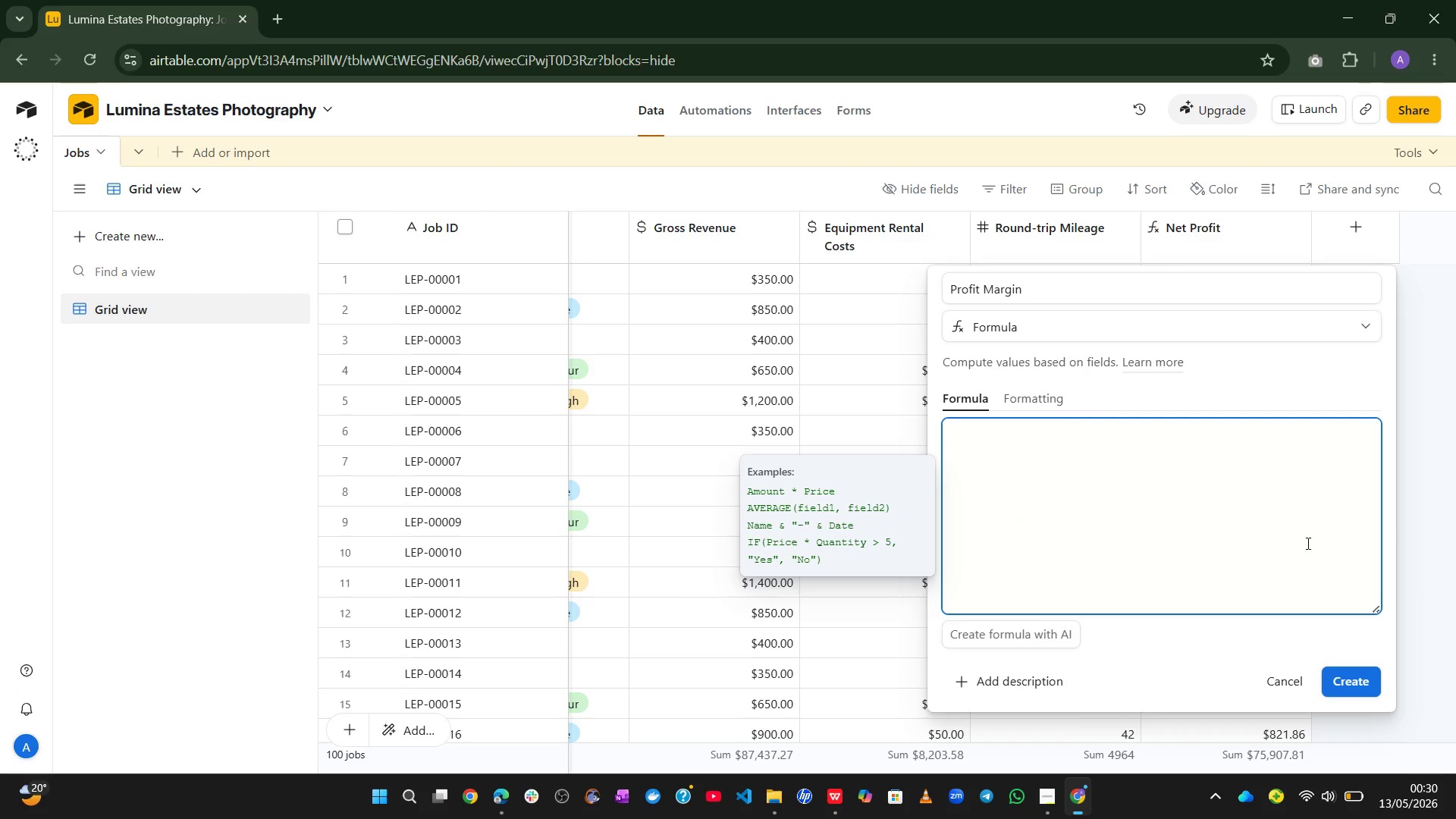 
type(net)
key(Tab)
type(/gro)
key(Tab)
 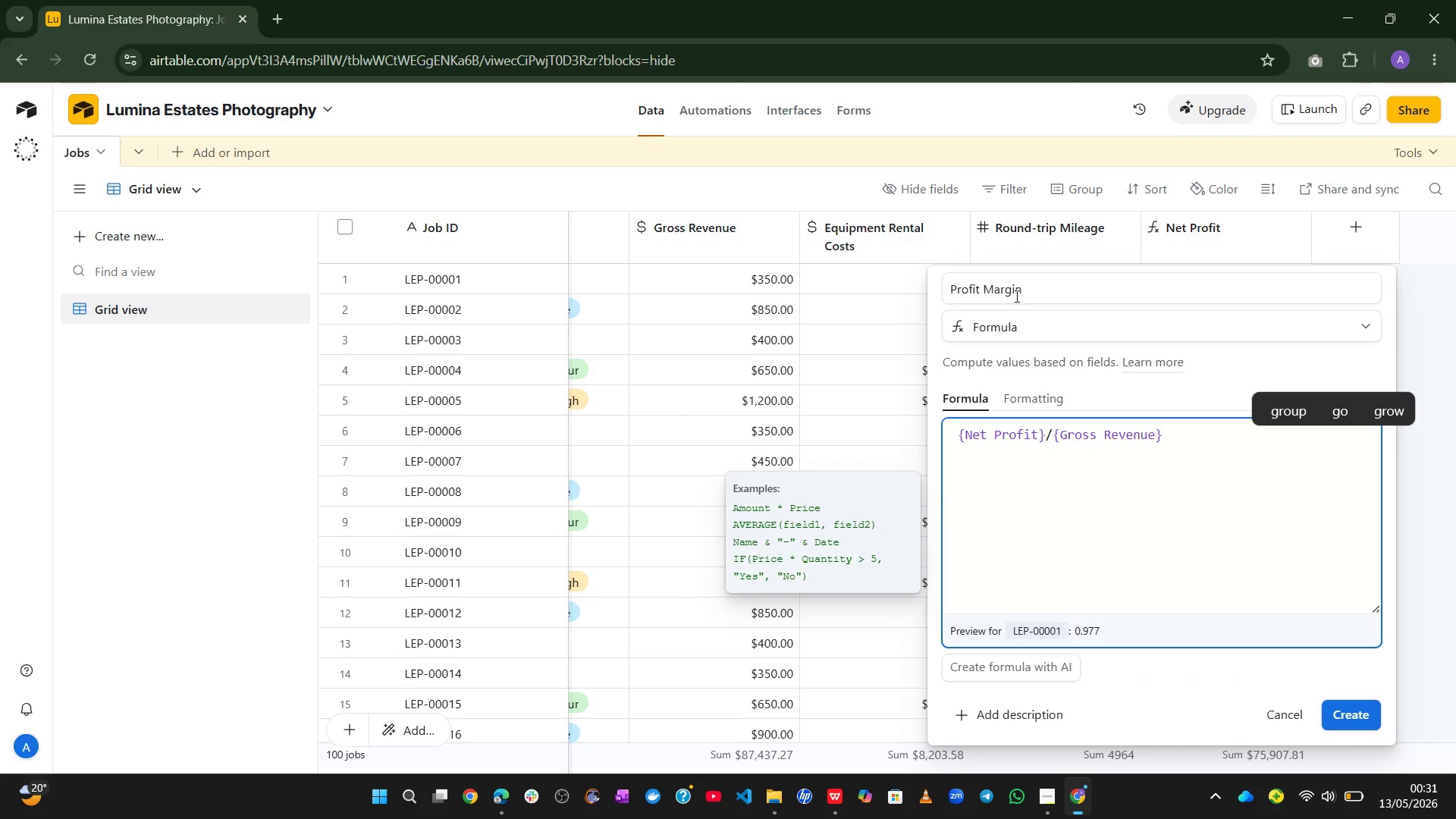 
left_click([1031, 293])
 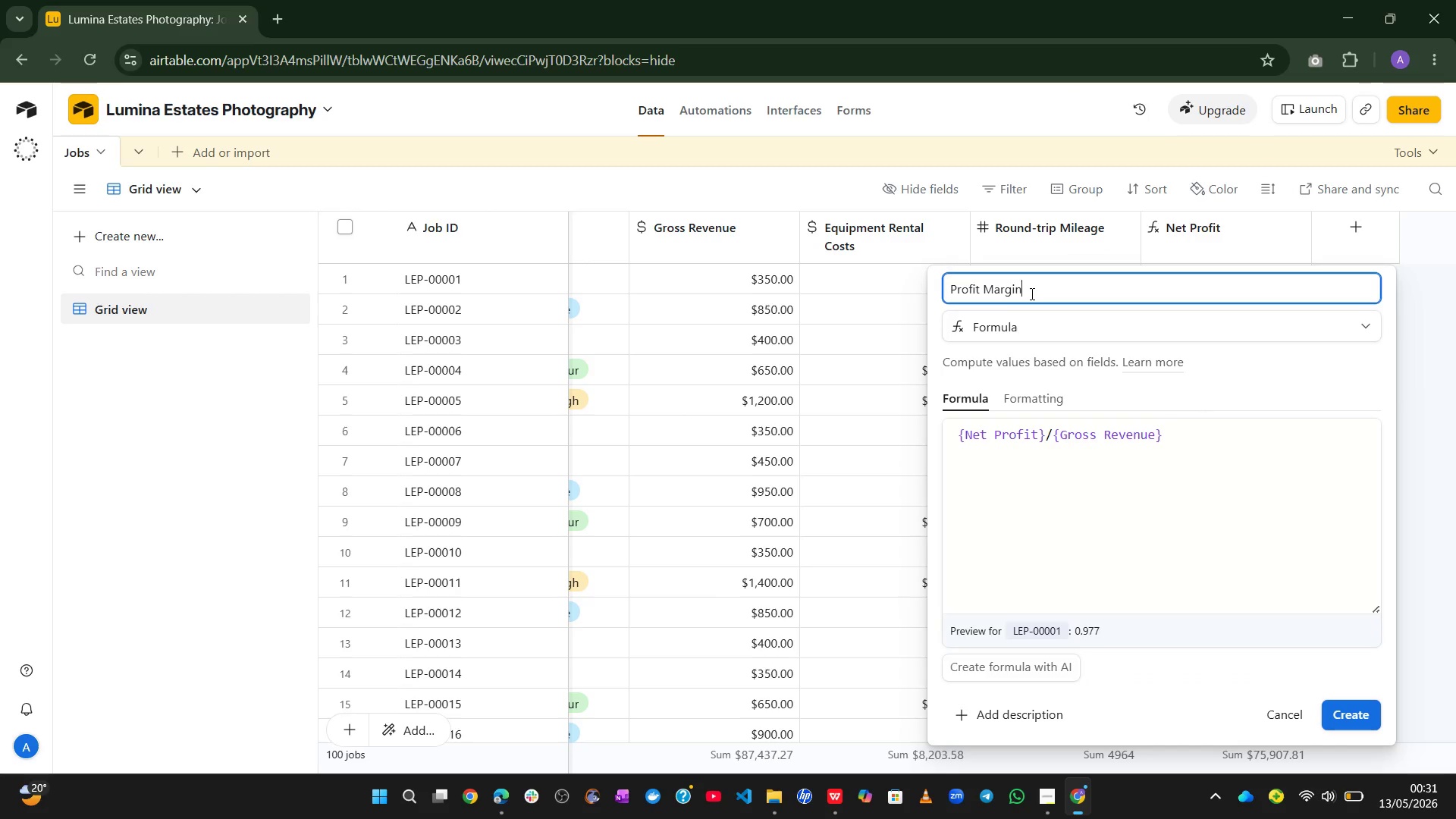 
key(Space)
 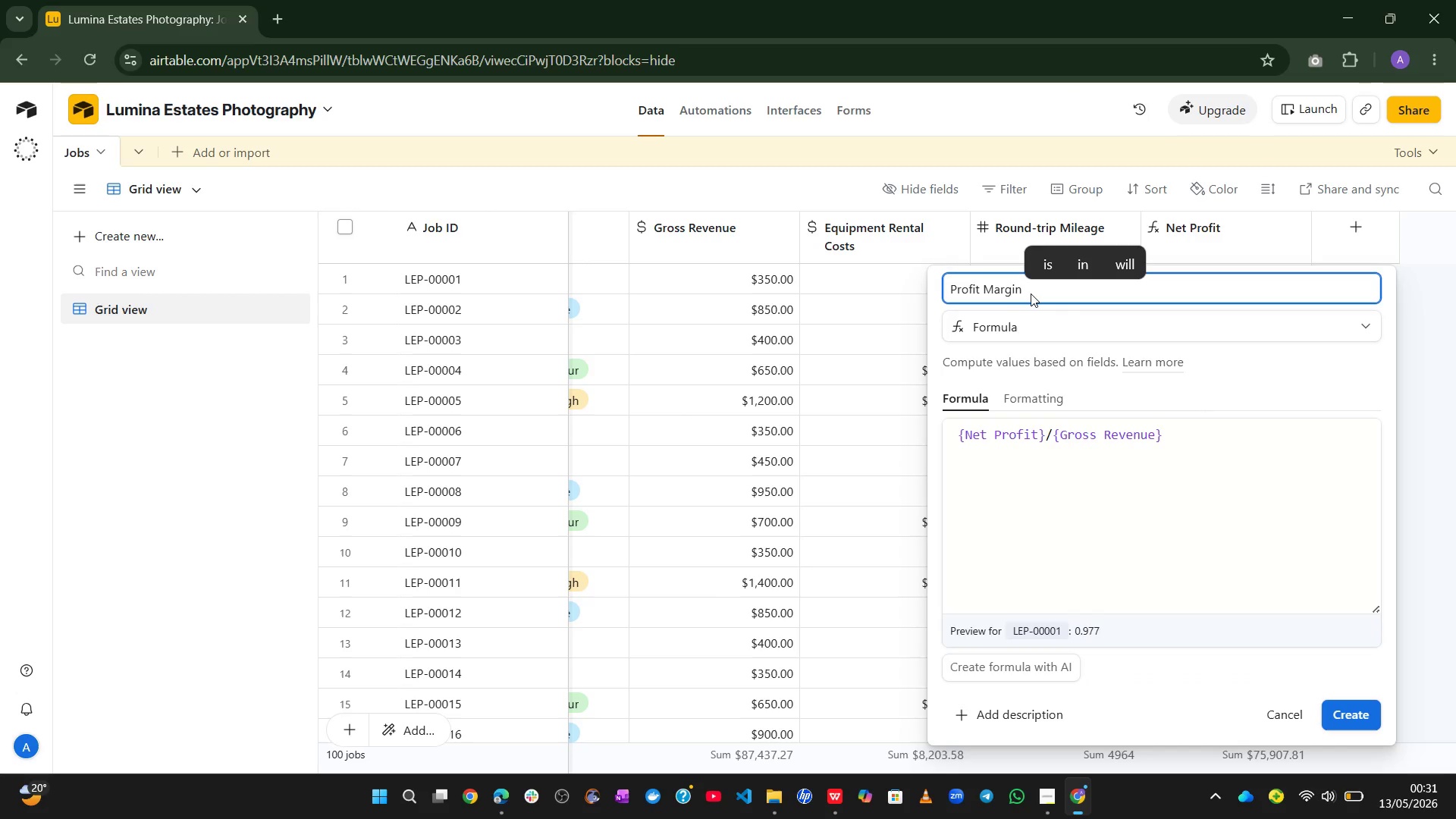 
key(Shift+5)
 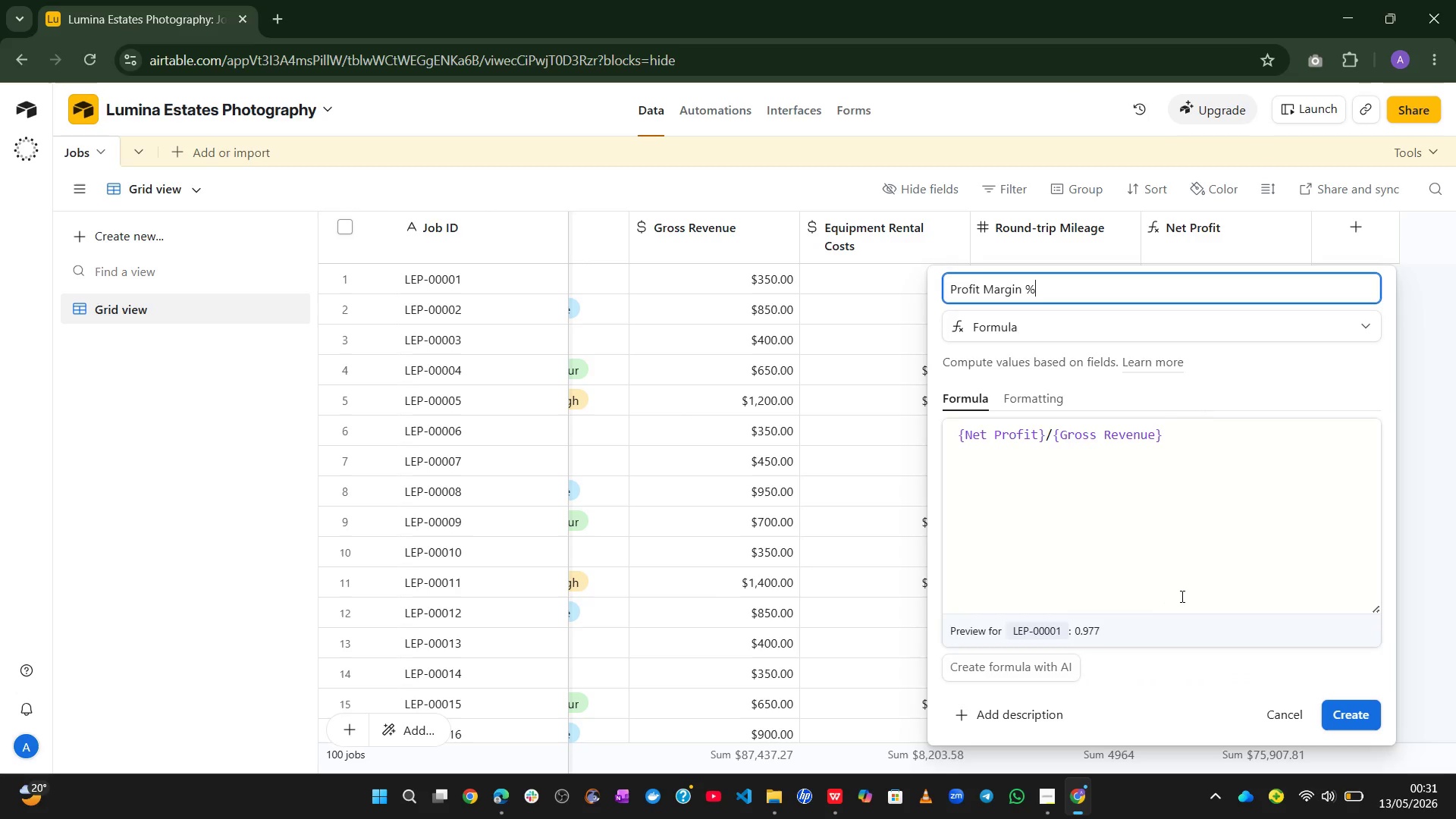 
left_click([1269, 496])
 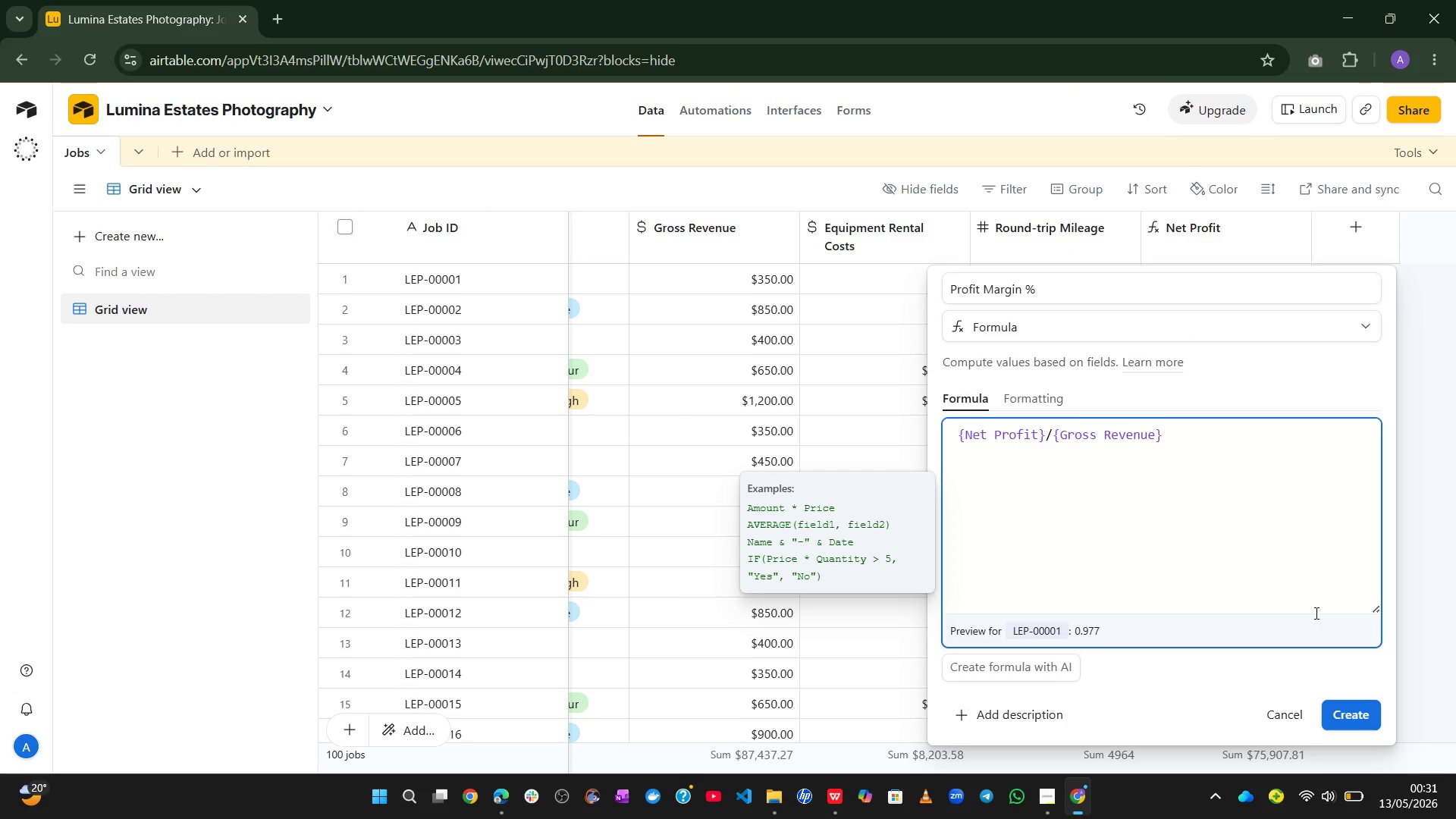 
left_click([1345, 717])
 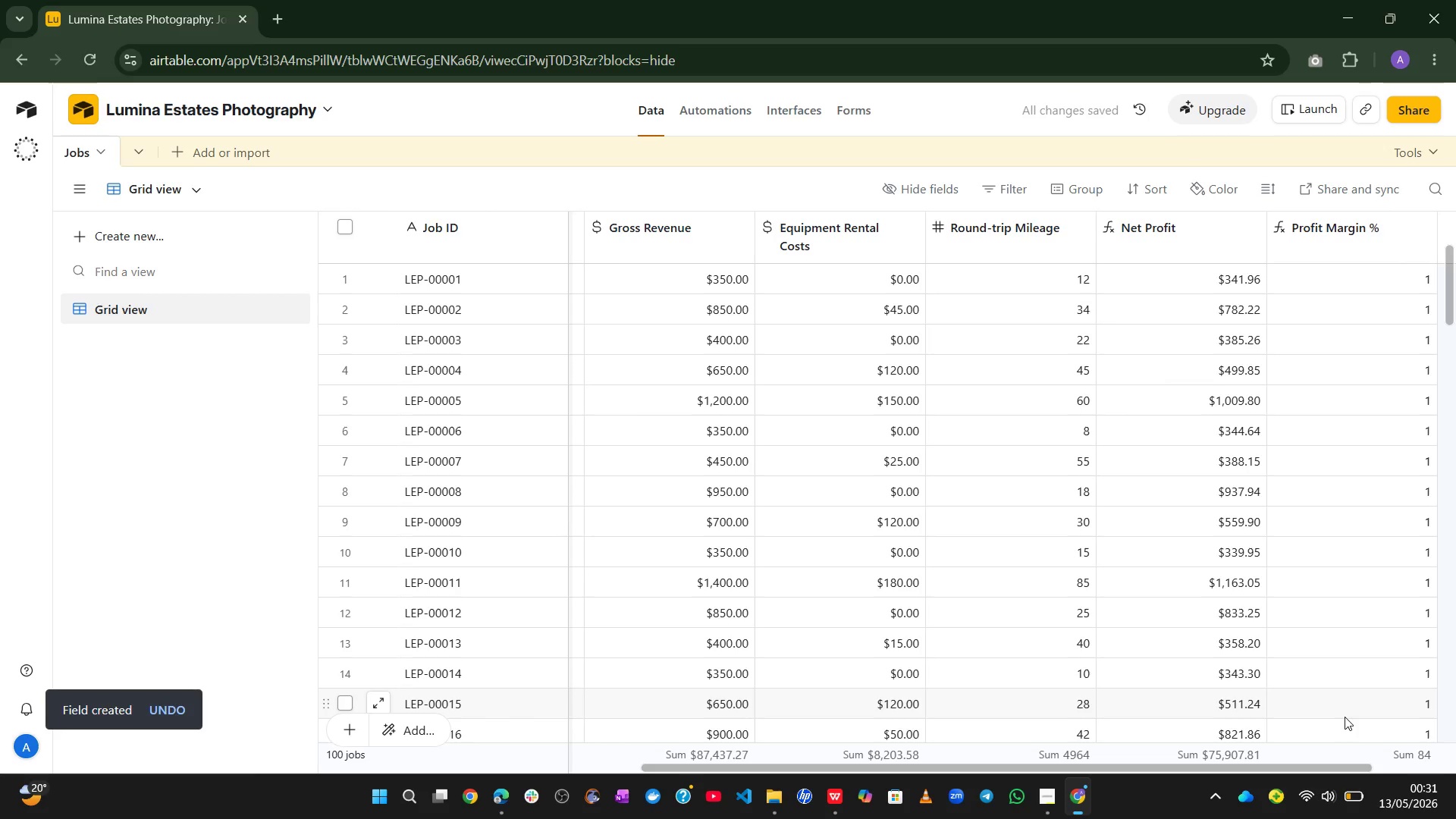 
wait(8.66)
 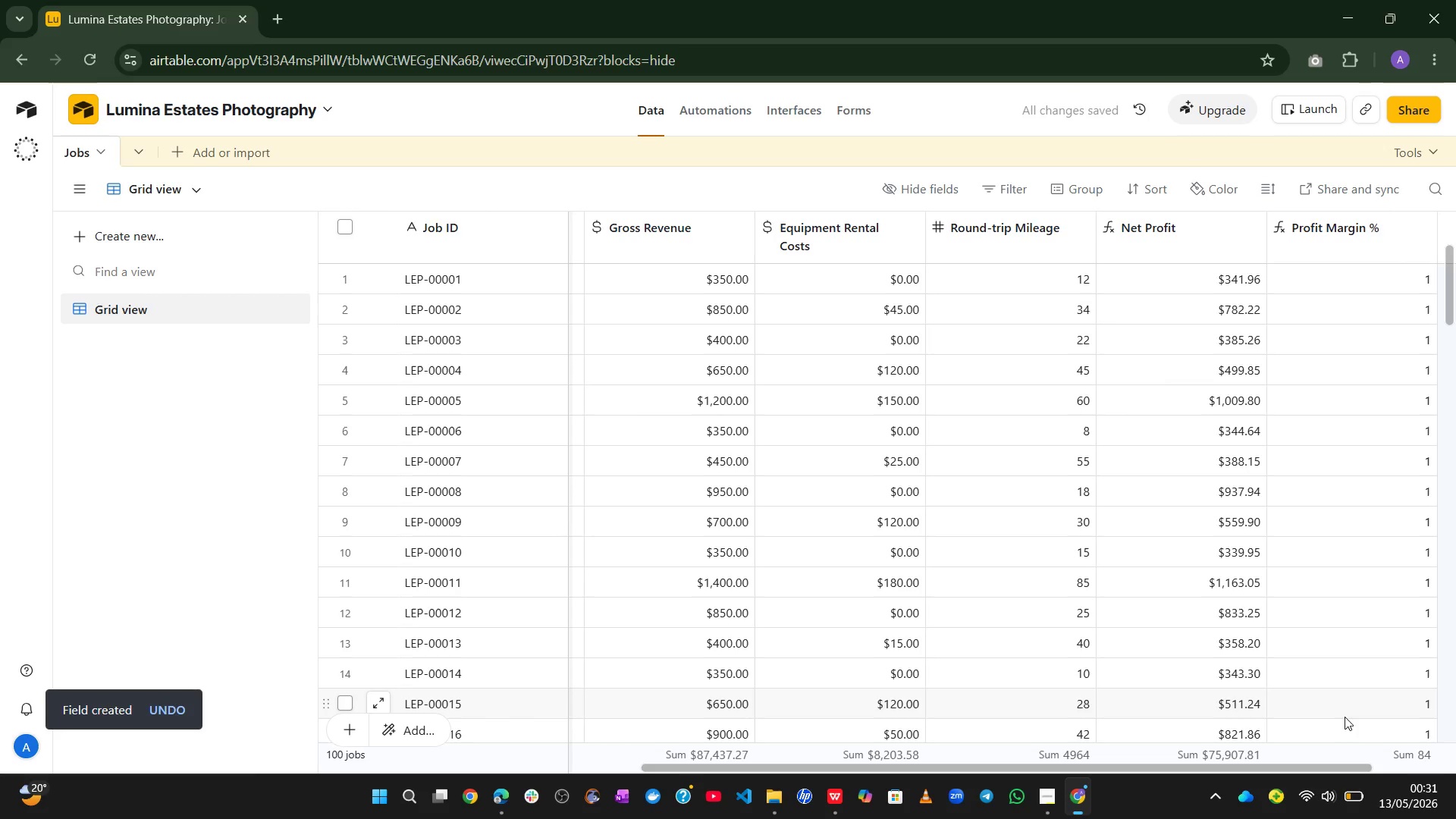 
double_click([1363, 234])
 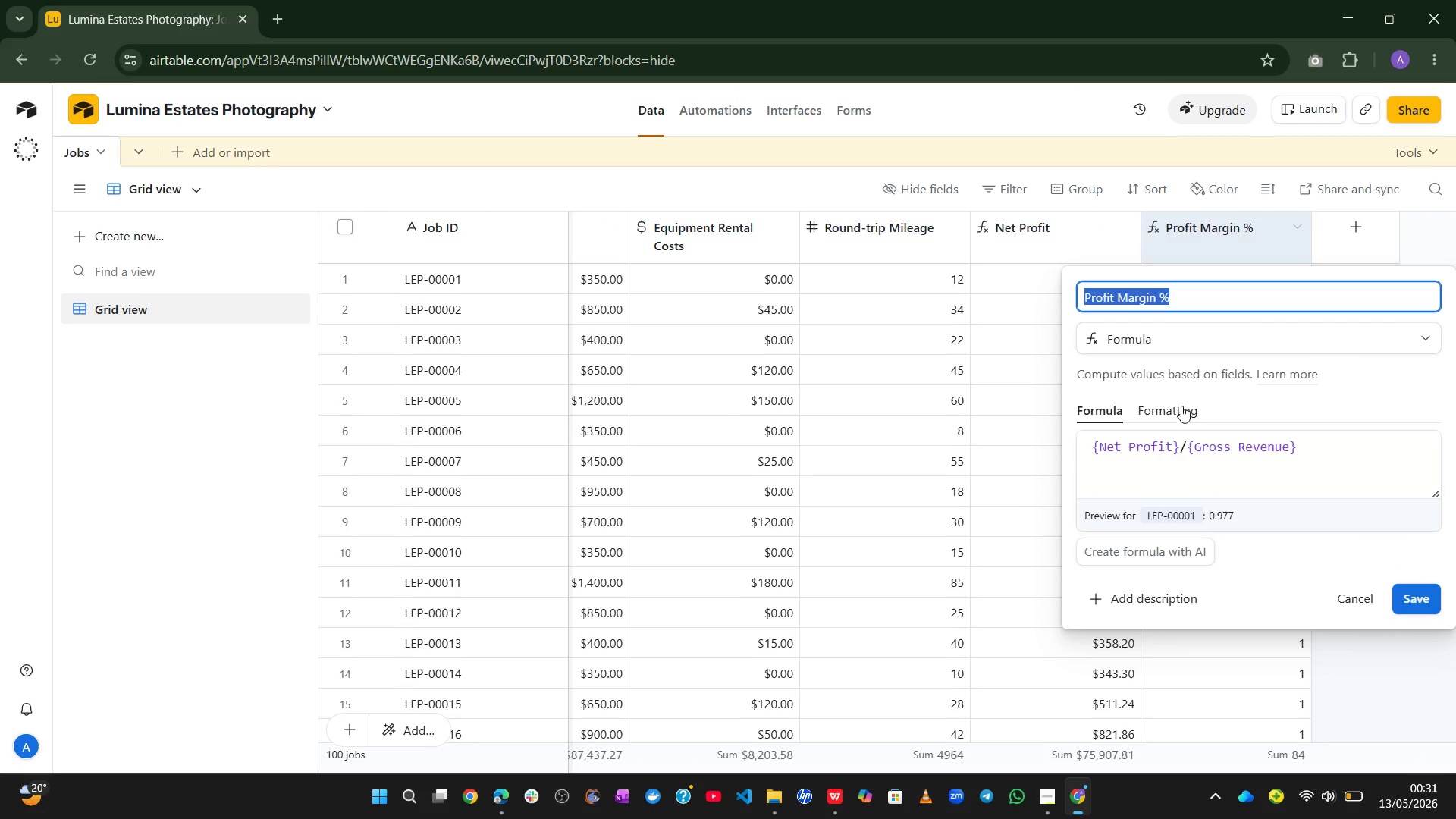 
left_click([1169, 409])
 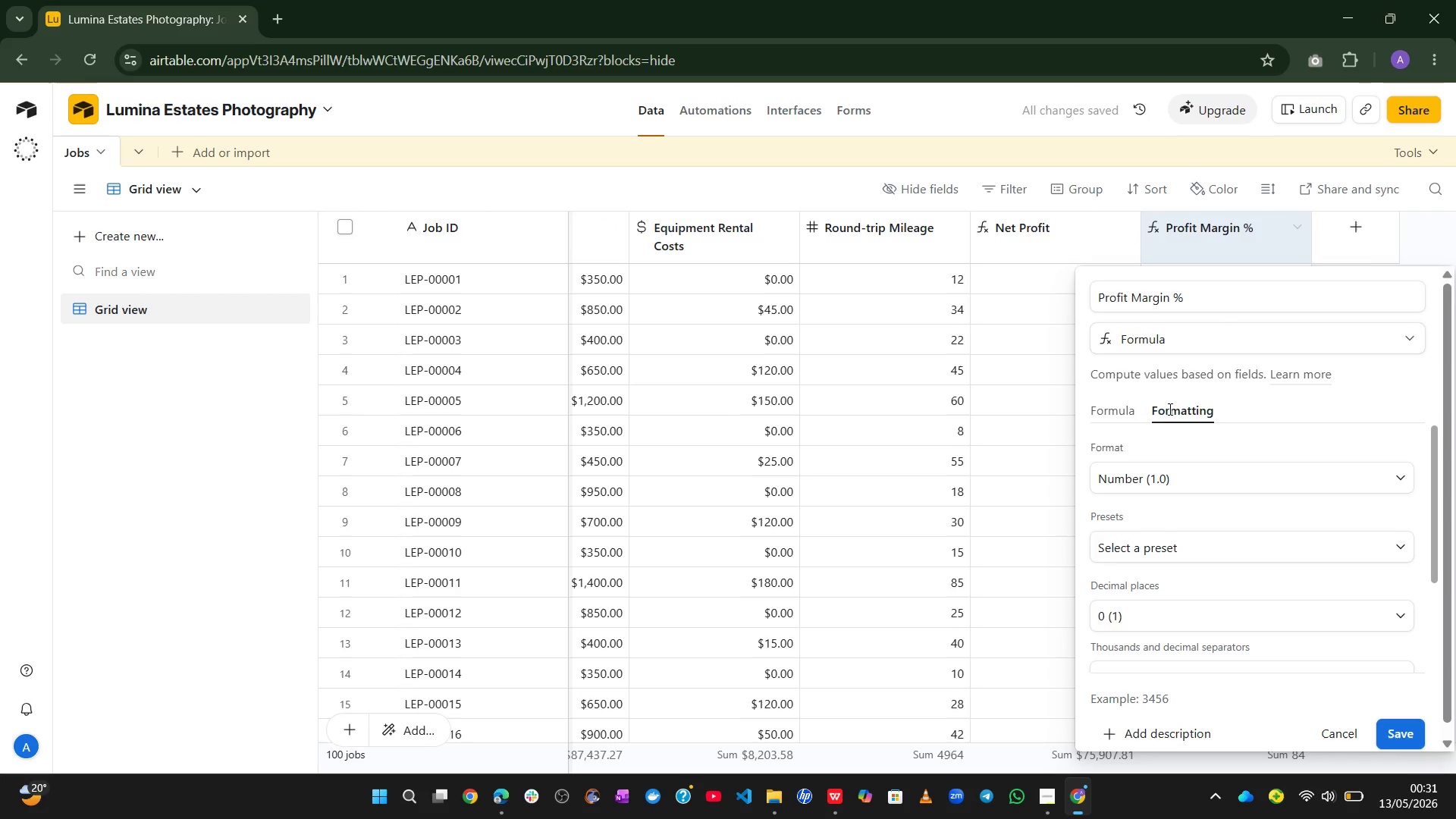 
left_click([1182, 480])
 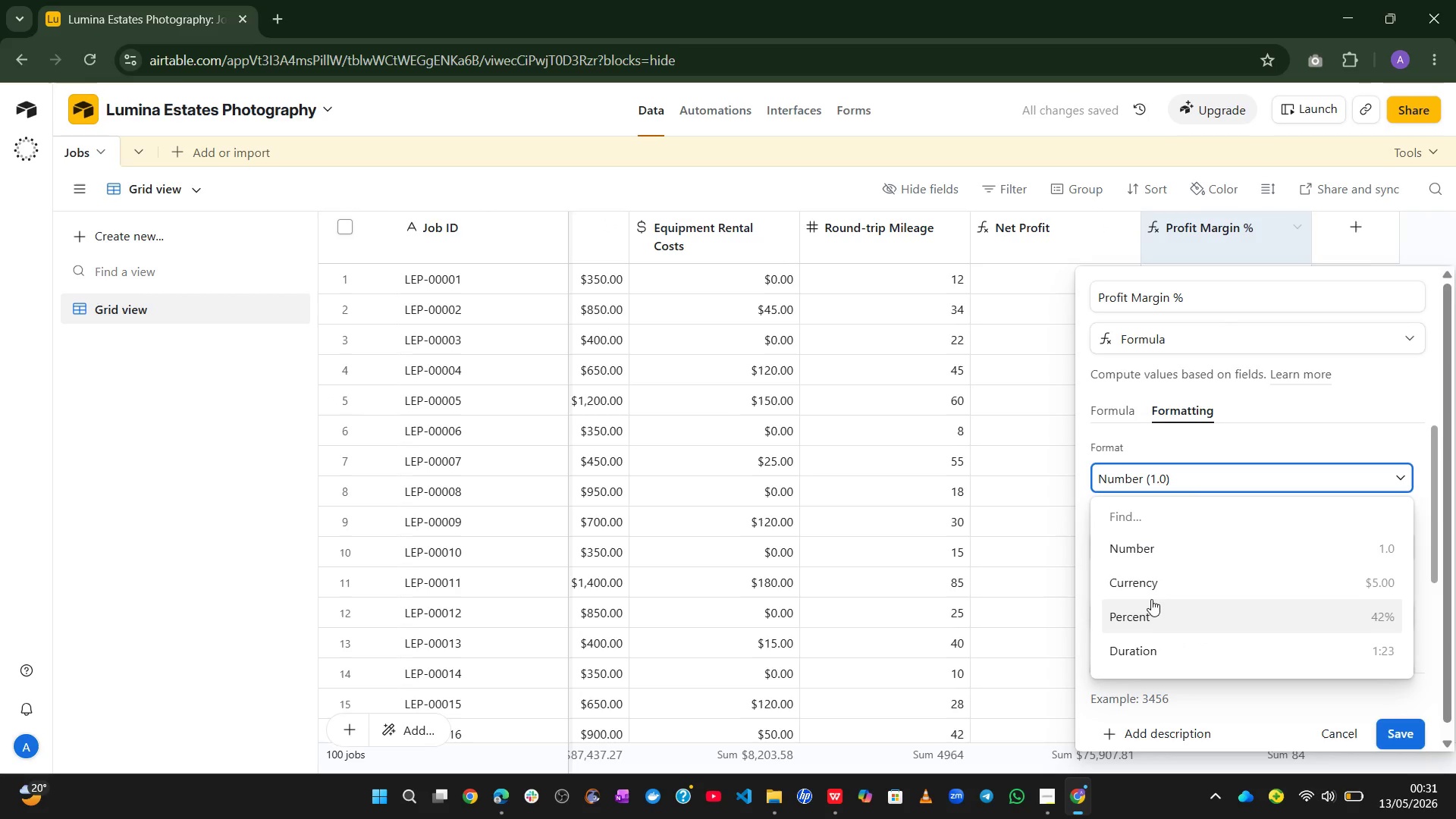 
left_click([1147, 606])
 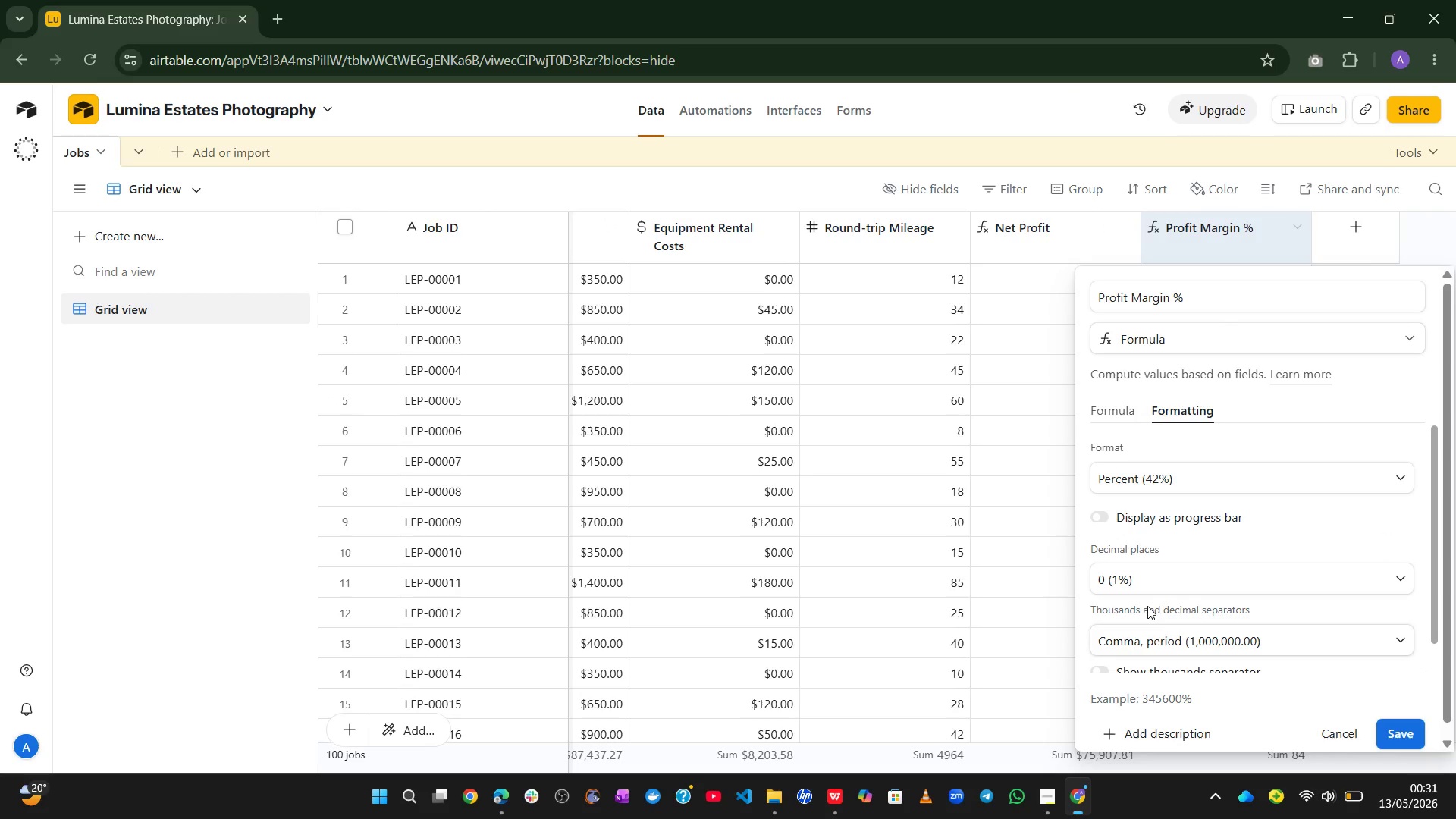 
wait(5.27)
 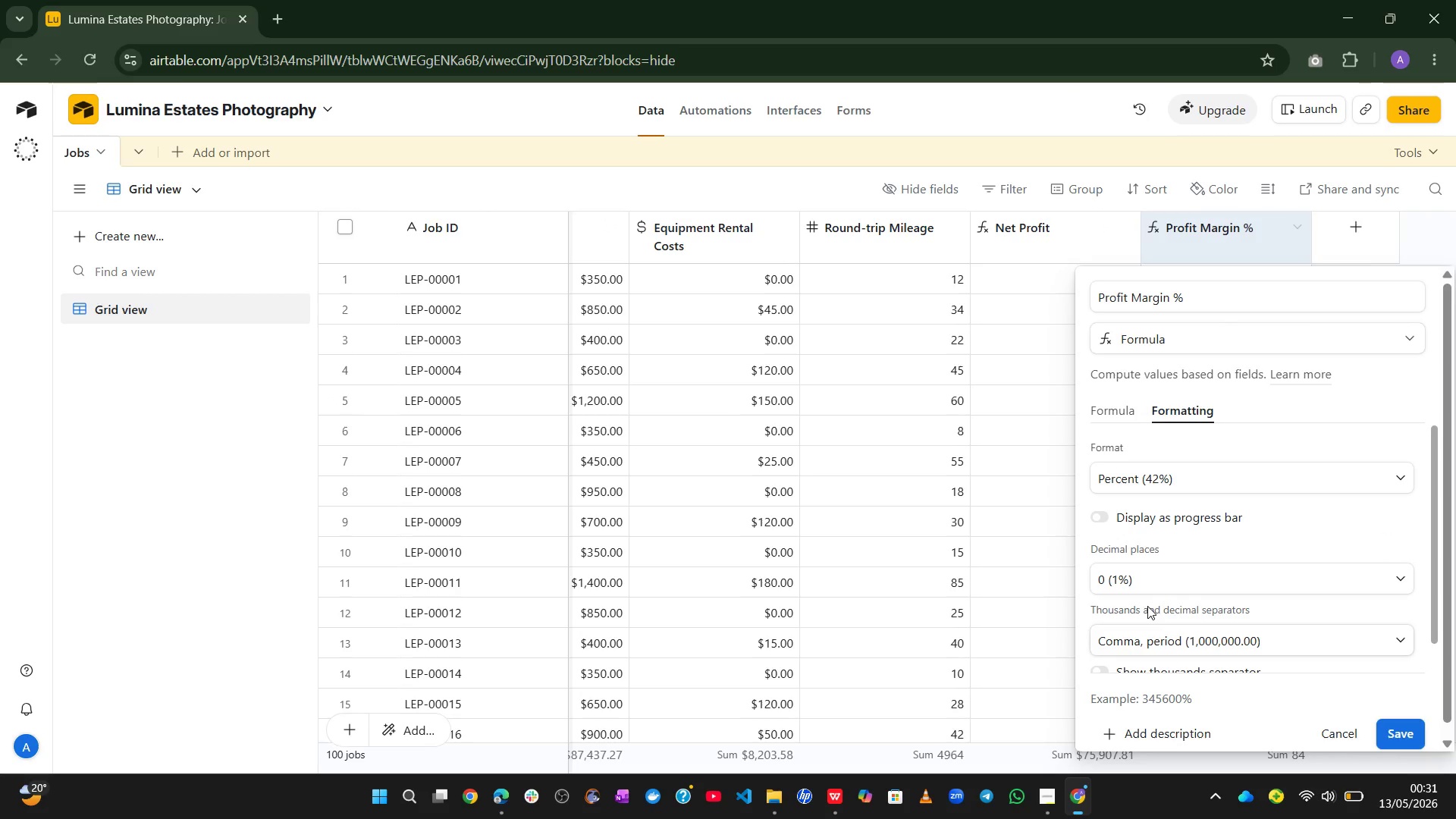 
mouse_move([1222, 584])
 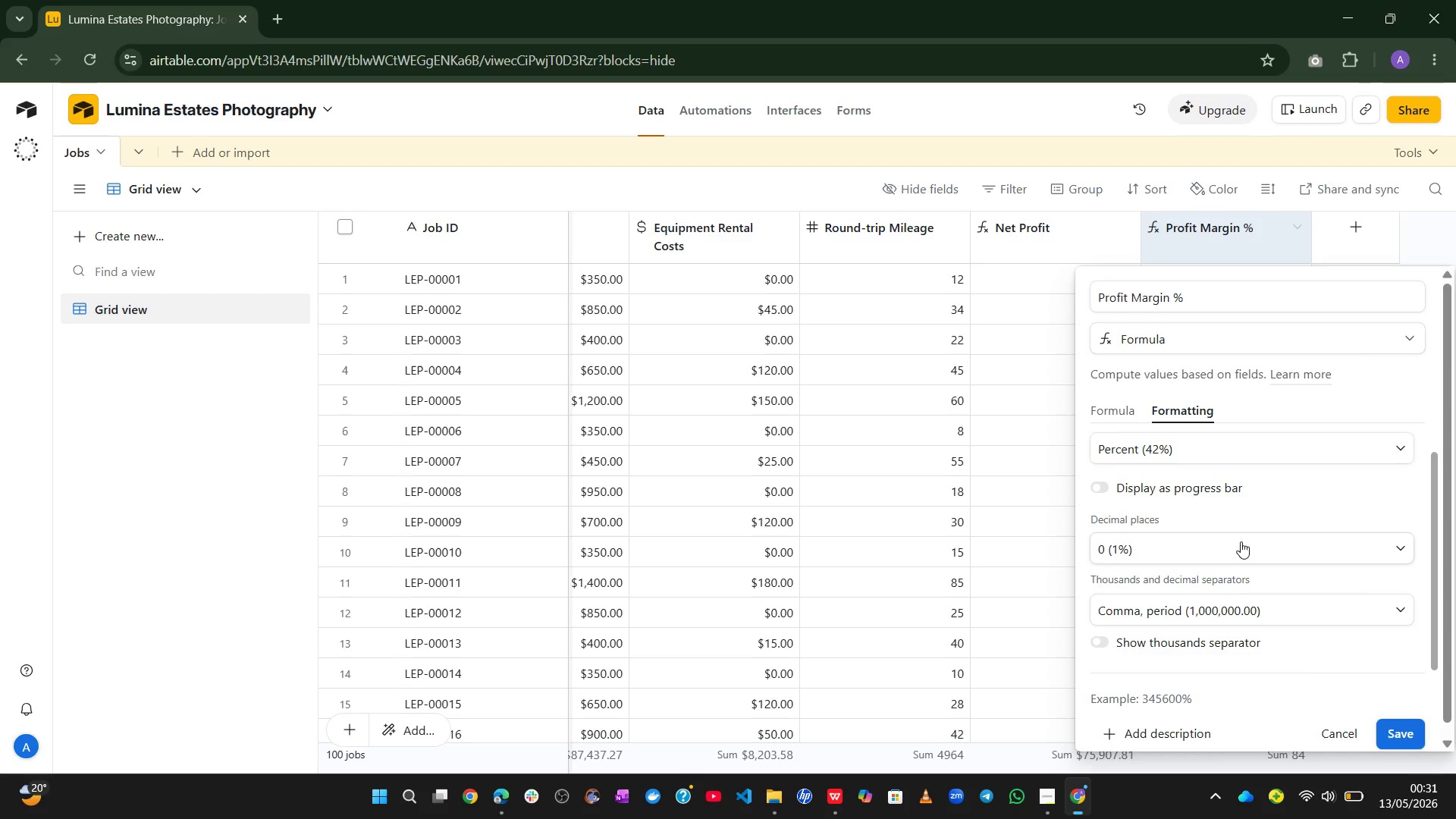 
left_click([1241, 541])
 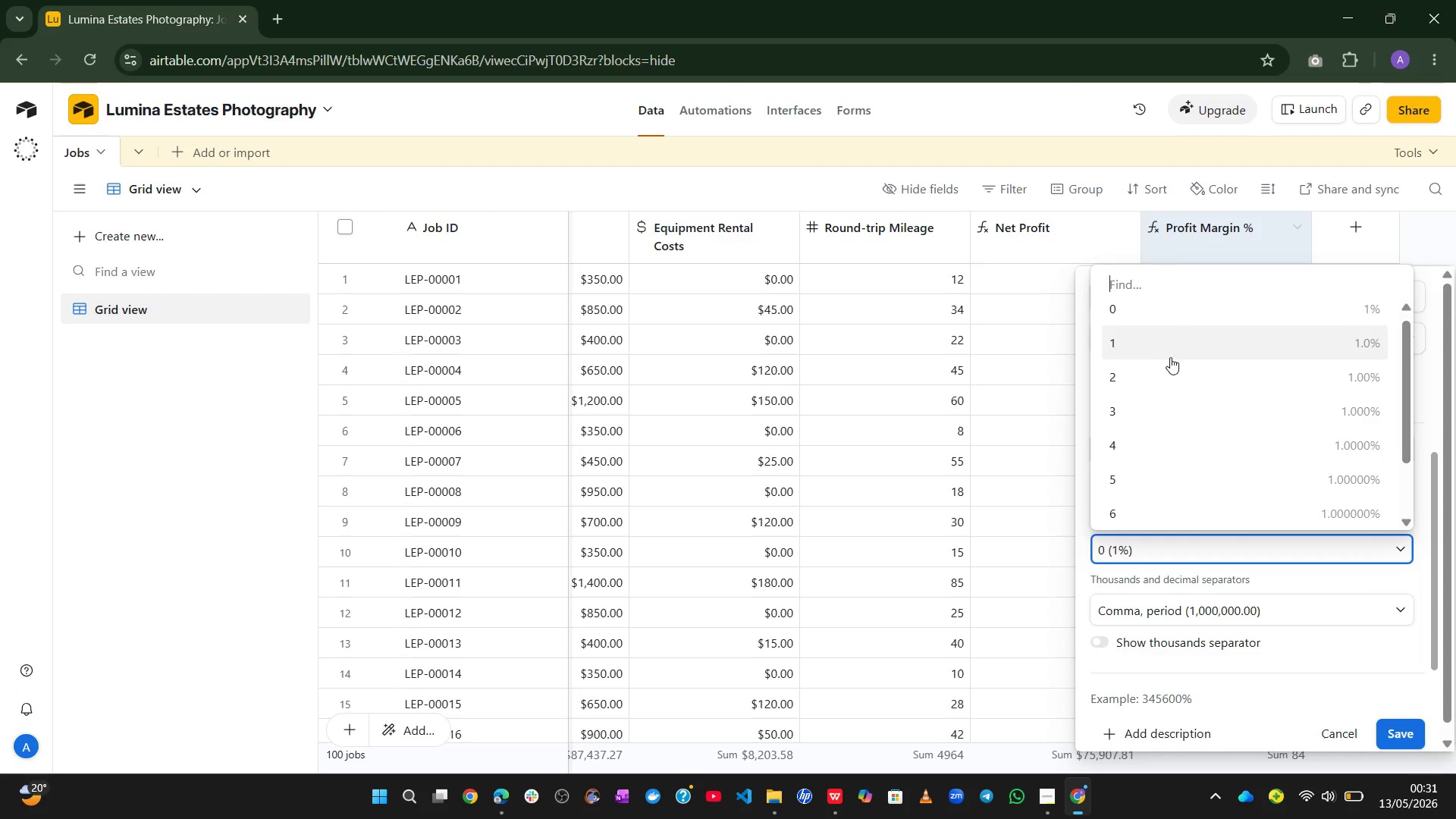 
left_click([1164, 364])
 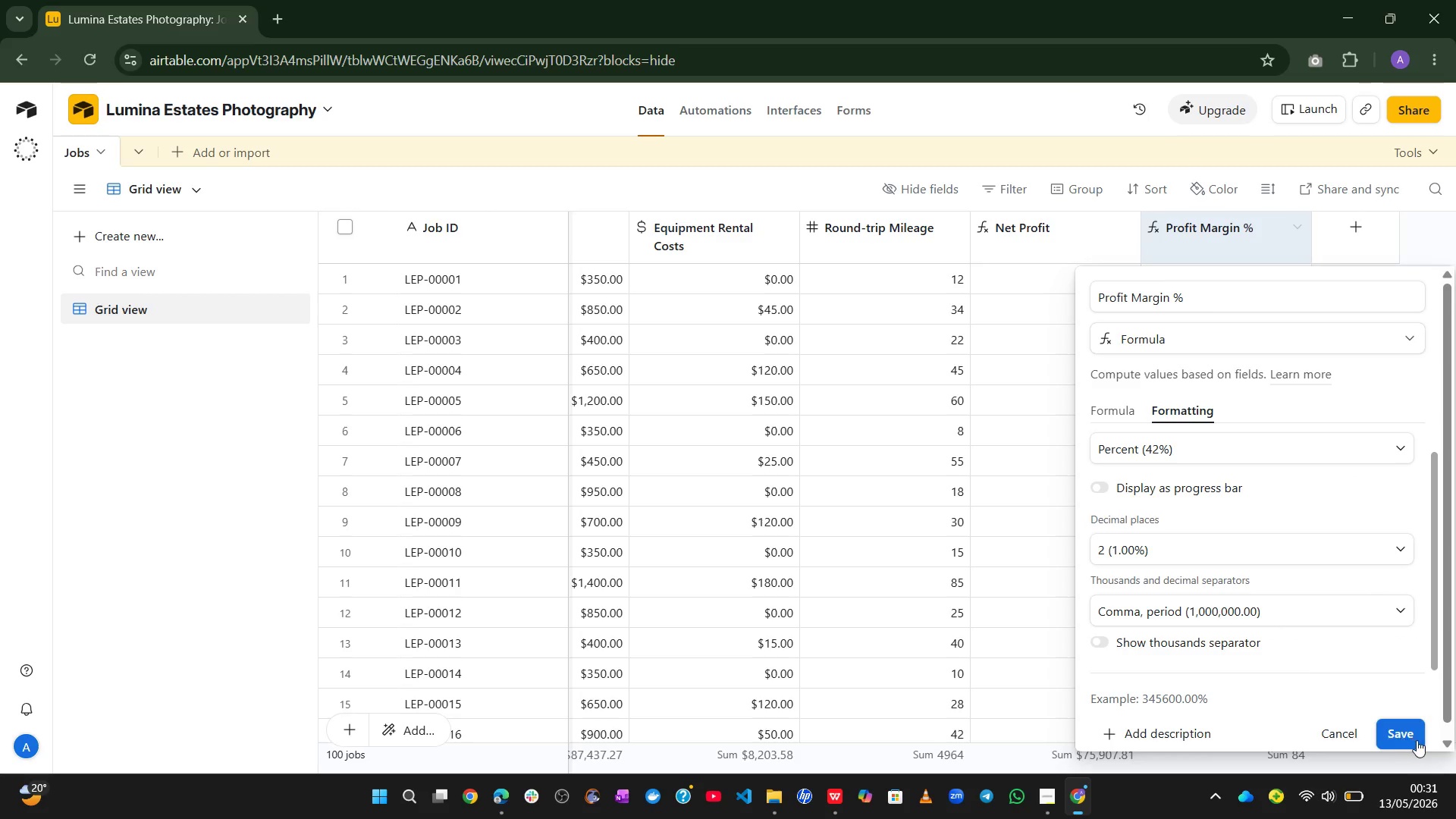 
left_click([1418, 742])
 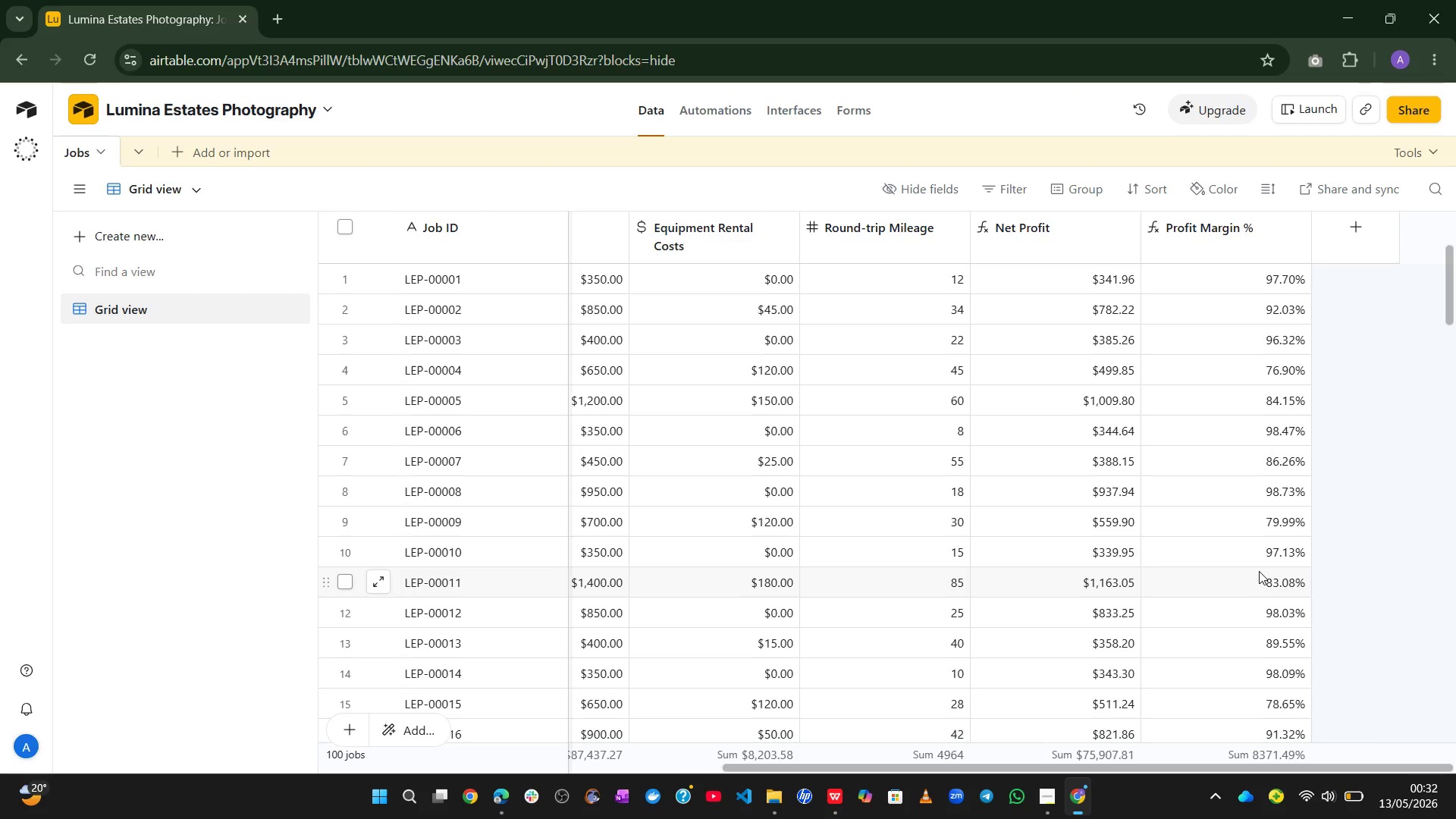 
wait(23.55)
 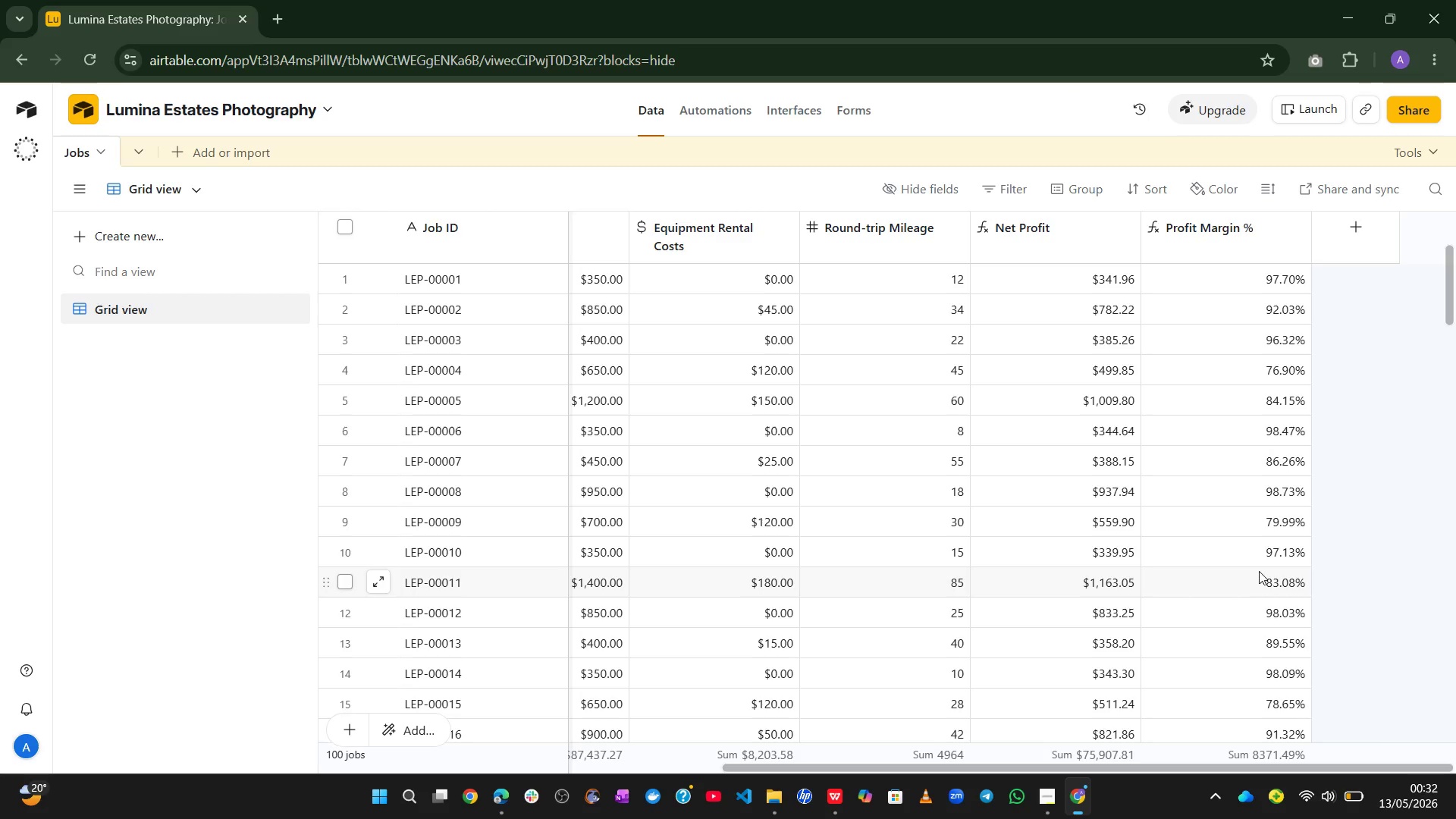 
left_click([169, 245])
 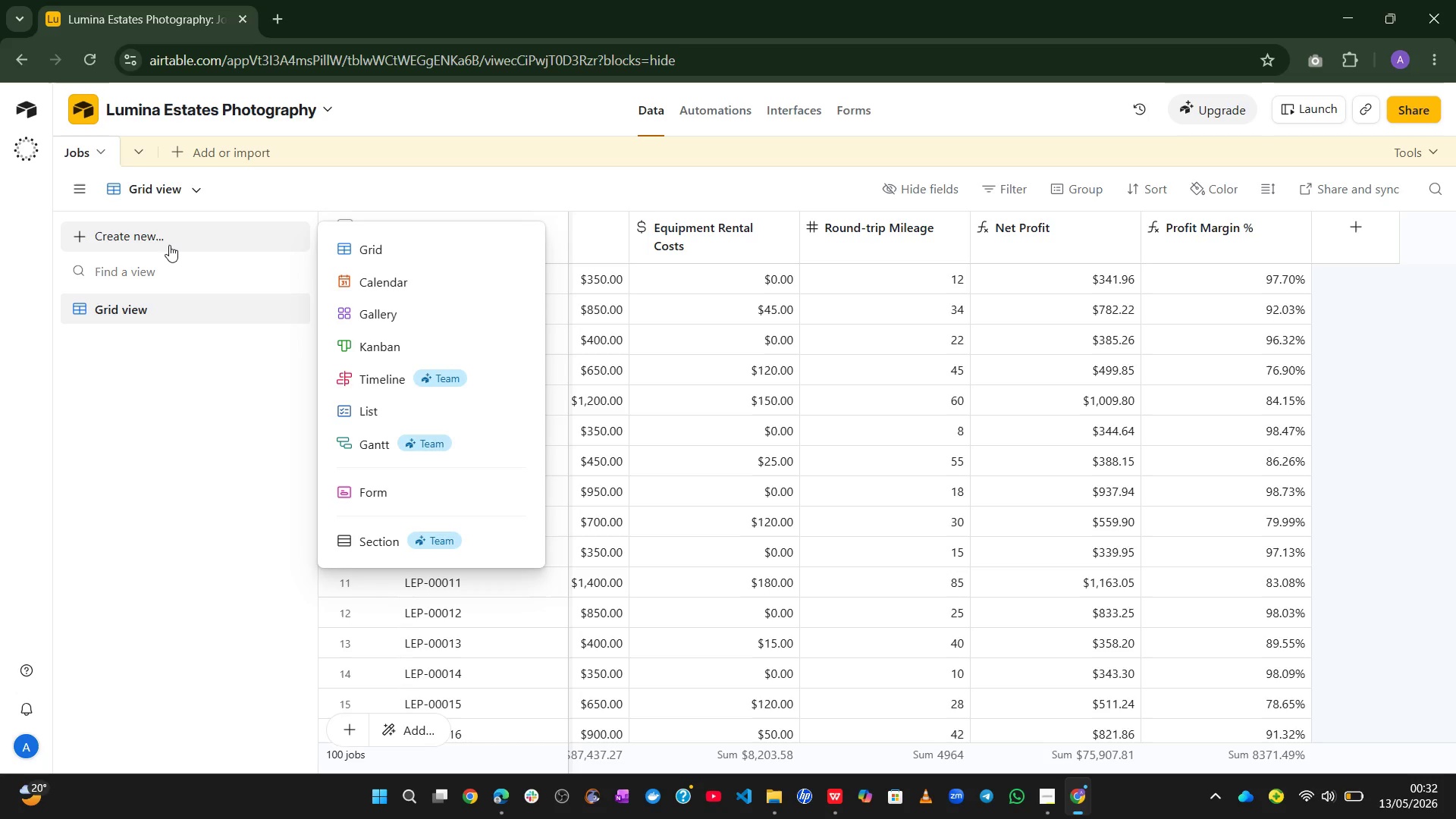 
left_click([364, 234])
 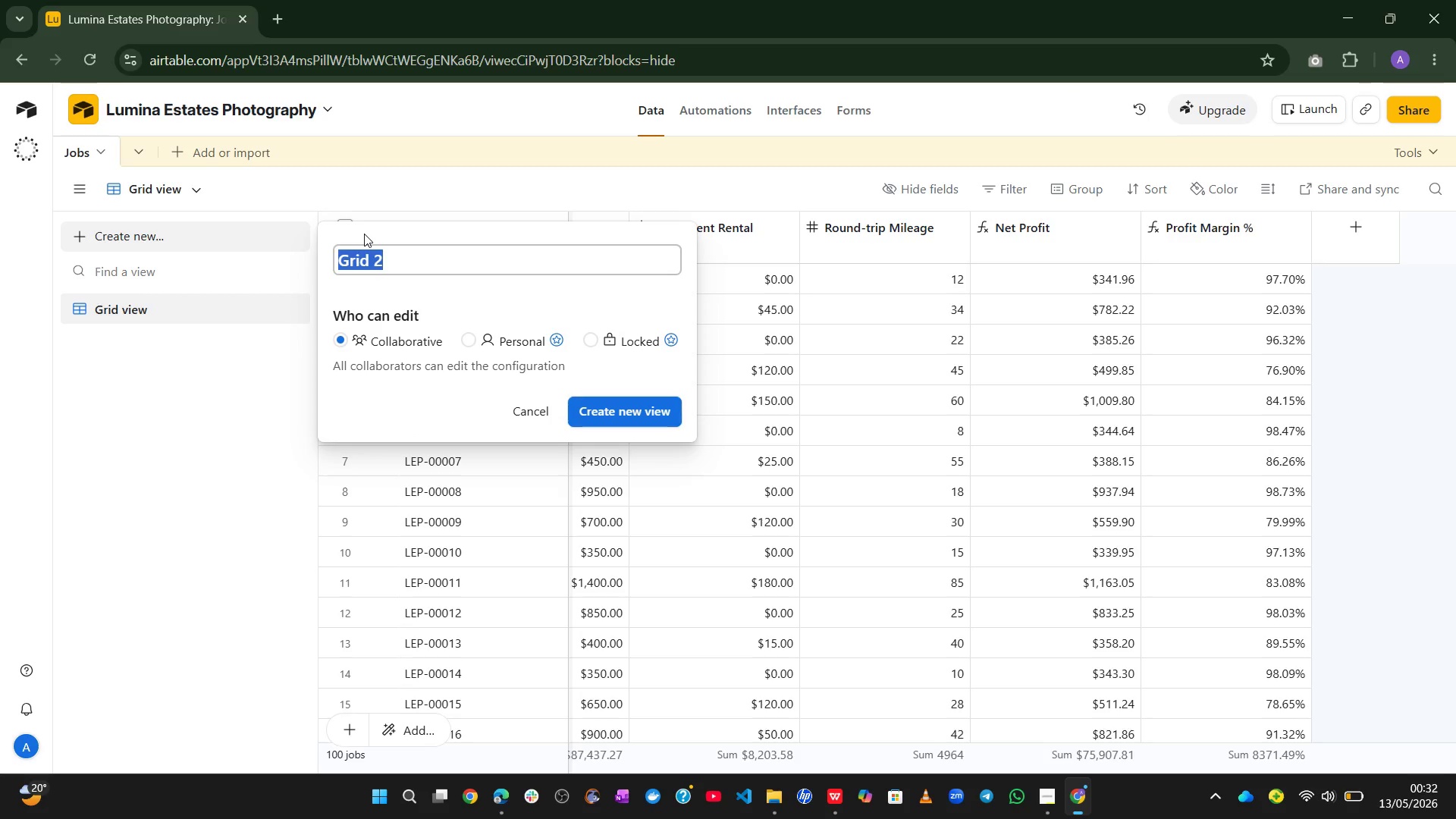 
type(By Service Tier)
 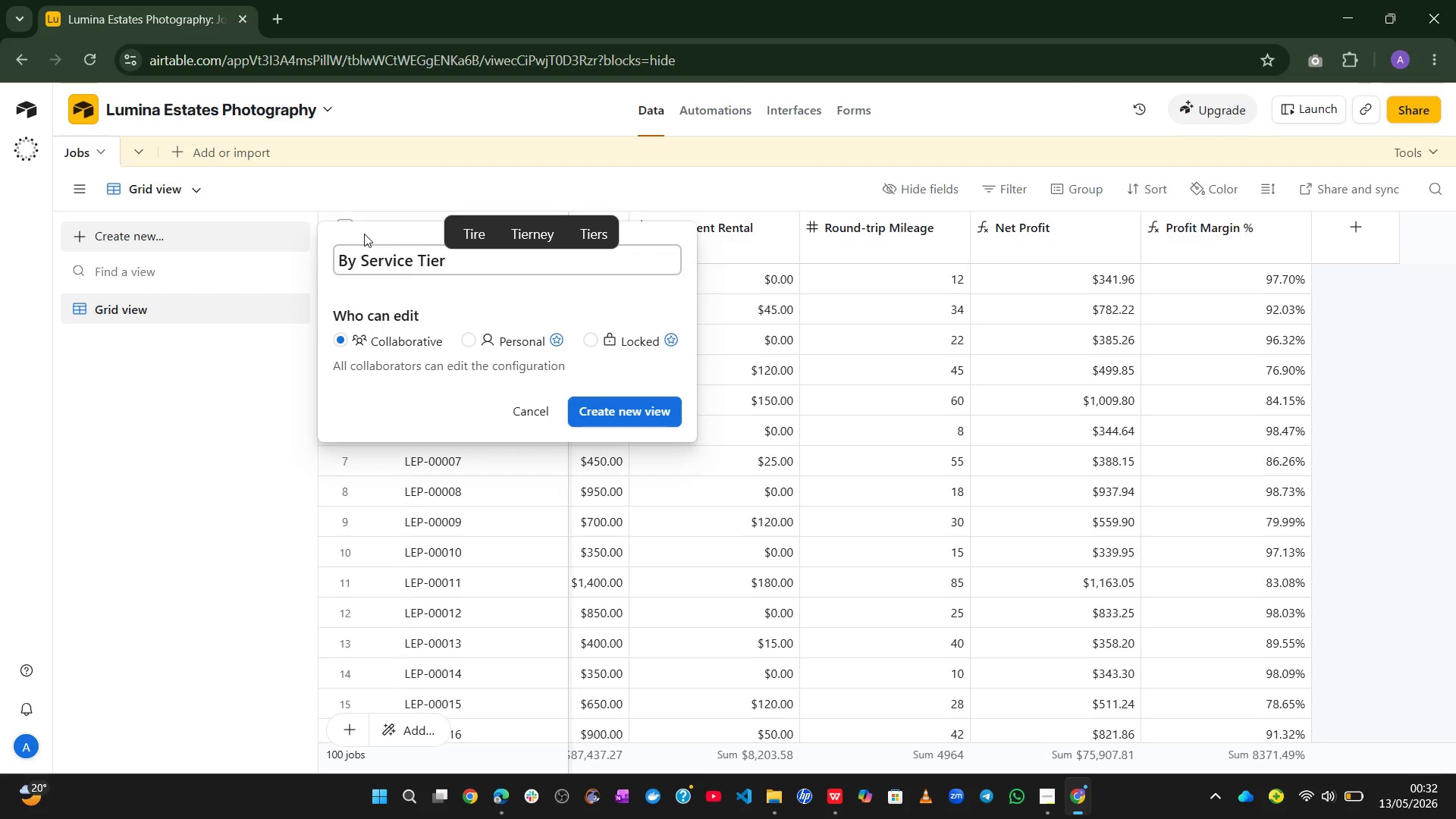 
left_click([614, 405])
 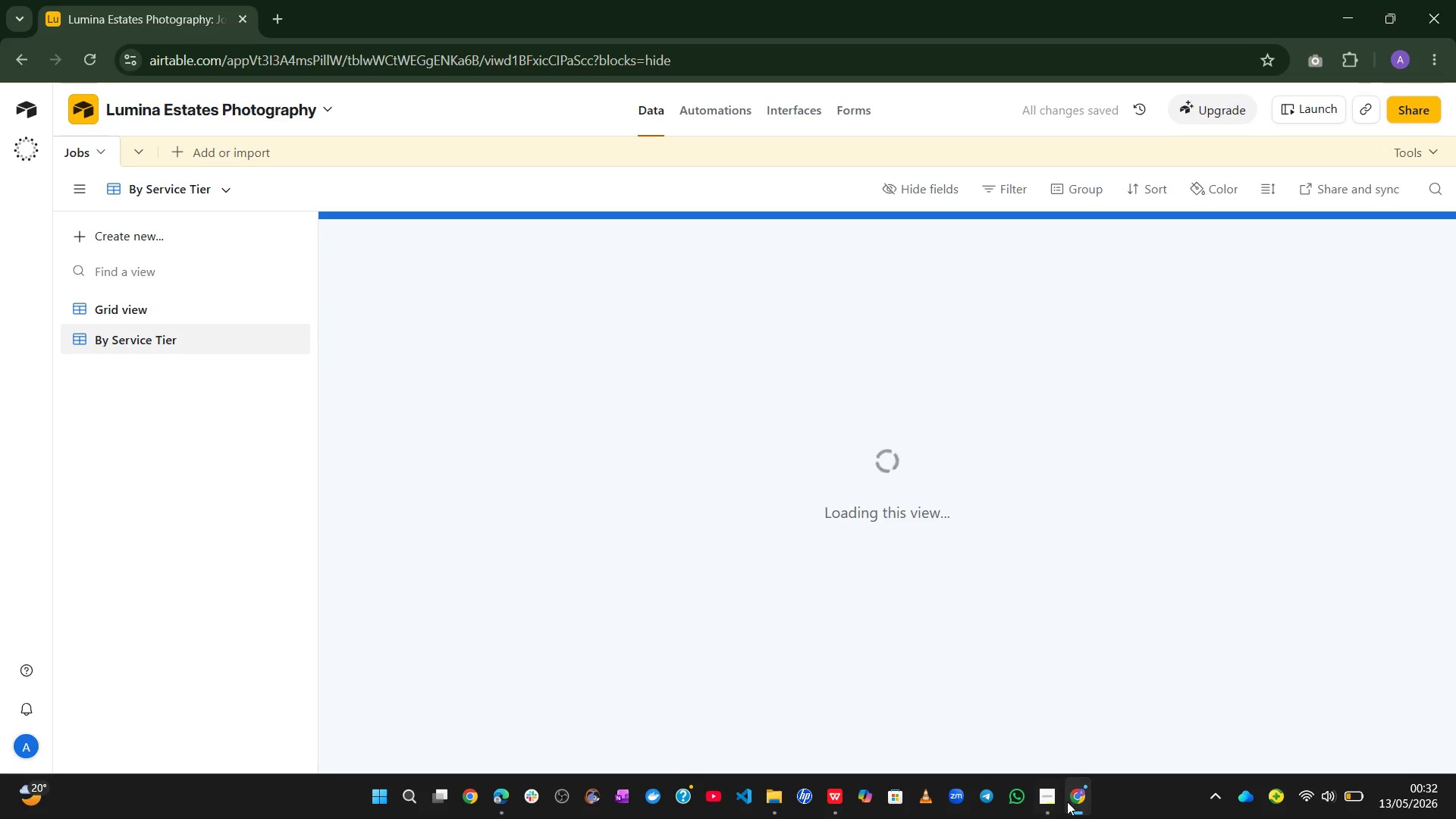 
left_click([1047, 804])